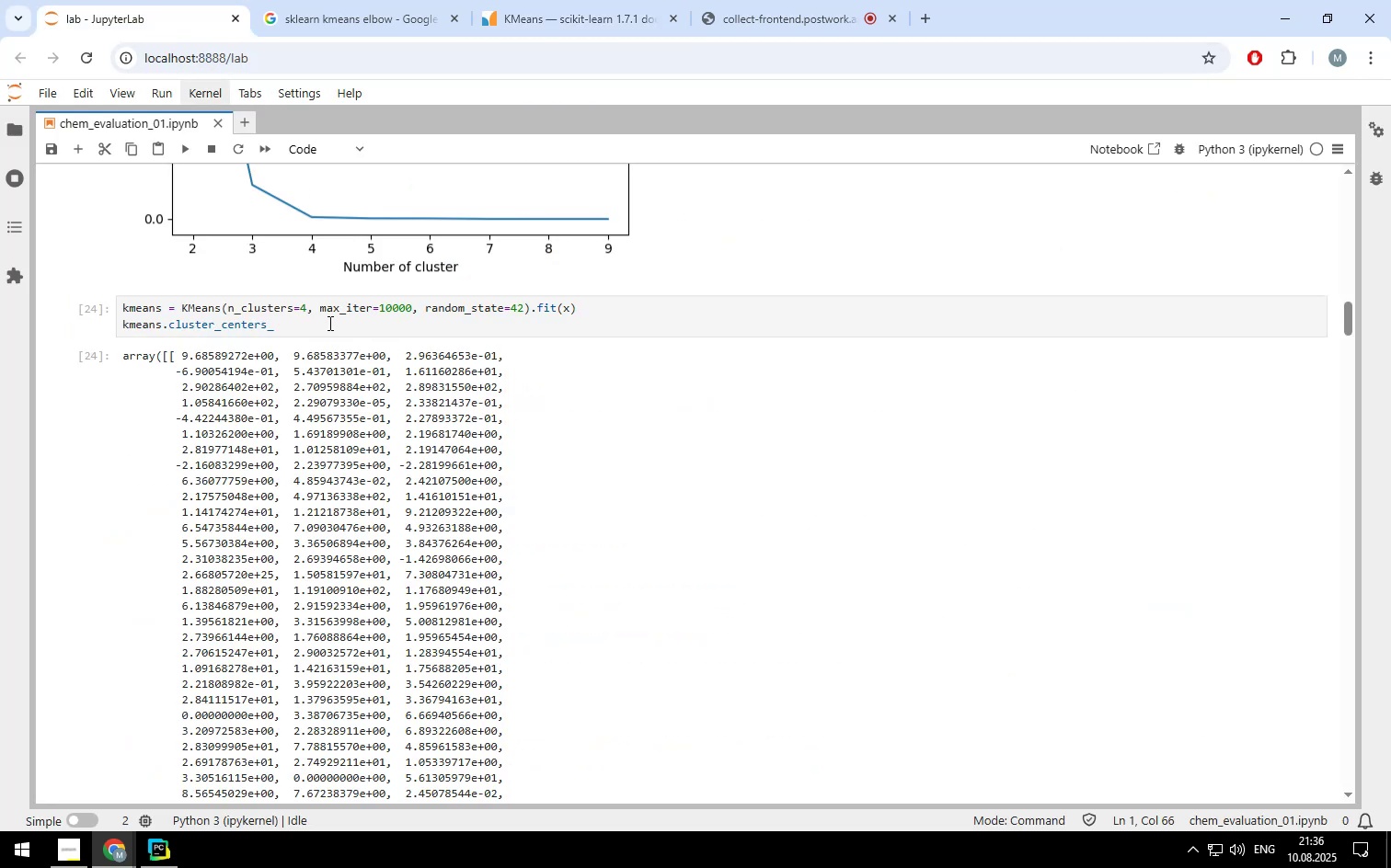 
left_click([328, 323])
 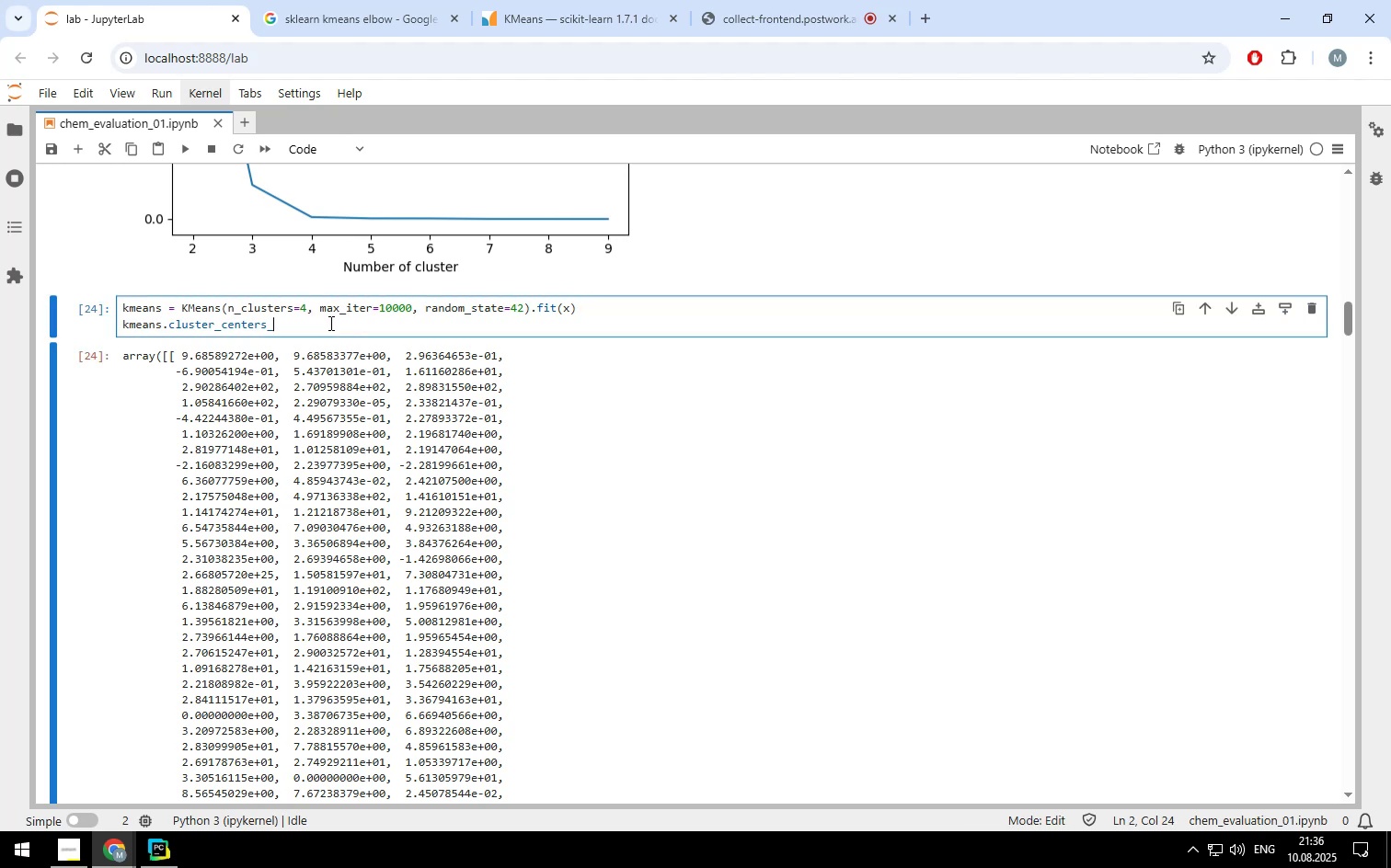 
key(Backspace)
key(Backspace)
key(Backspace)
key(Backspace)
type(labels_)
 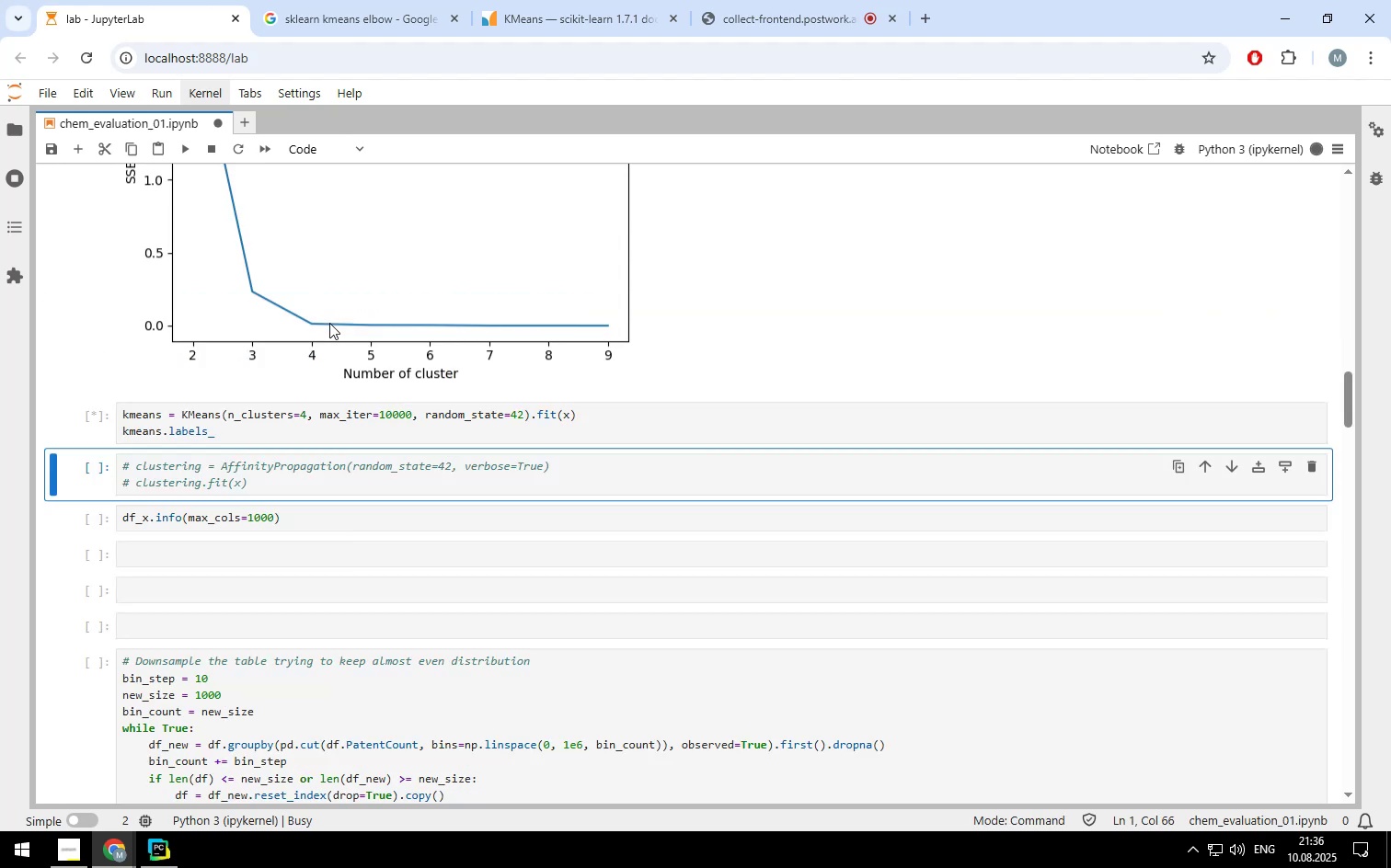 
key(Shift+Enter)
 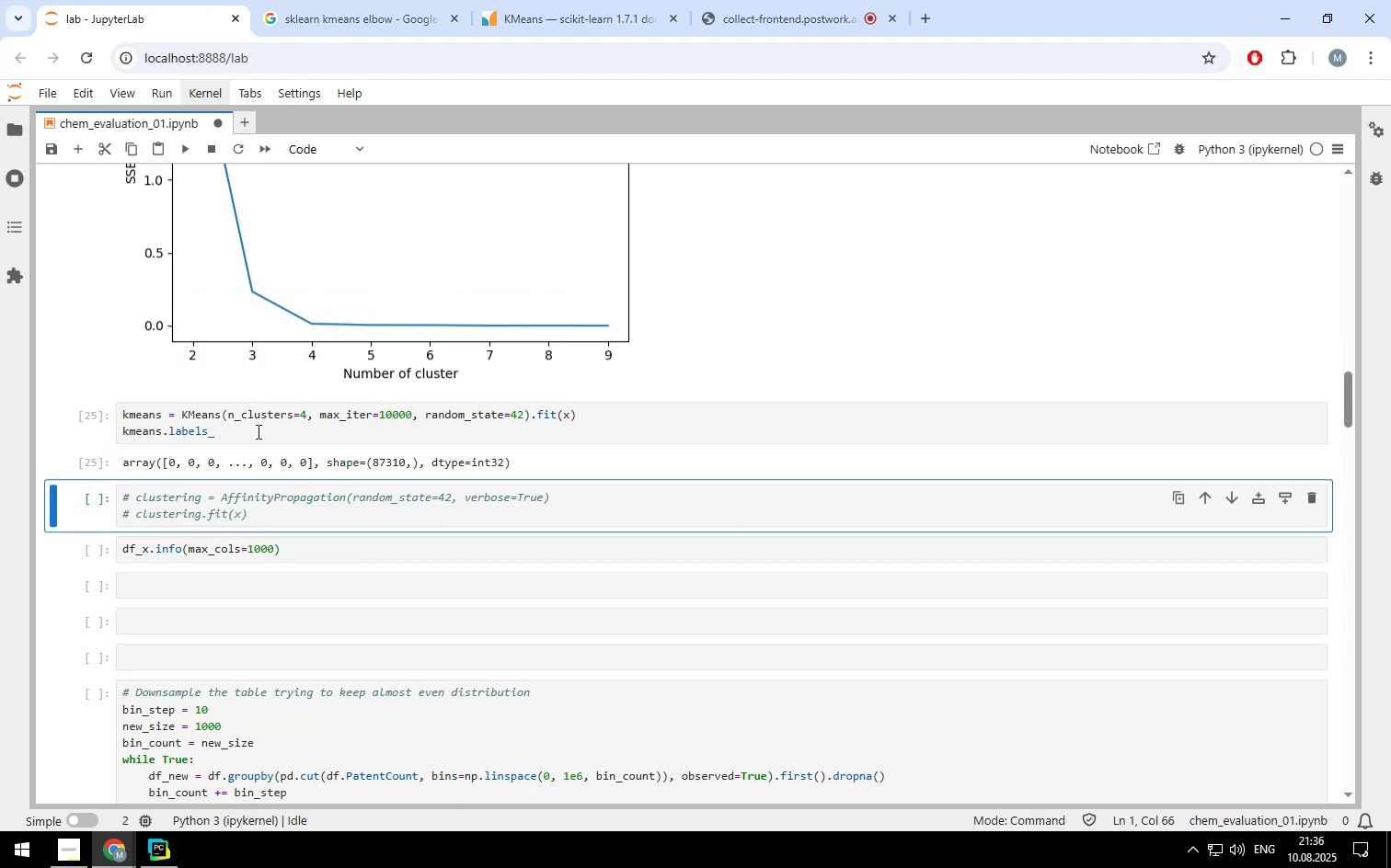 
left_click([257, 431])
 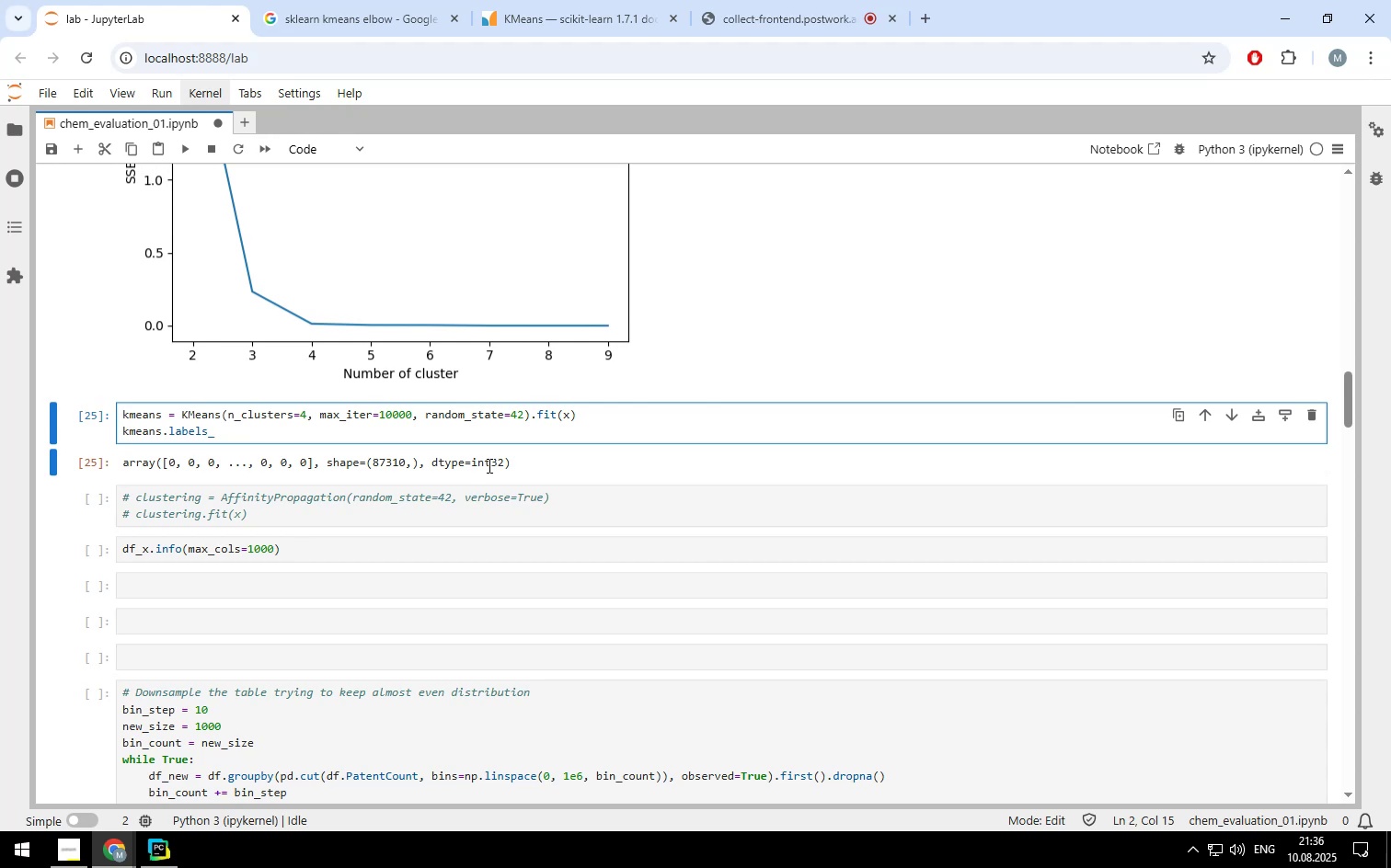 
type(.num)
key(Backspace)
type(niw)
key(Backspace)
type(que())
 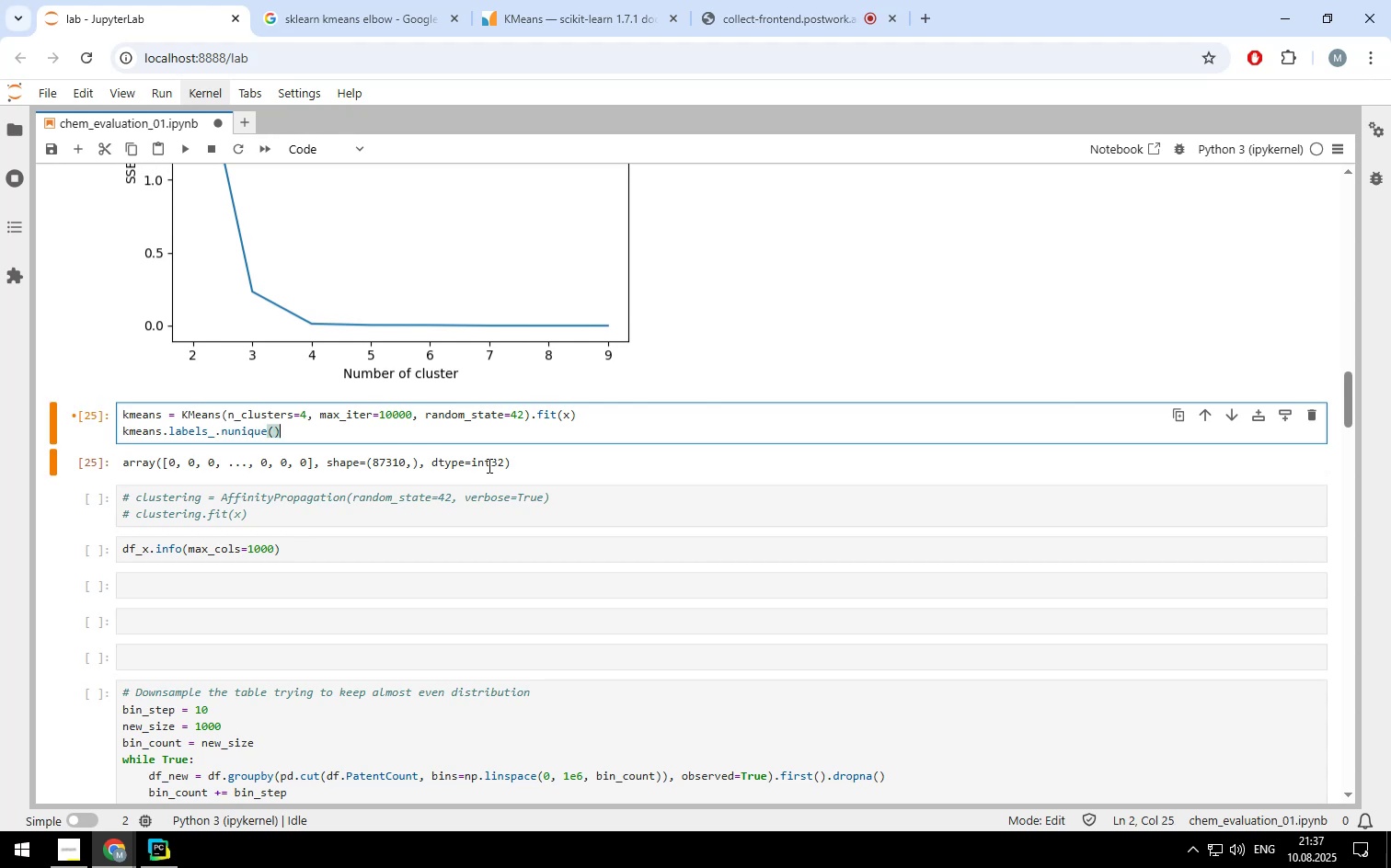 
key(Shift+Enter)
 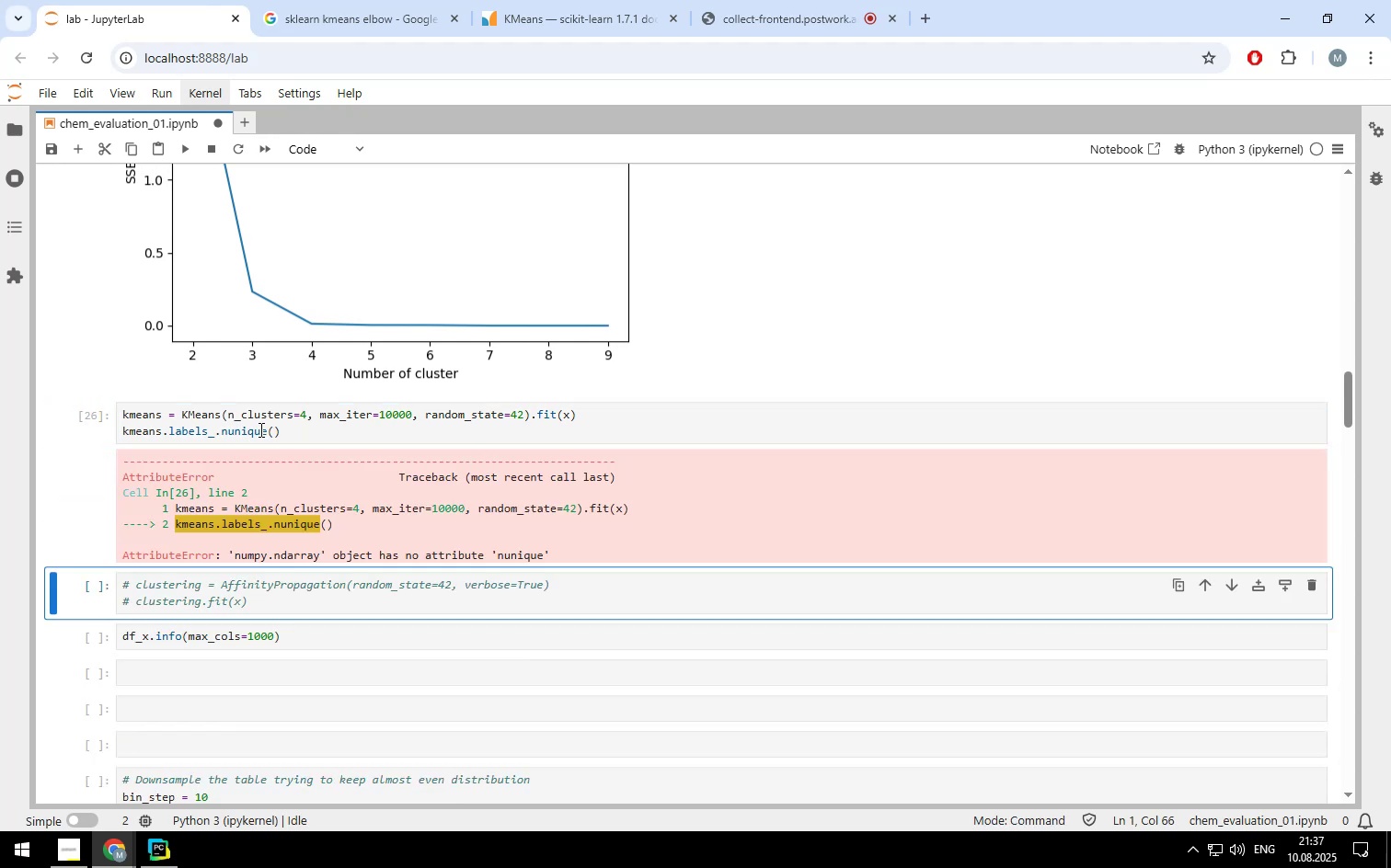 
left_click([230, 431])
 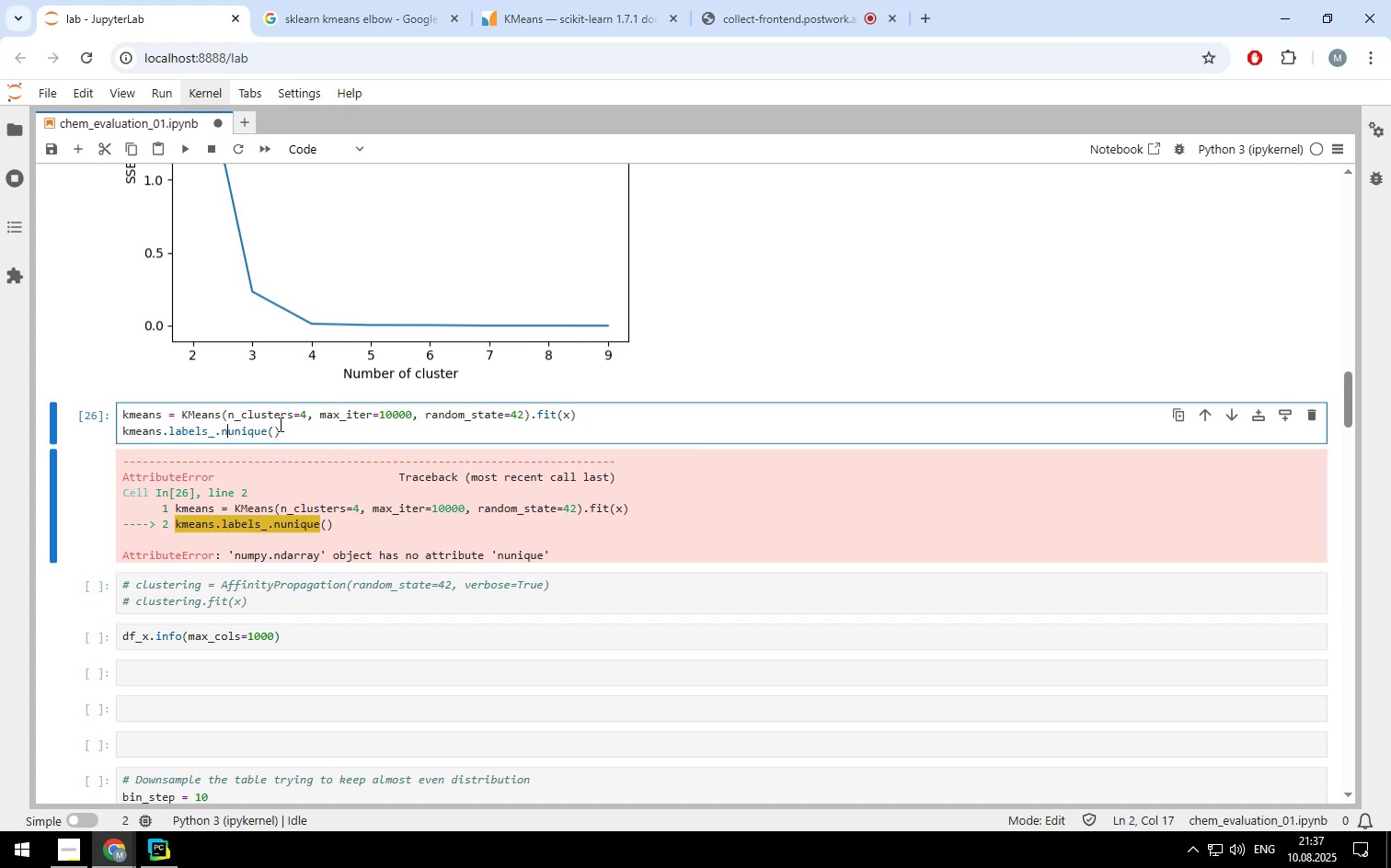 
key(Backspace)
 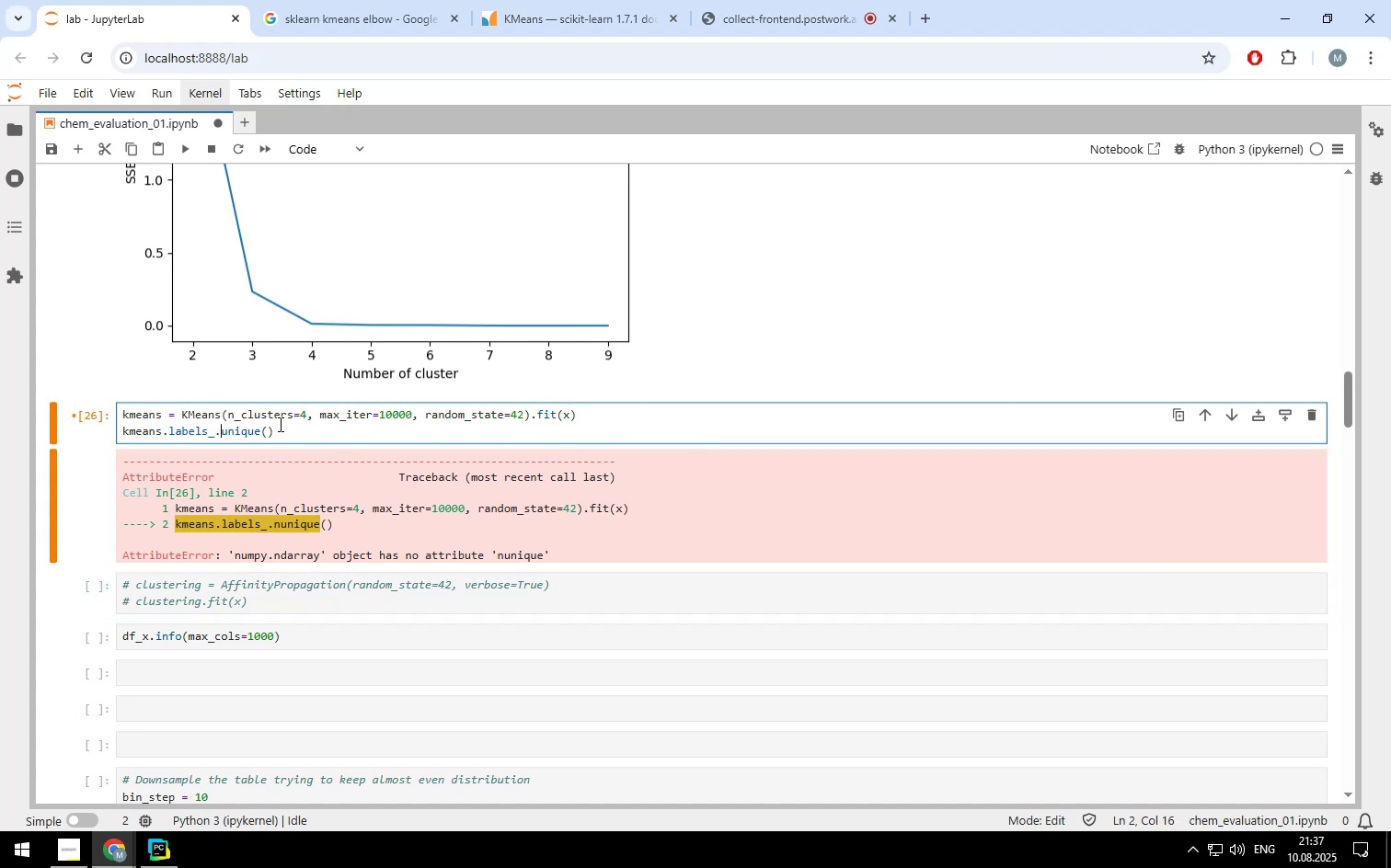 
key(Control+ControlLeft)
 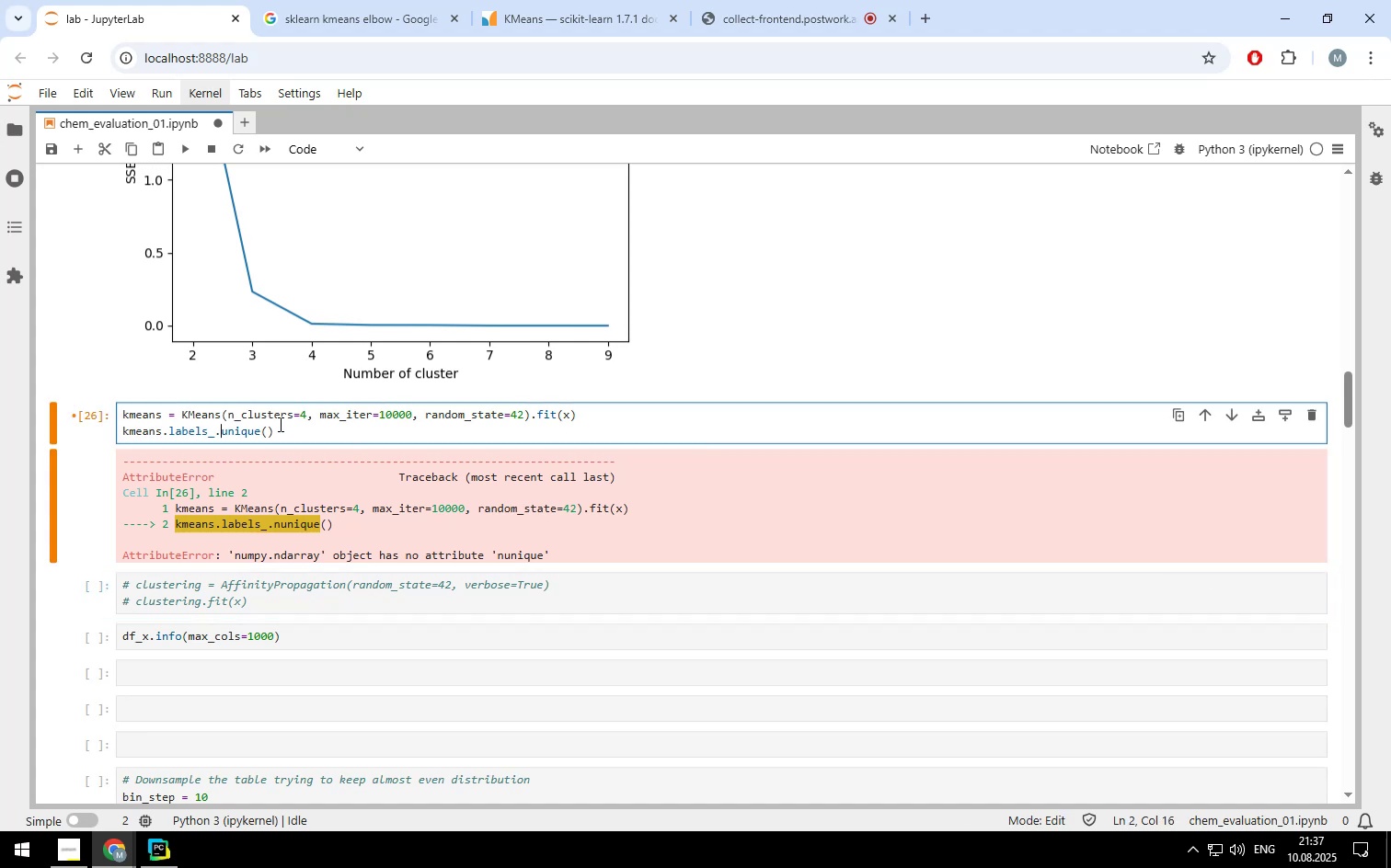 
key(Control+Enter)
 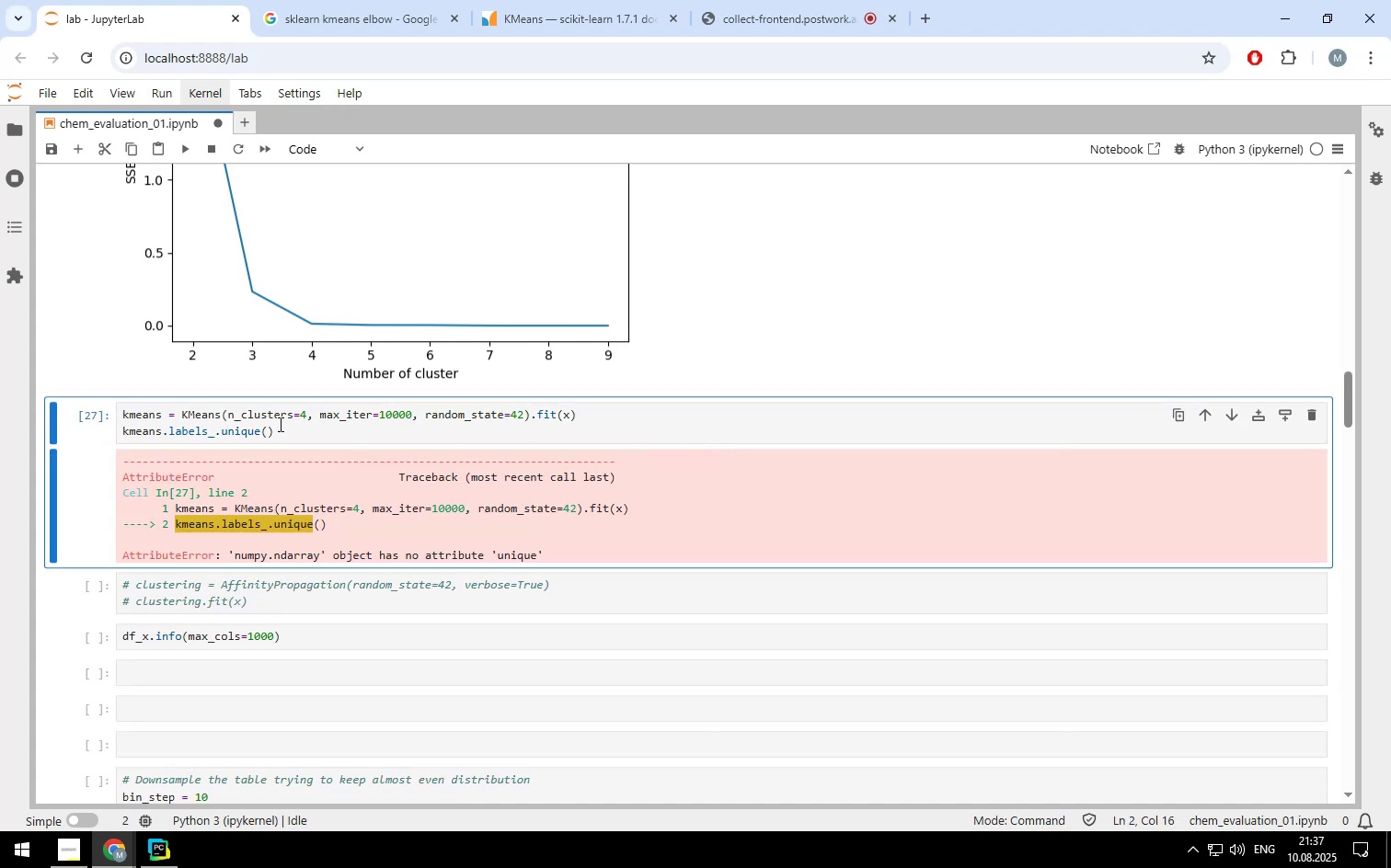 
left_click([285, 430])
 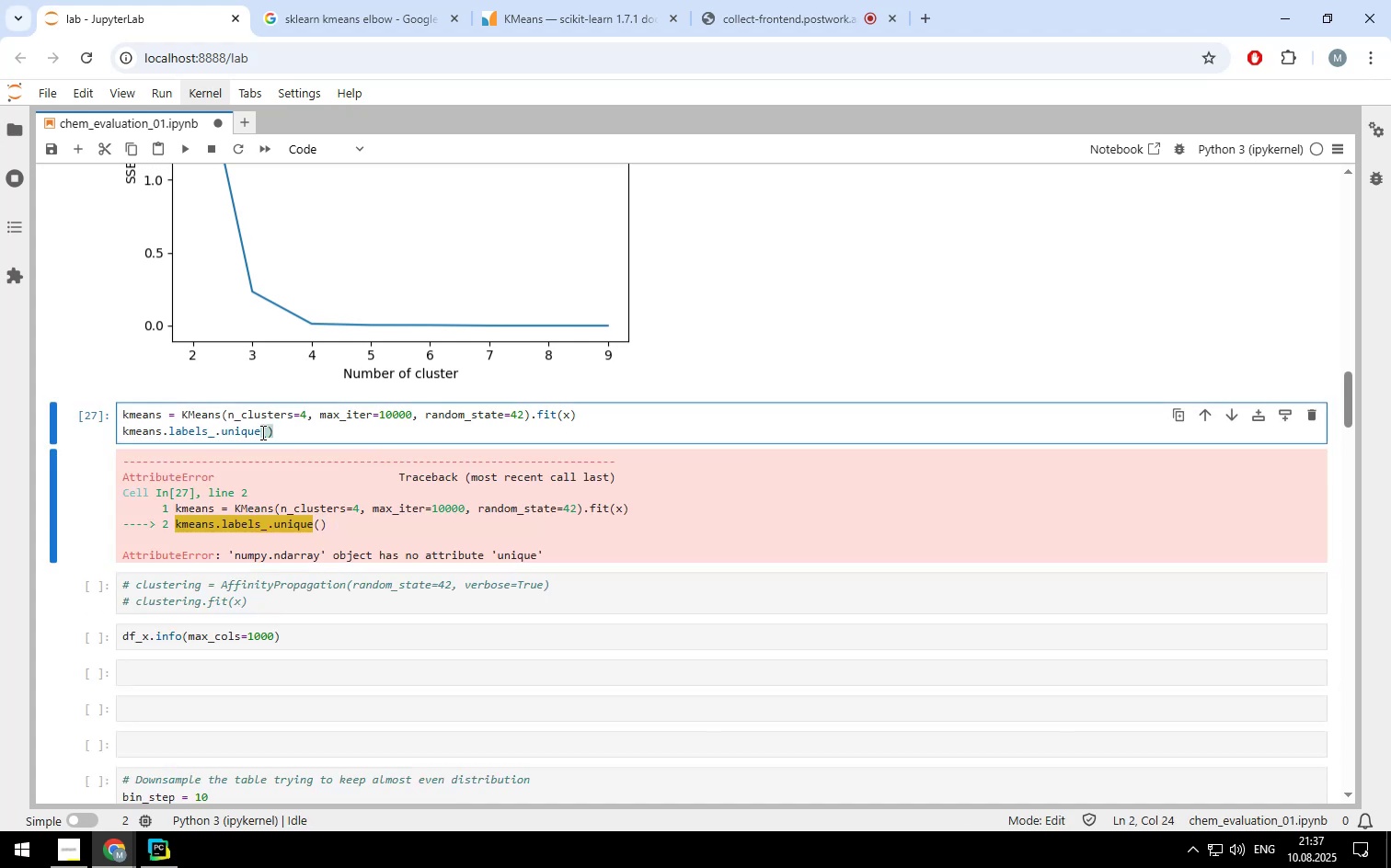 
hold_key(key=Backspace, duration=0.92)
 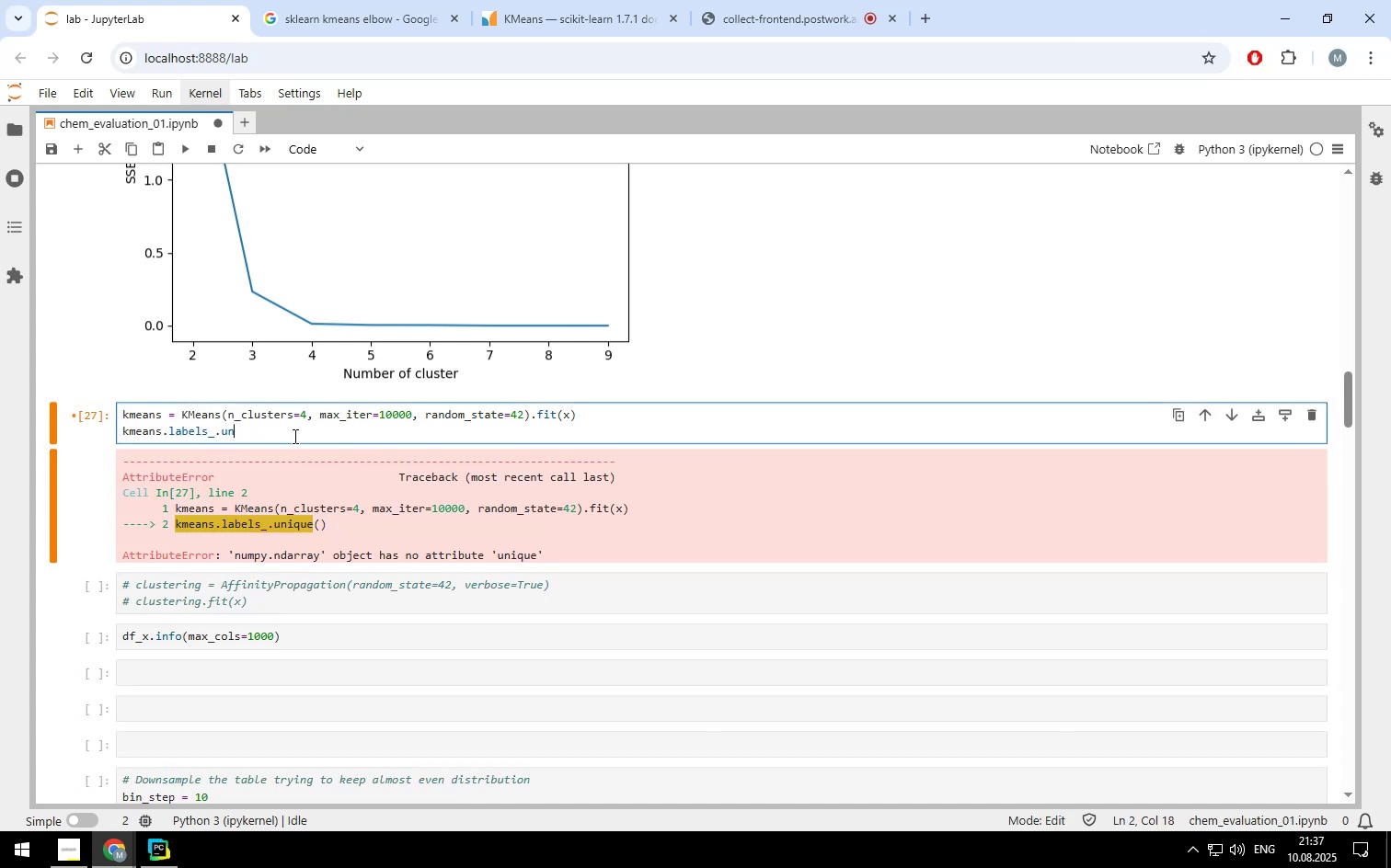 
key(Backspace)
 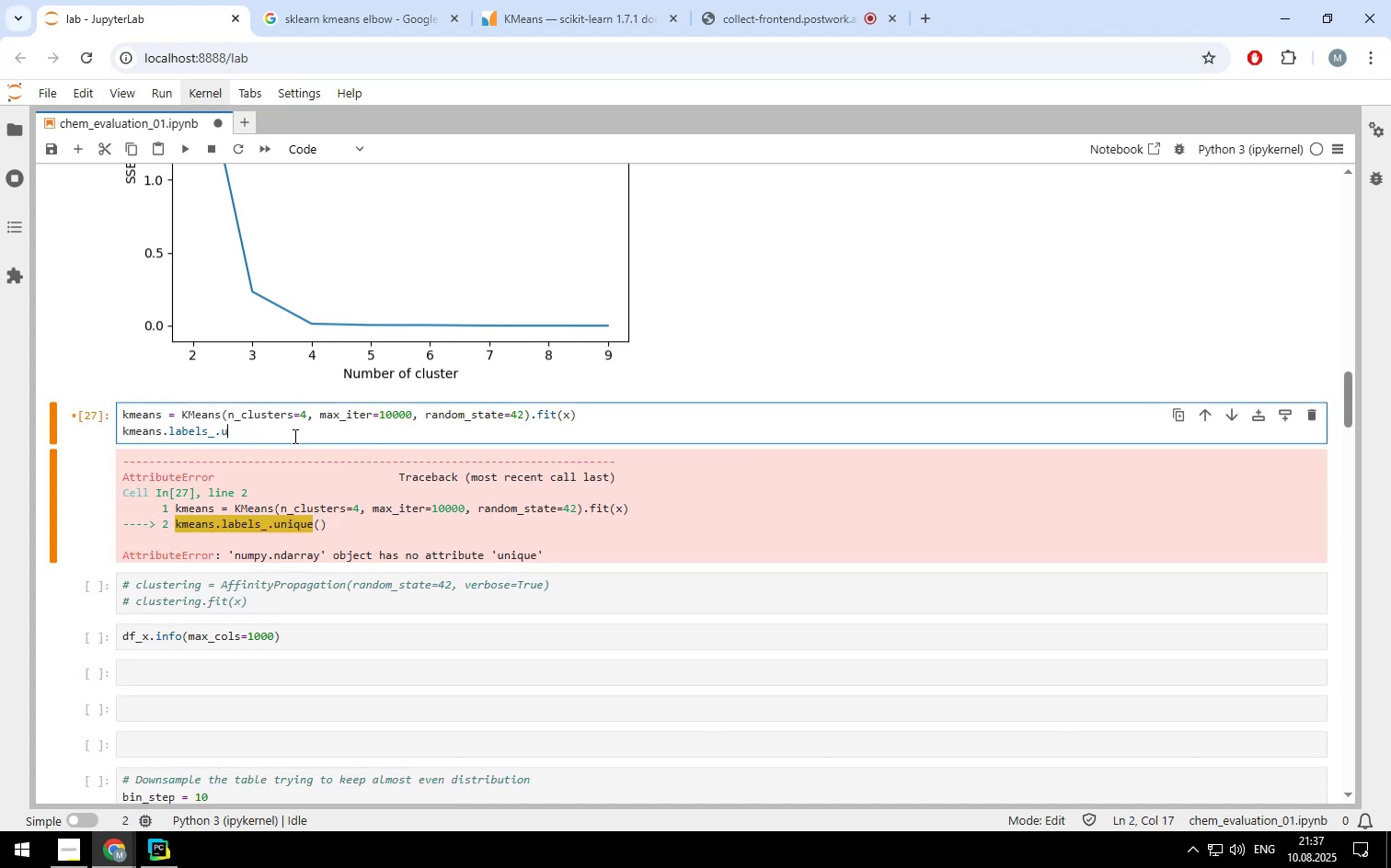 
key(Backspace)
 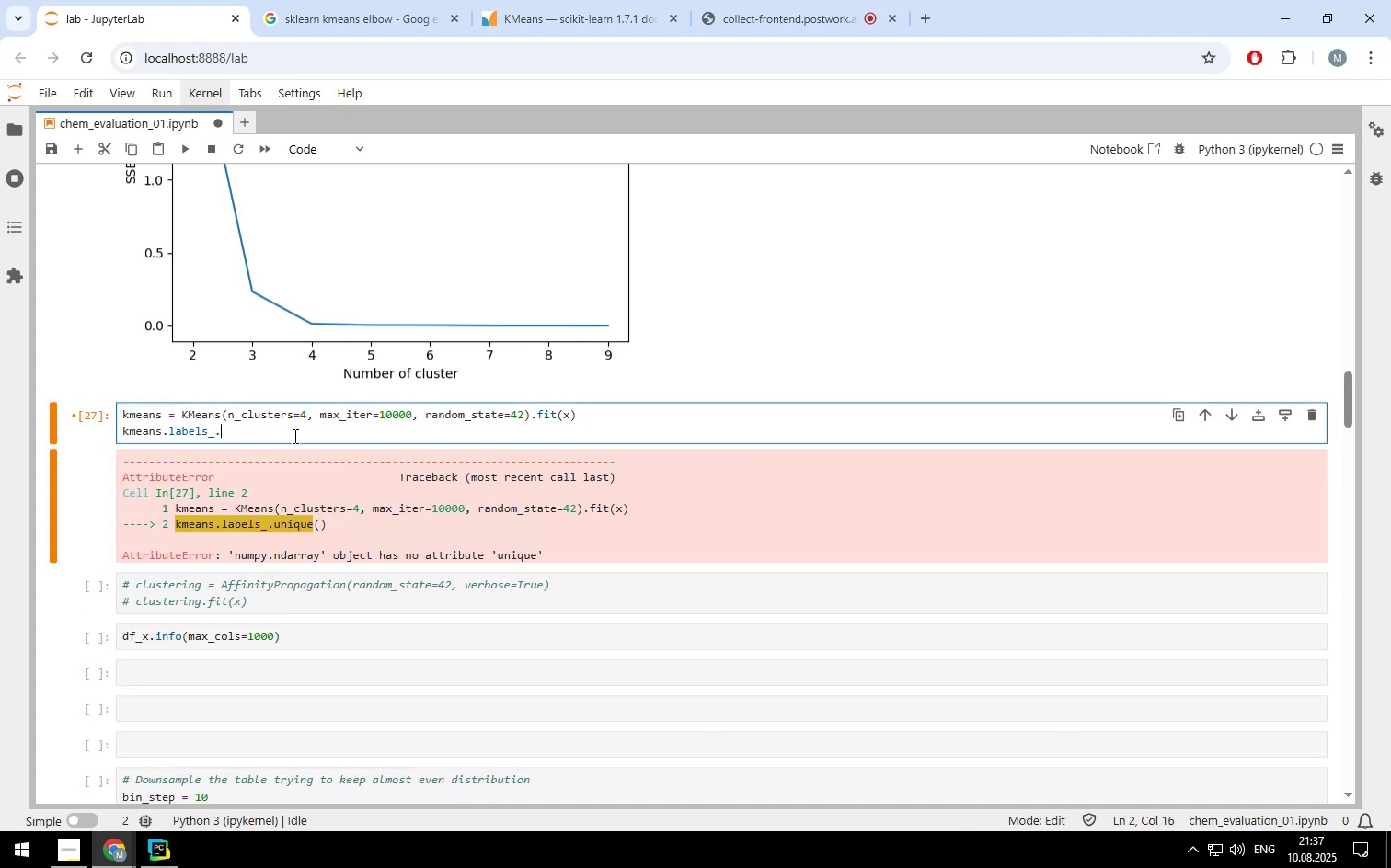 
key(Backspace)
 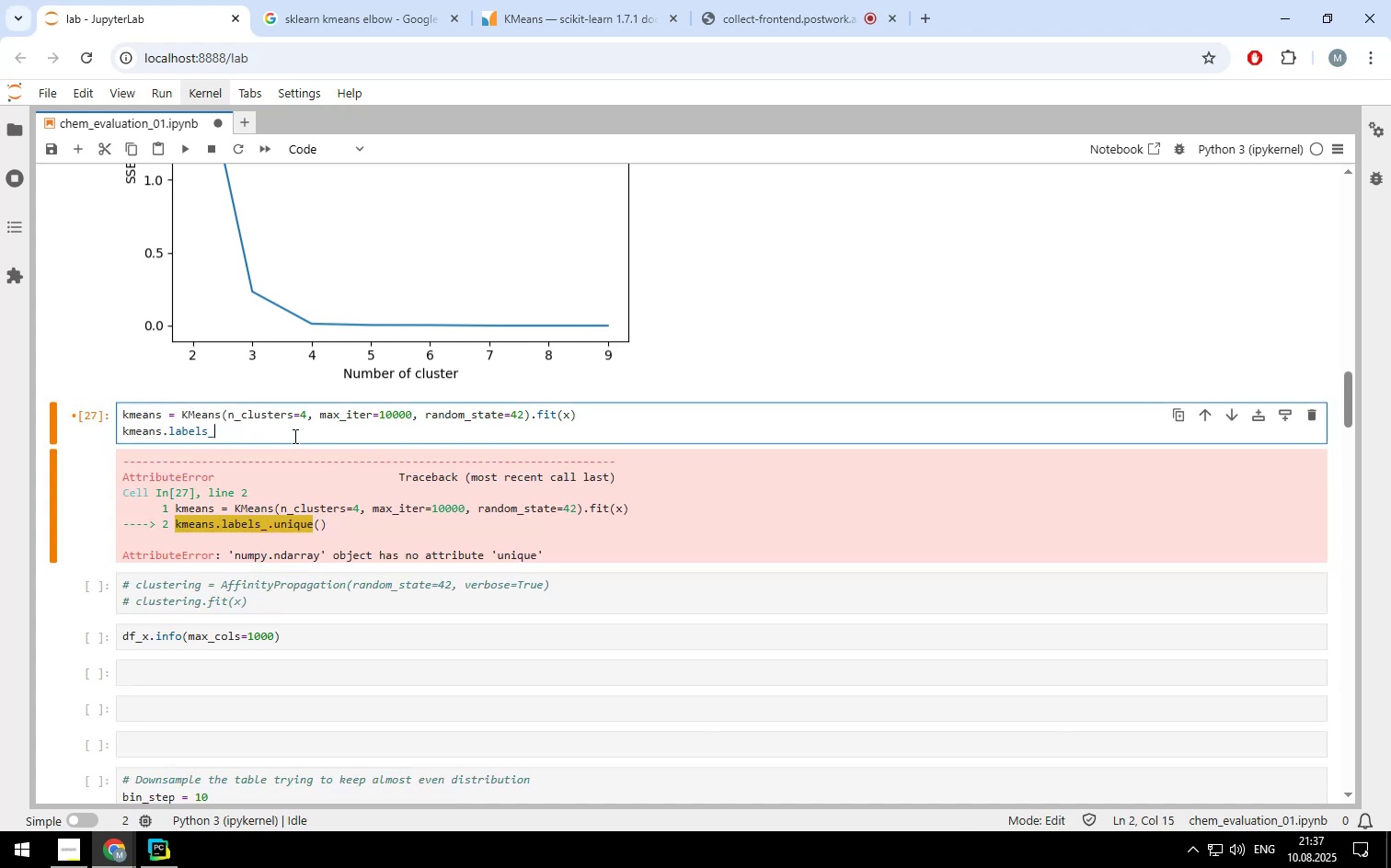 
hold_key(key=ArrowLeft, duration=1.46)
 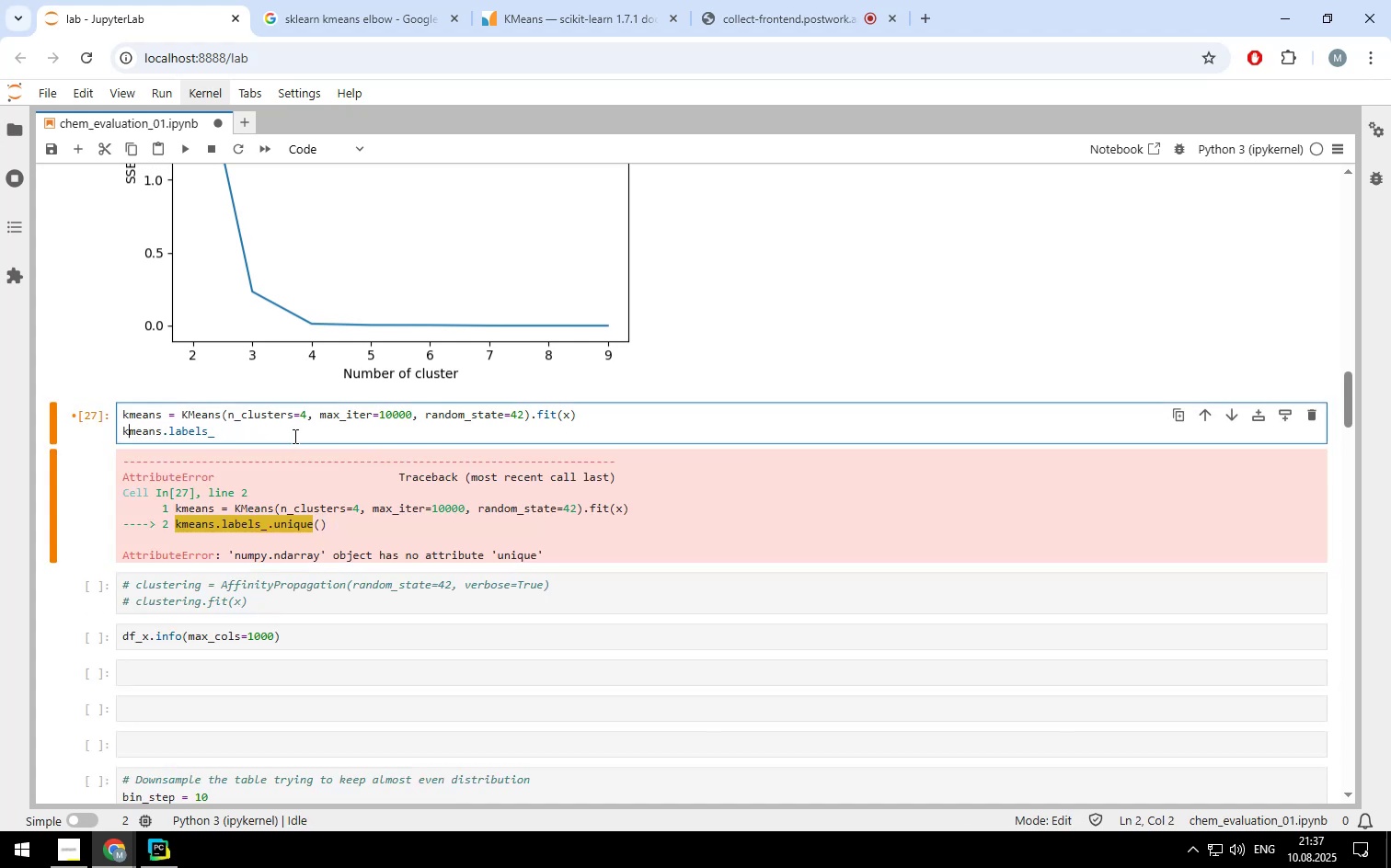 
key(ArrowLeft)
 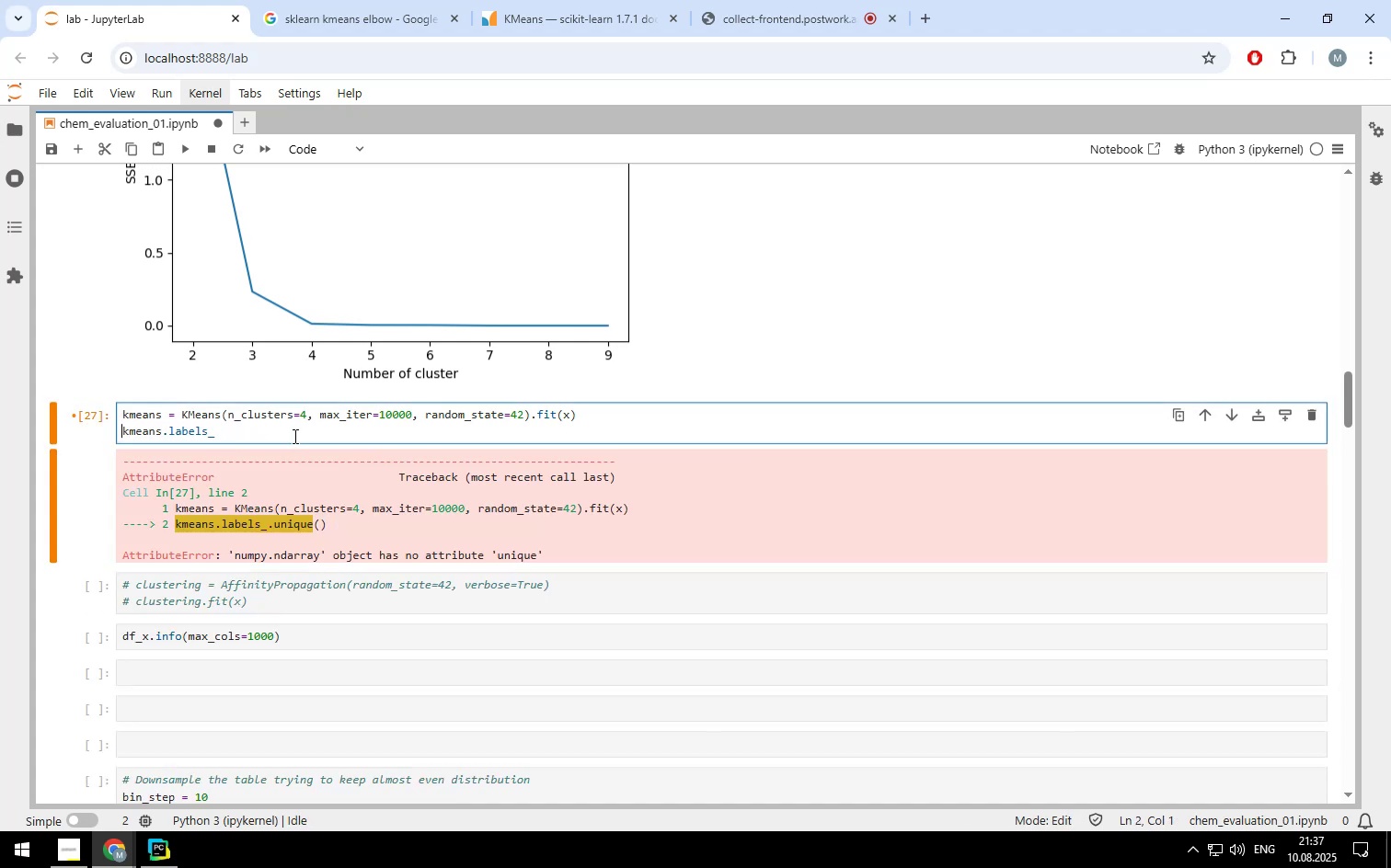 
key(ArrowLeft)
 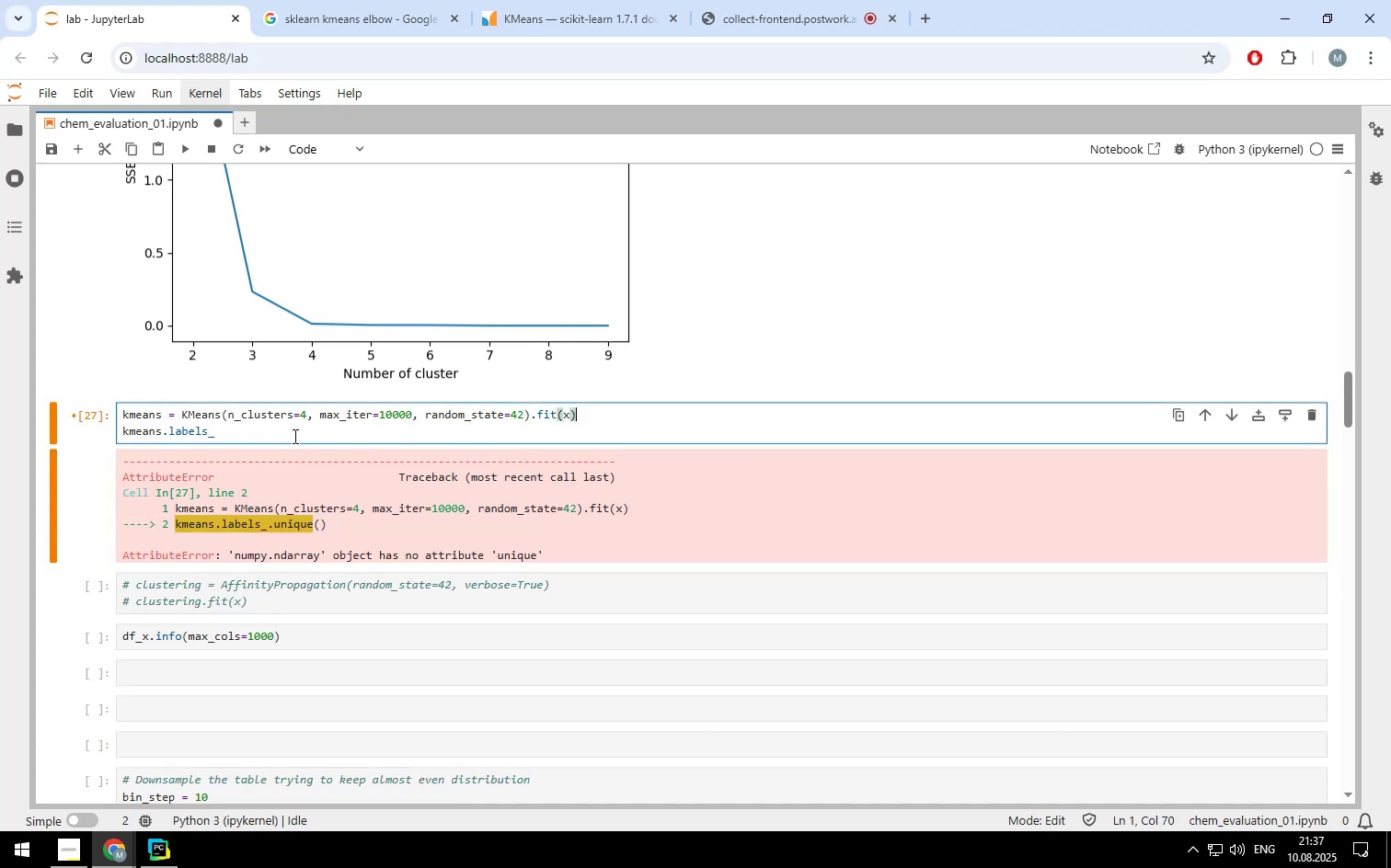 
key(ArrowRight)
 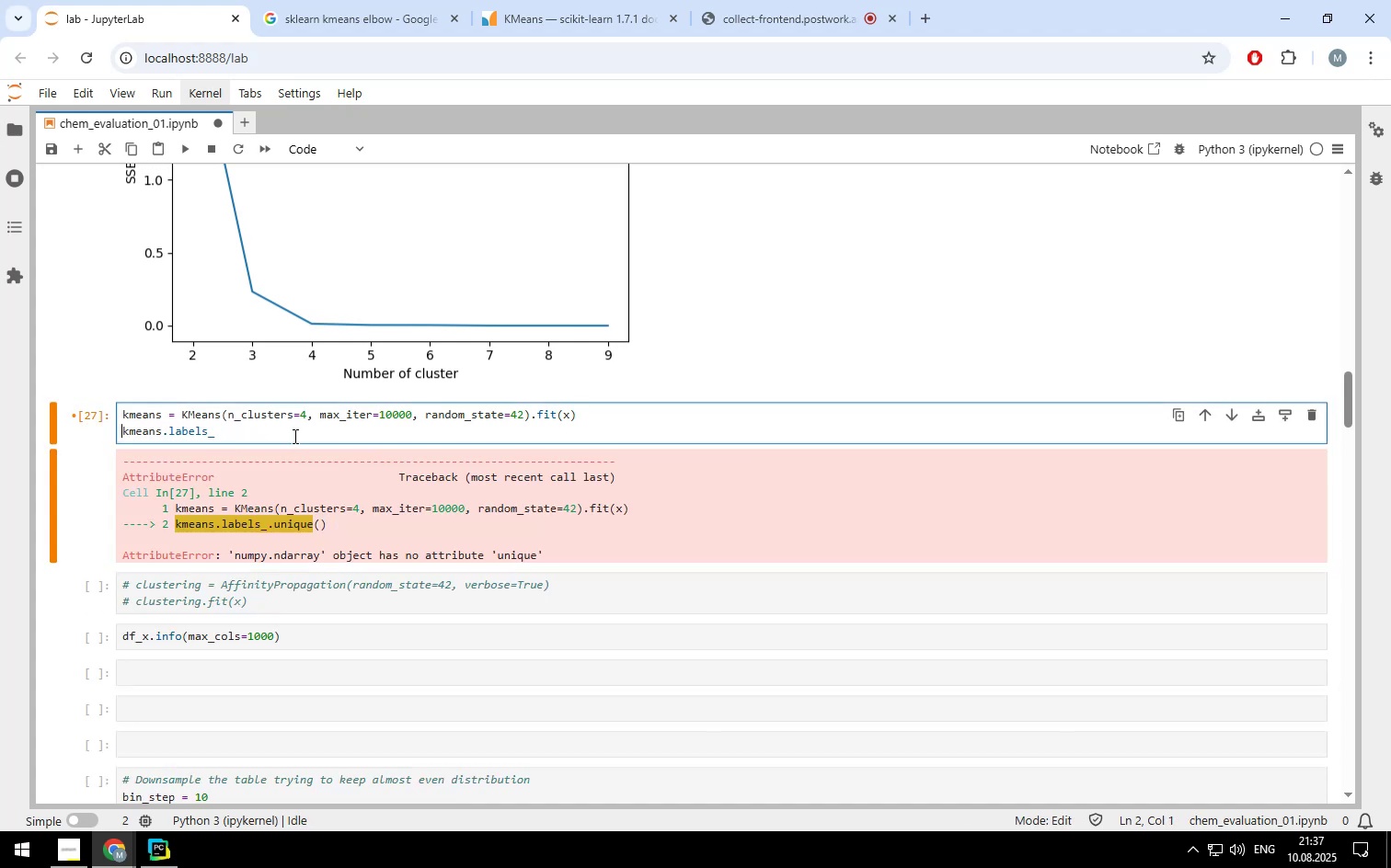 
type(np,.)
key(Backspace)
type(uniquwe)
key(Backspace)
key(Backspace)
key(Backspace)
type(ue()
 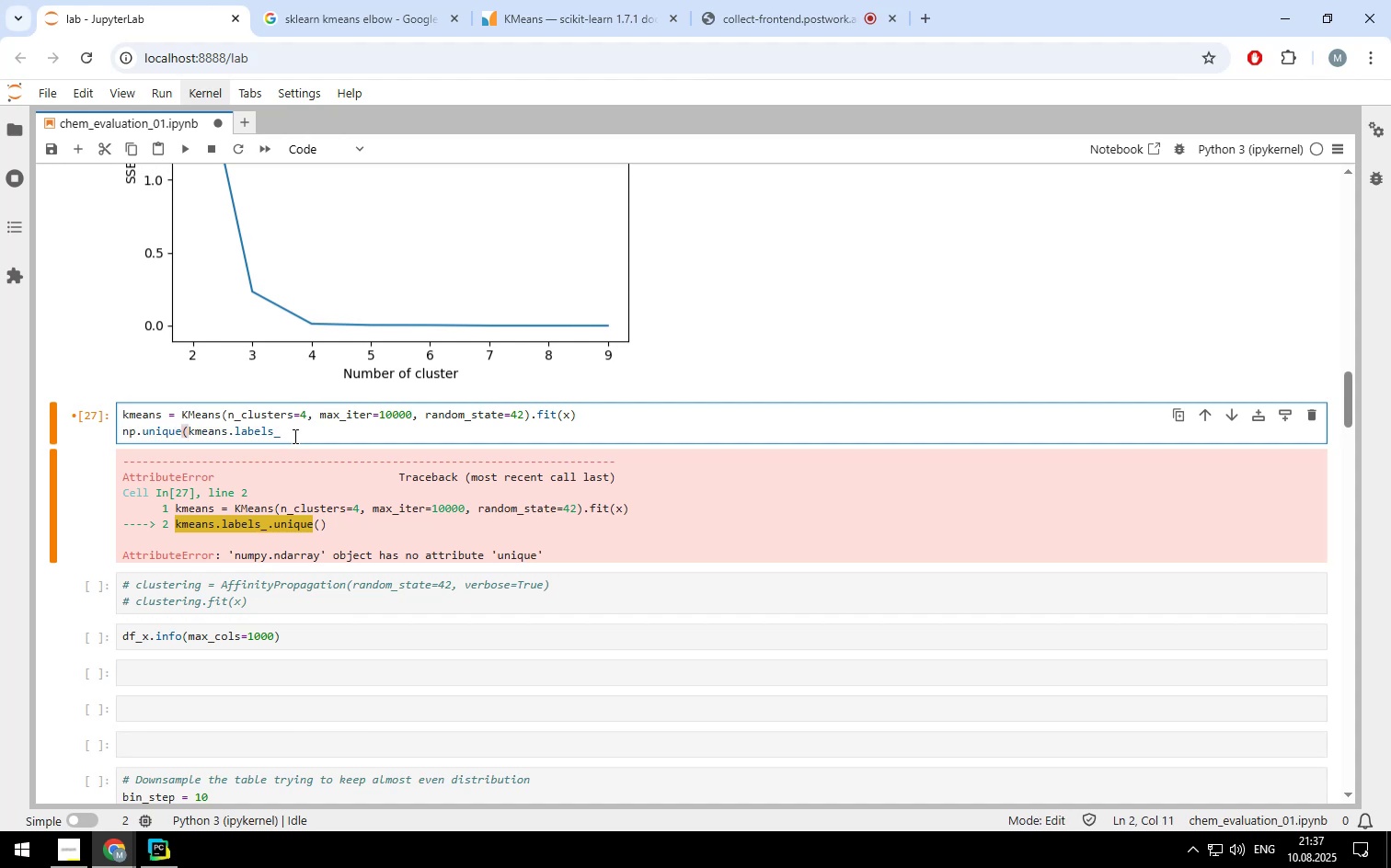 
left_click([293, 437])
 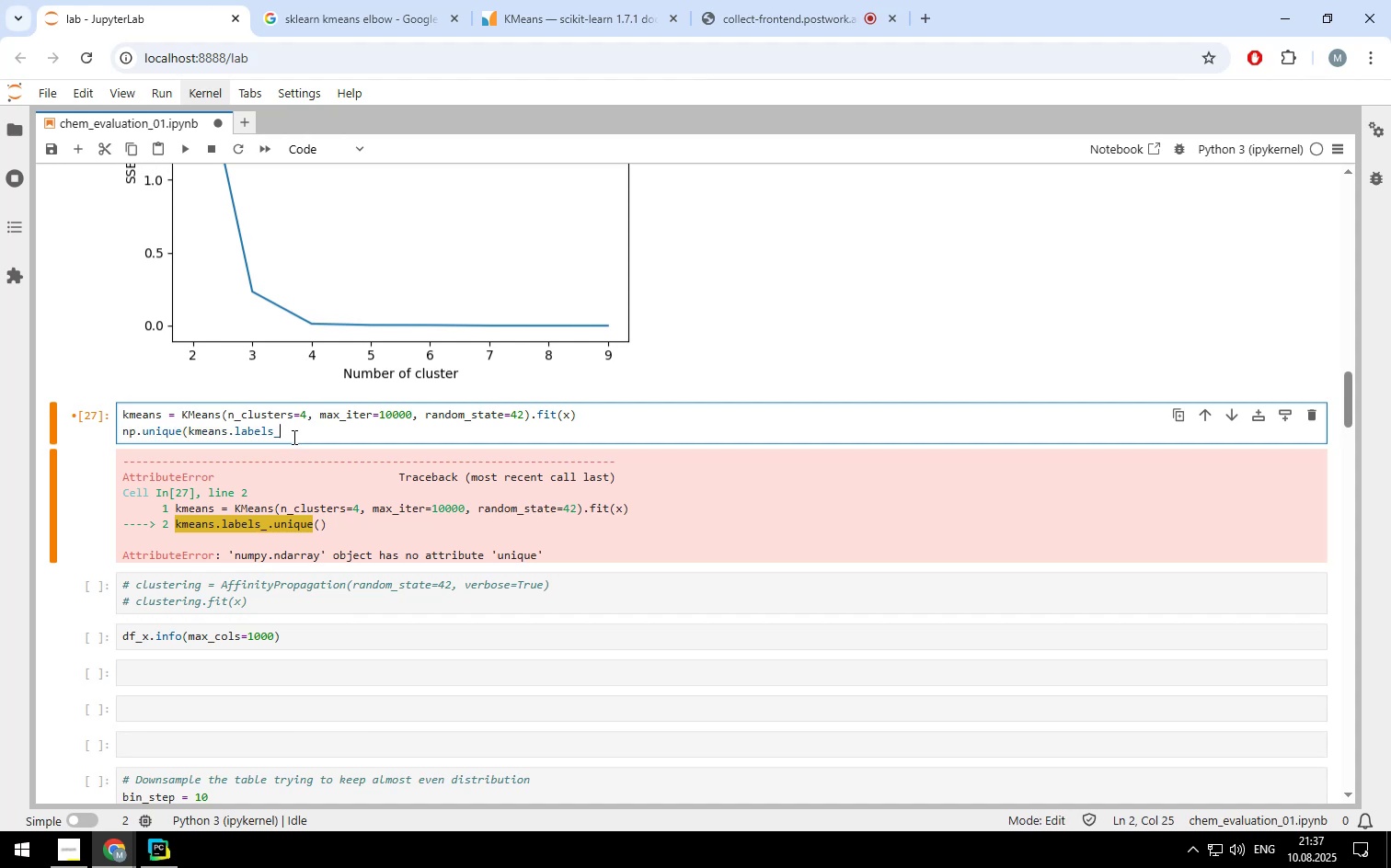 
key(Shift+ShiftLeft)
 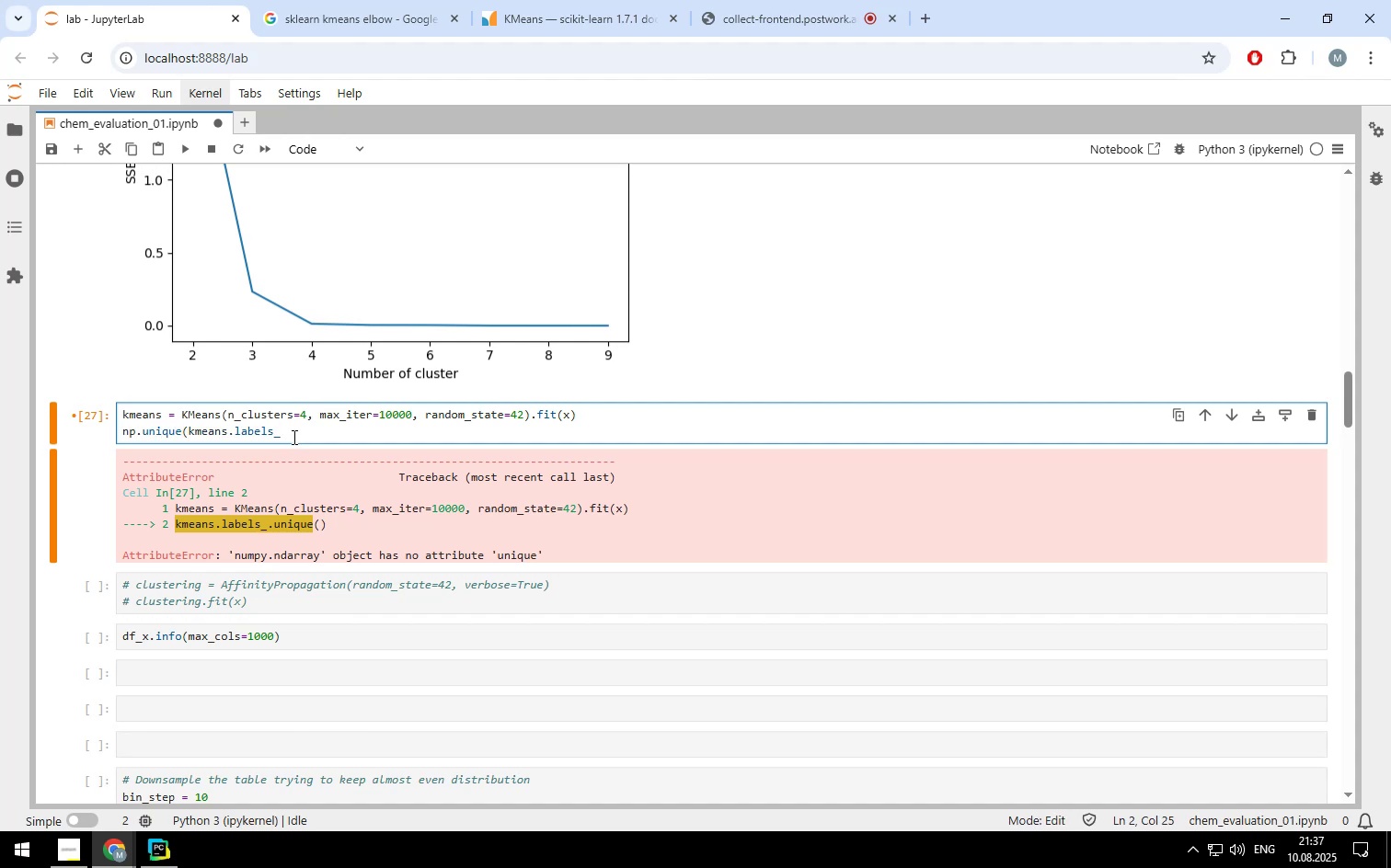 
key(Shift+0)
 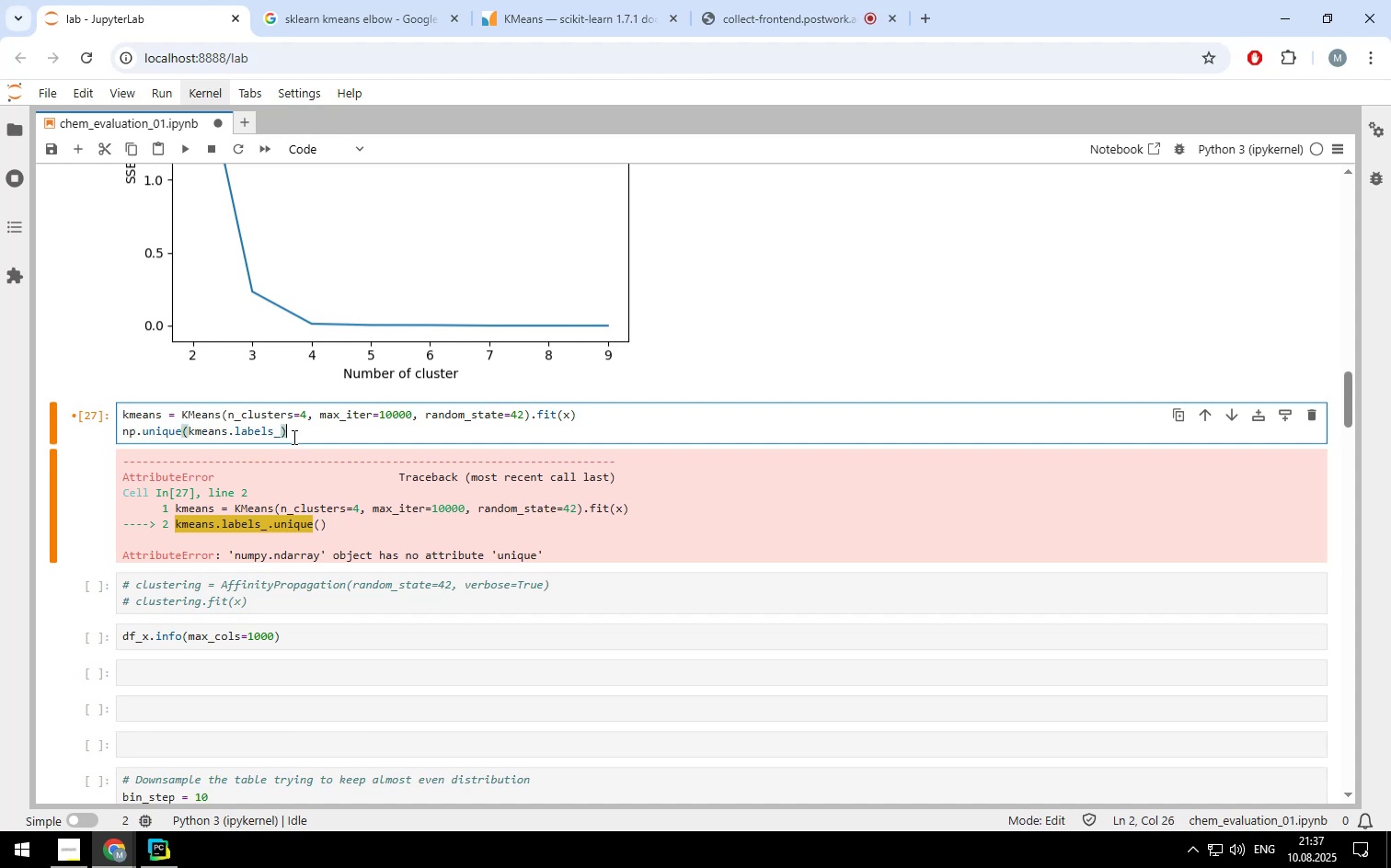 
key(Control+ControlLeft)
 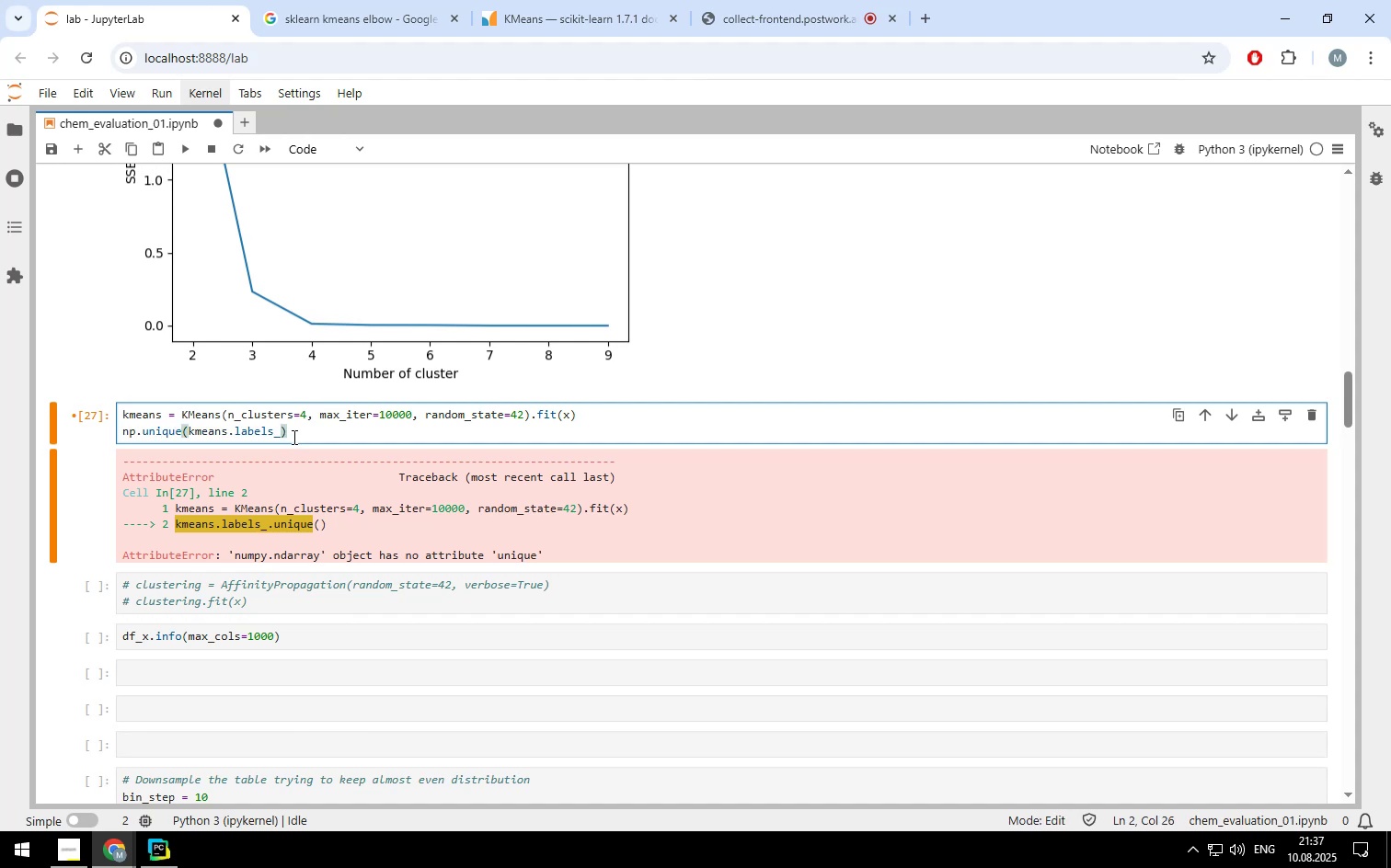 
key(Control+Enter)
 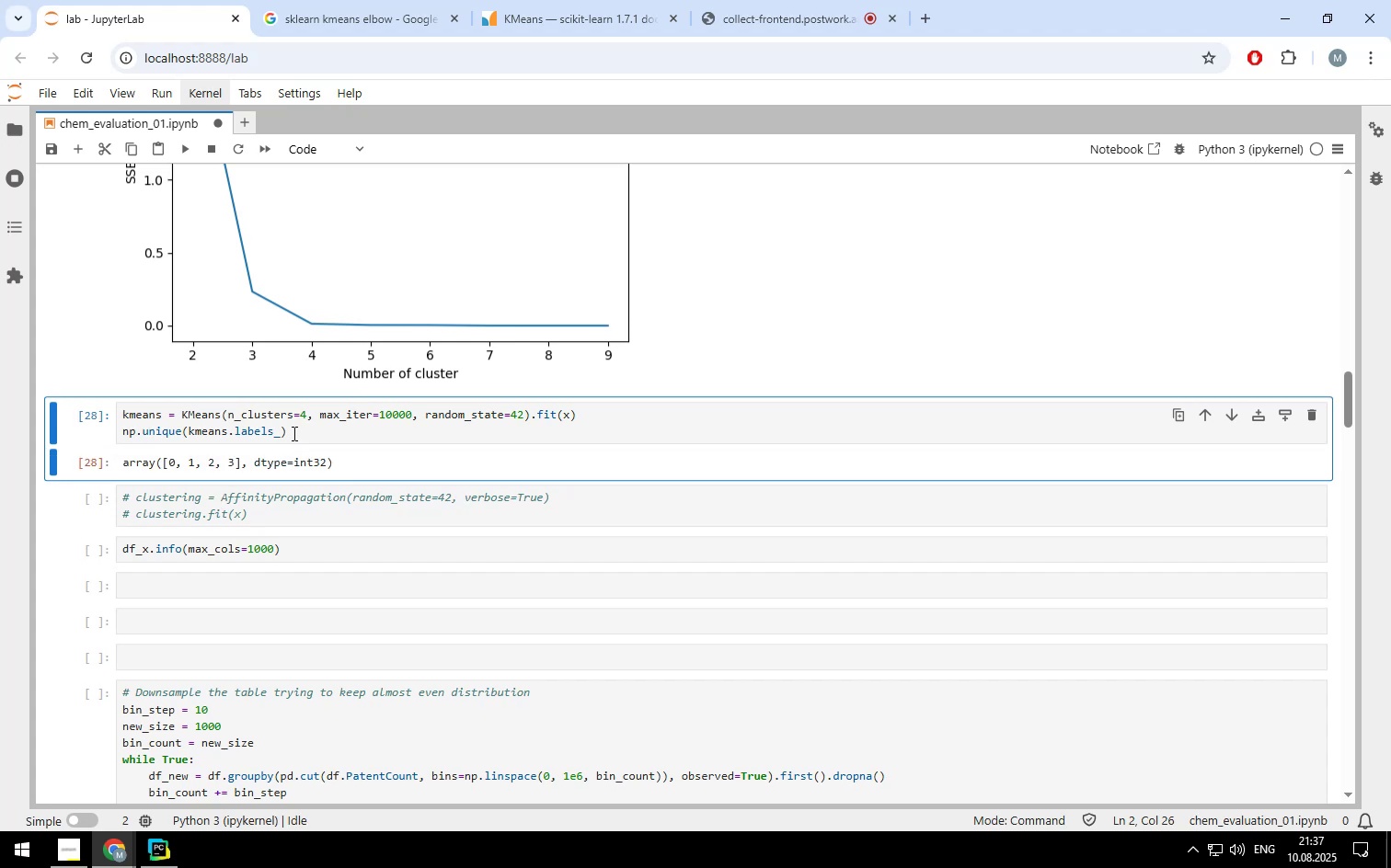 
left_click([293, 432])
 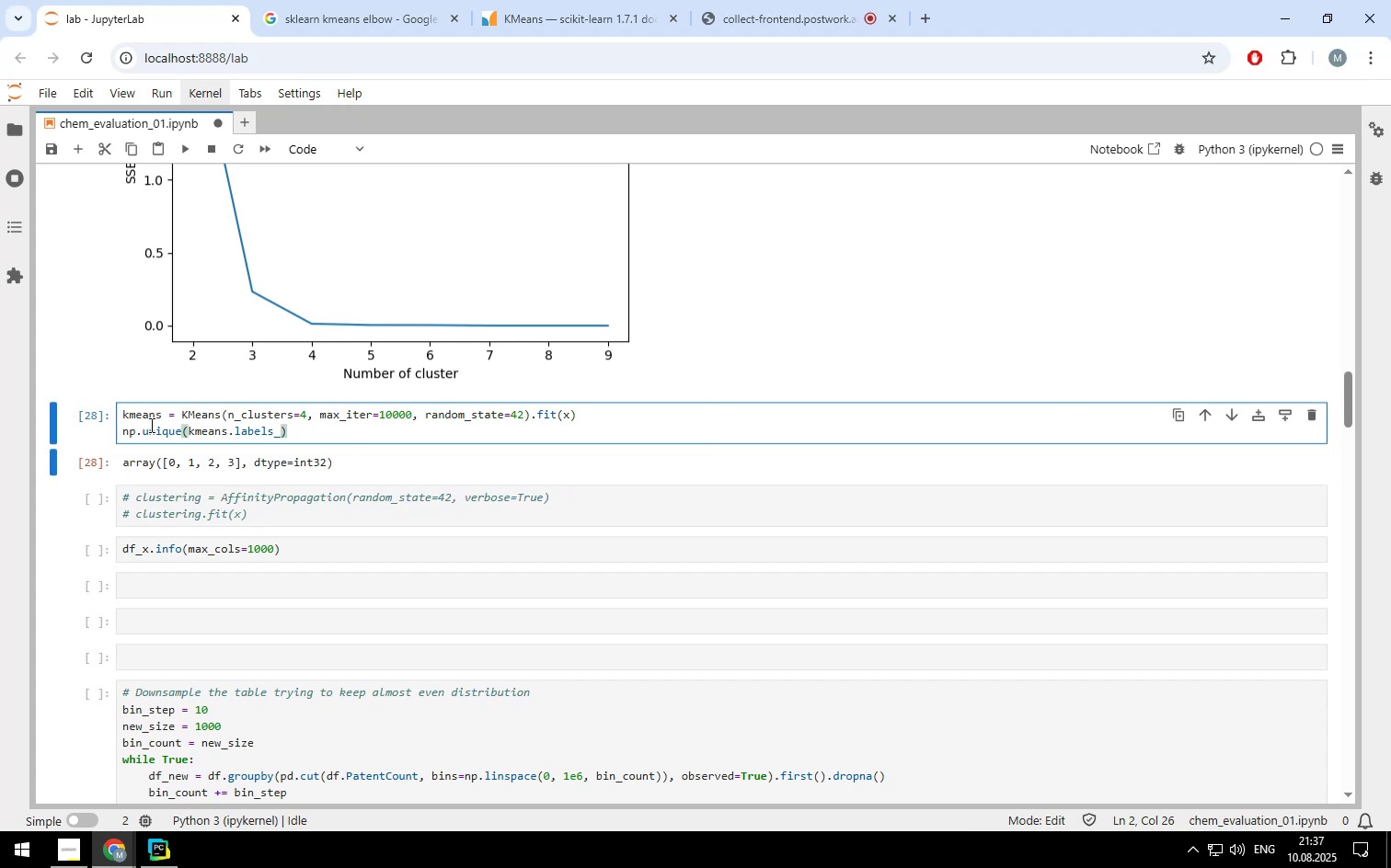 
left_click([140, 429])
 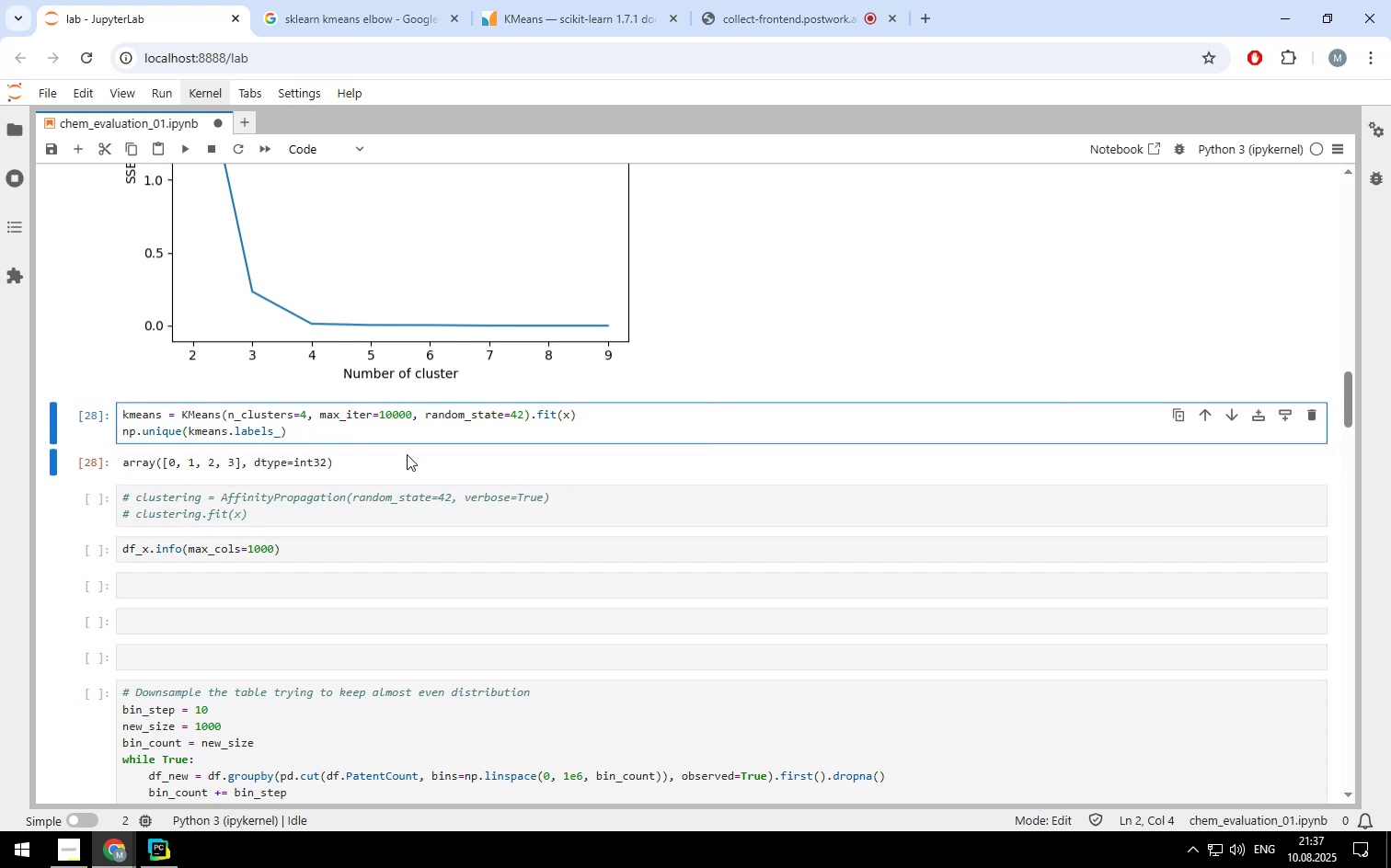 
key(N)
 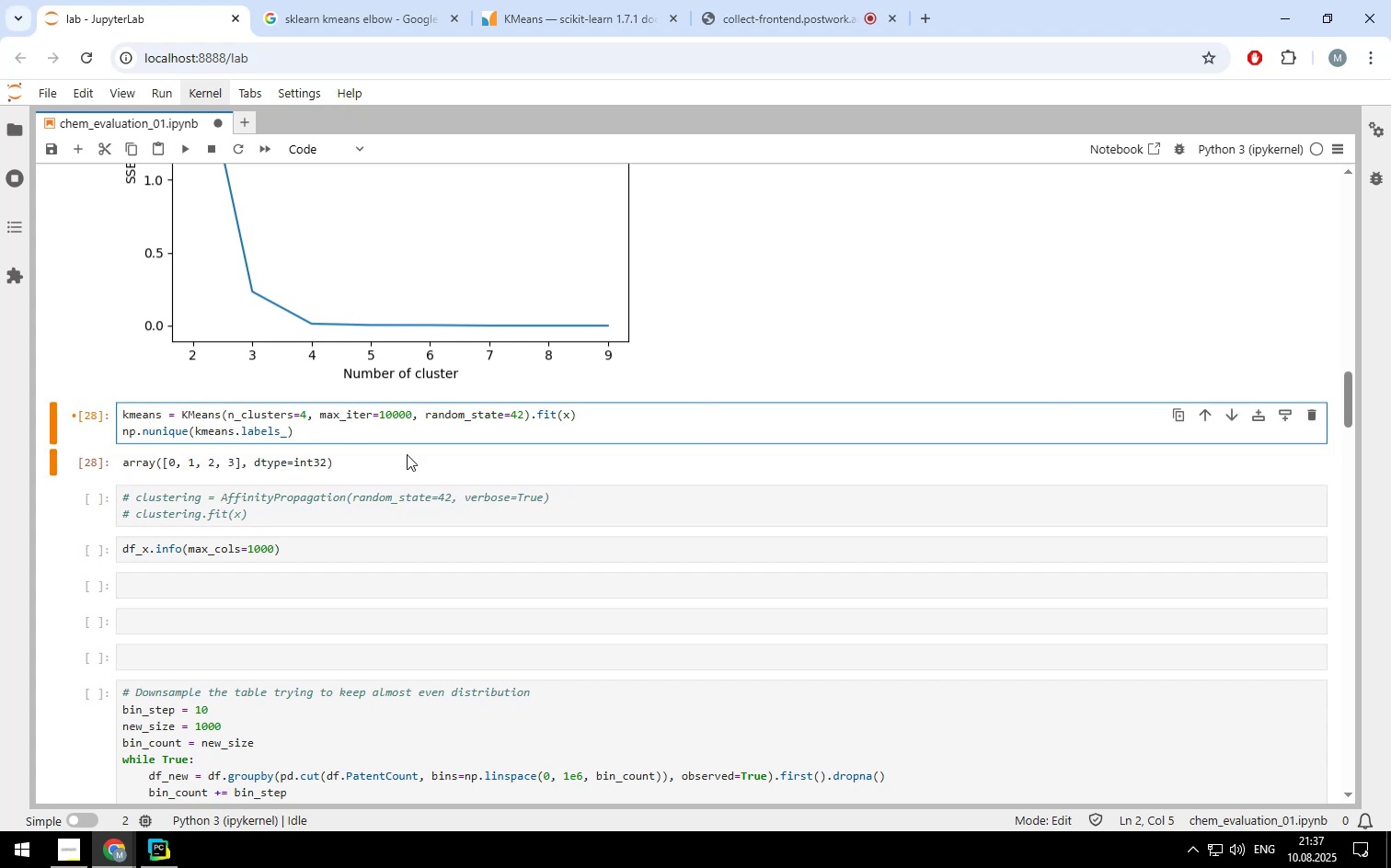 
key(Control+ControlLeft)
 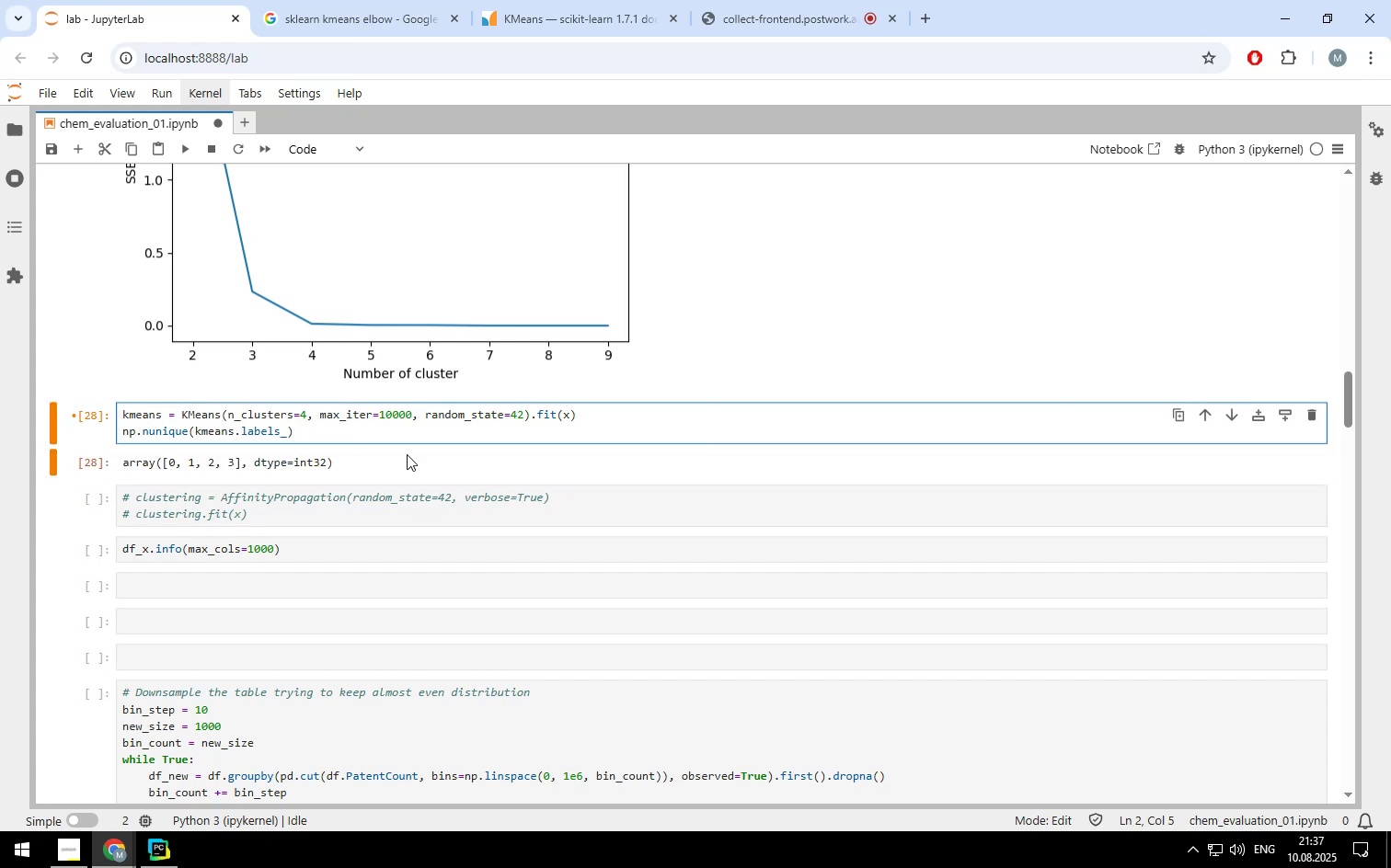 
key(Control+Enter)
 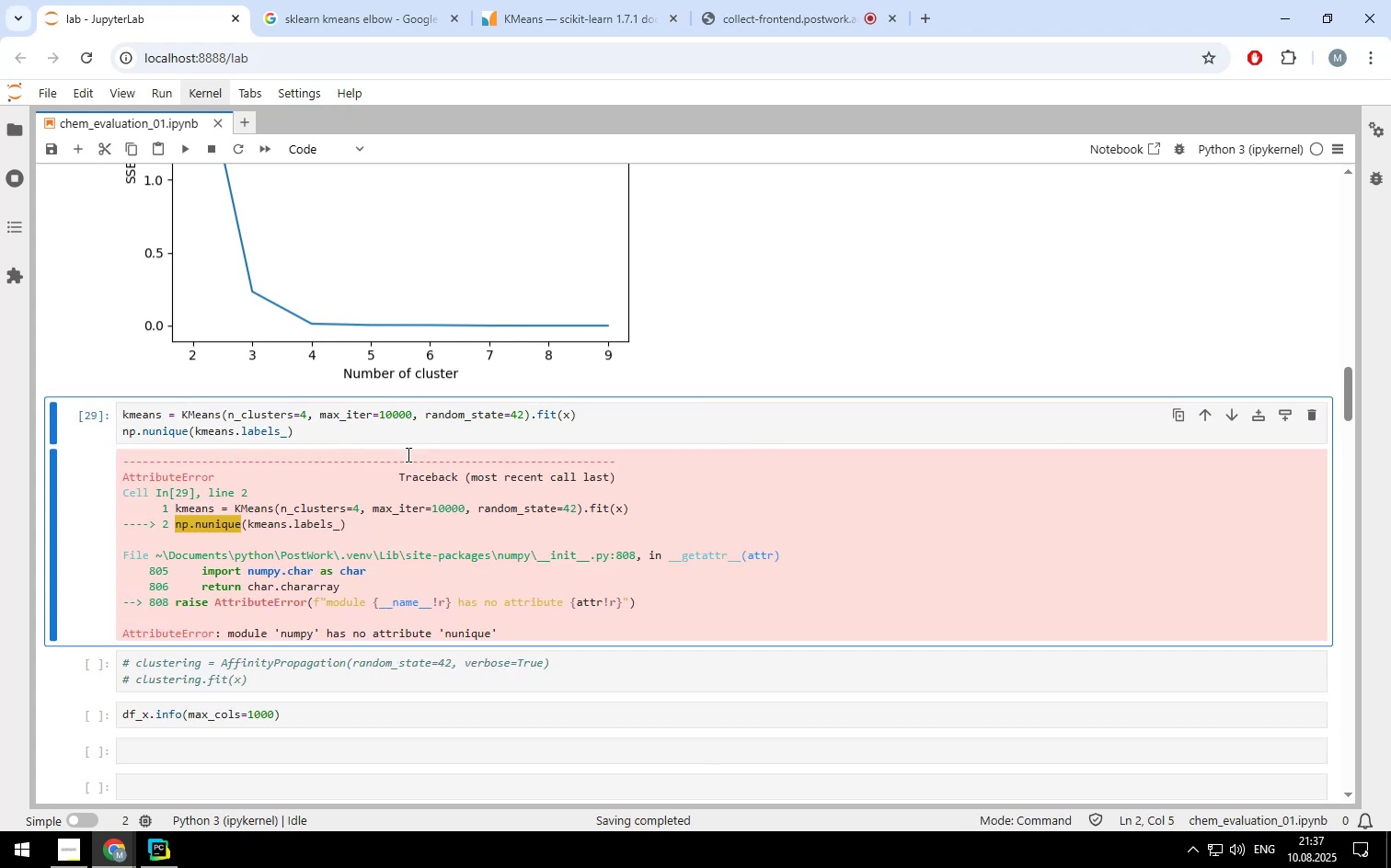 
left_click([407, 437])
 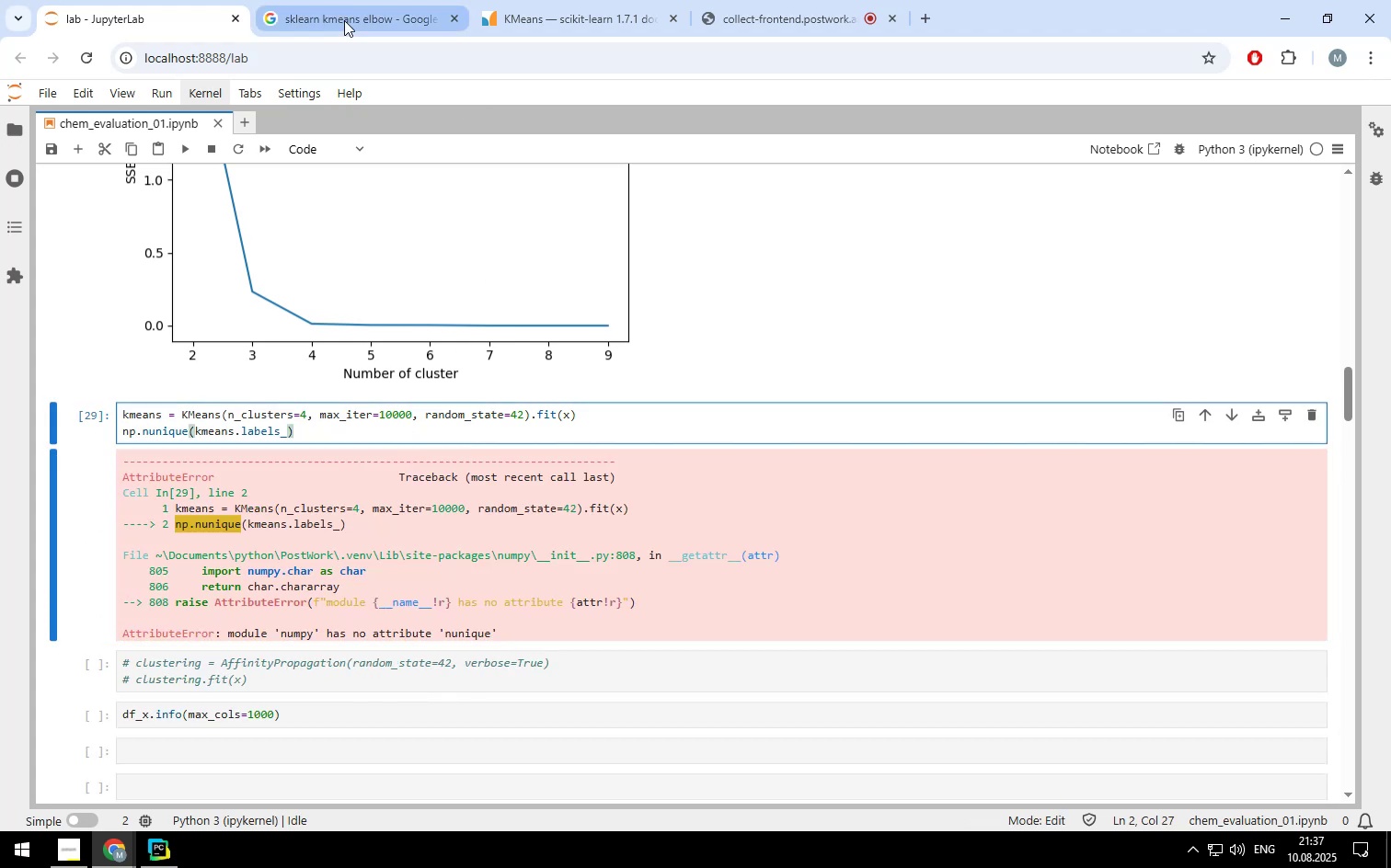 
left_click([344, 20])
 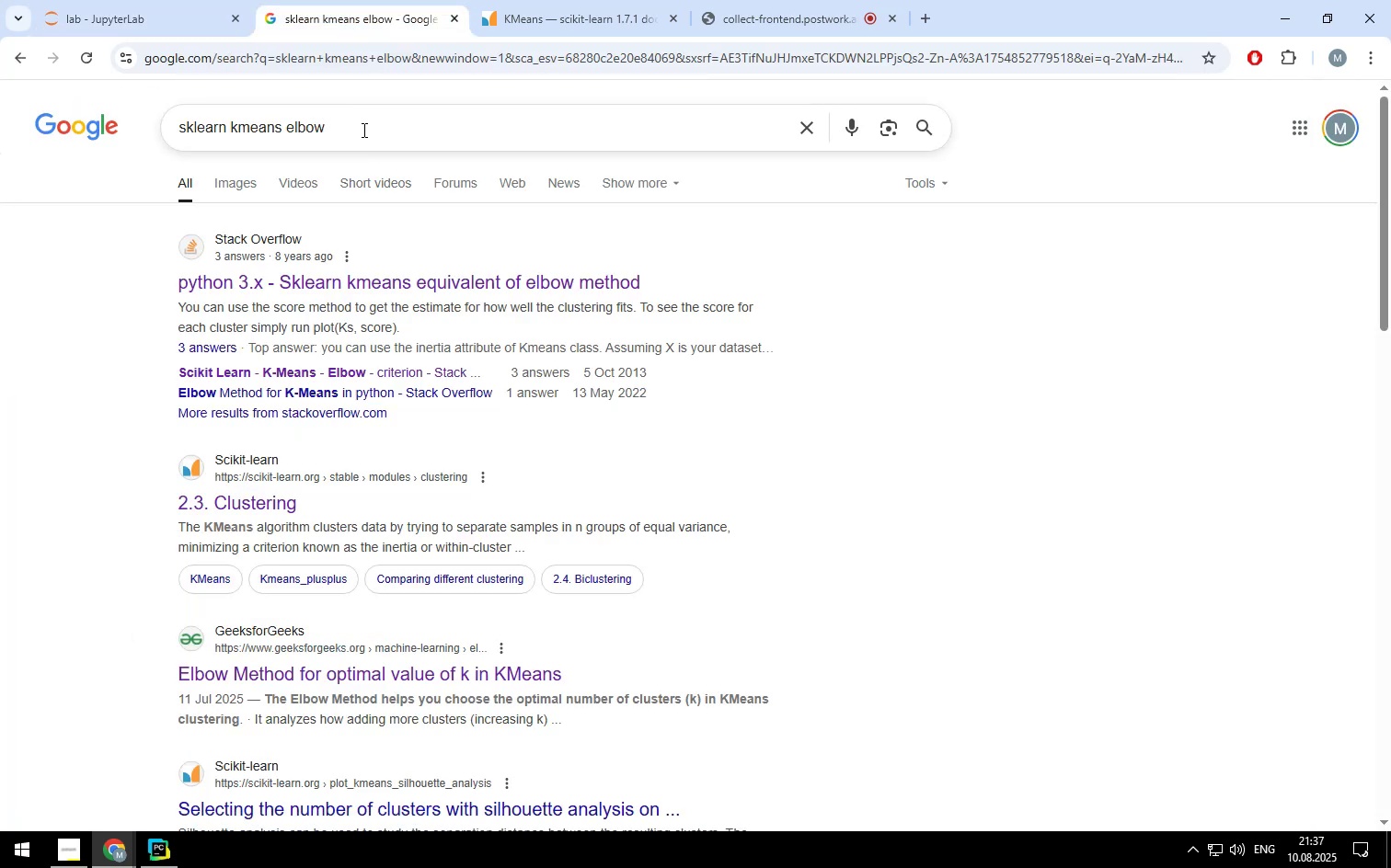 
double_click([362, 130])
 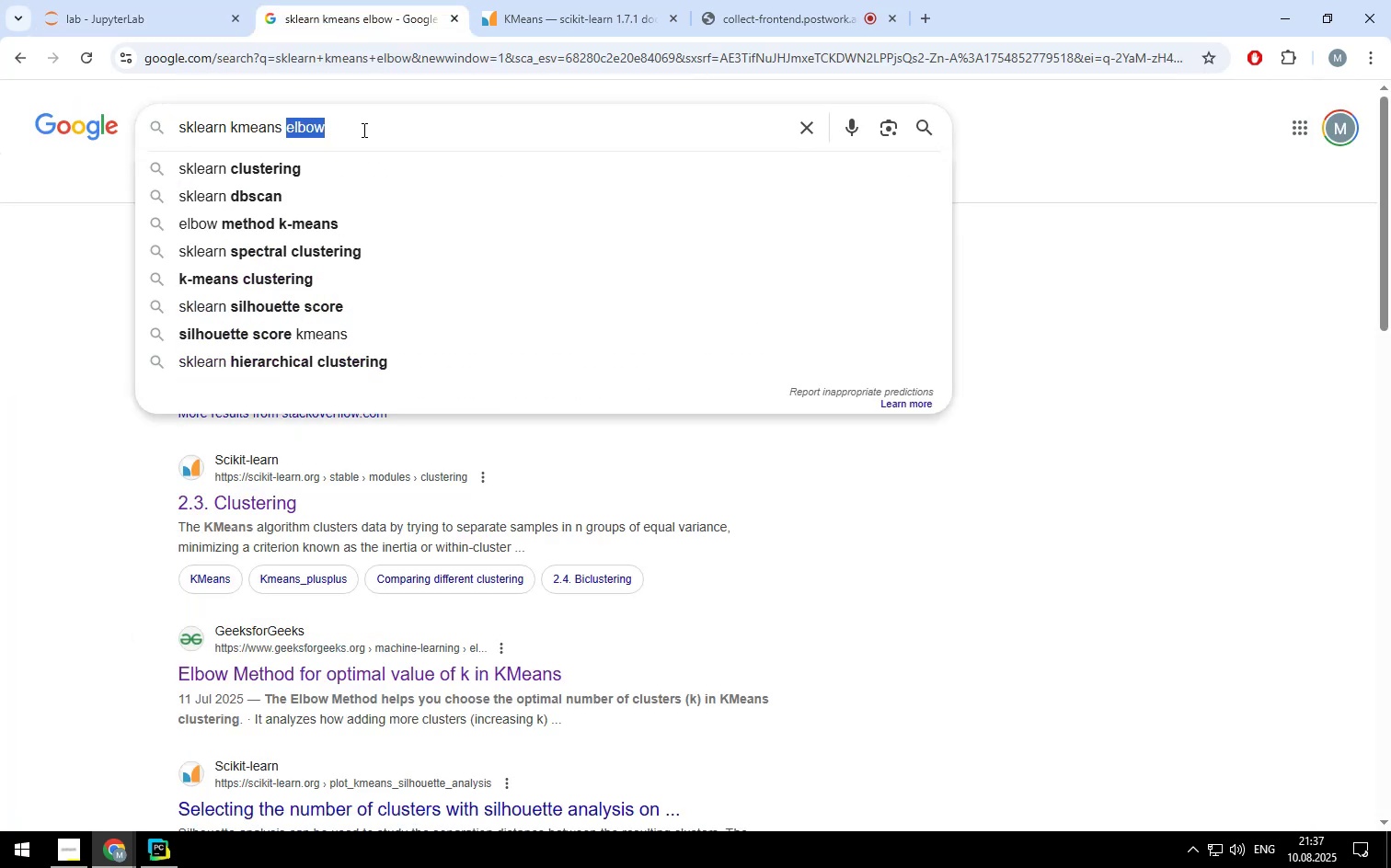 
triple_click([362, 130])
 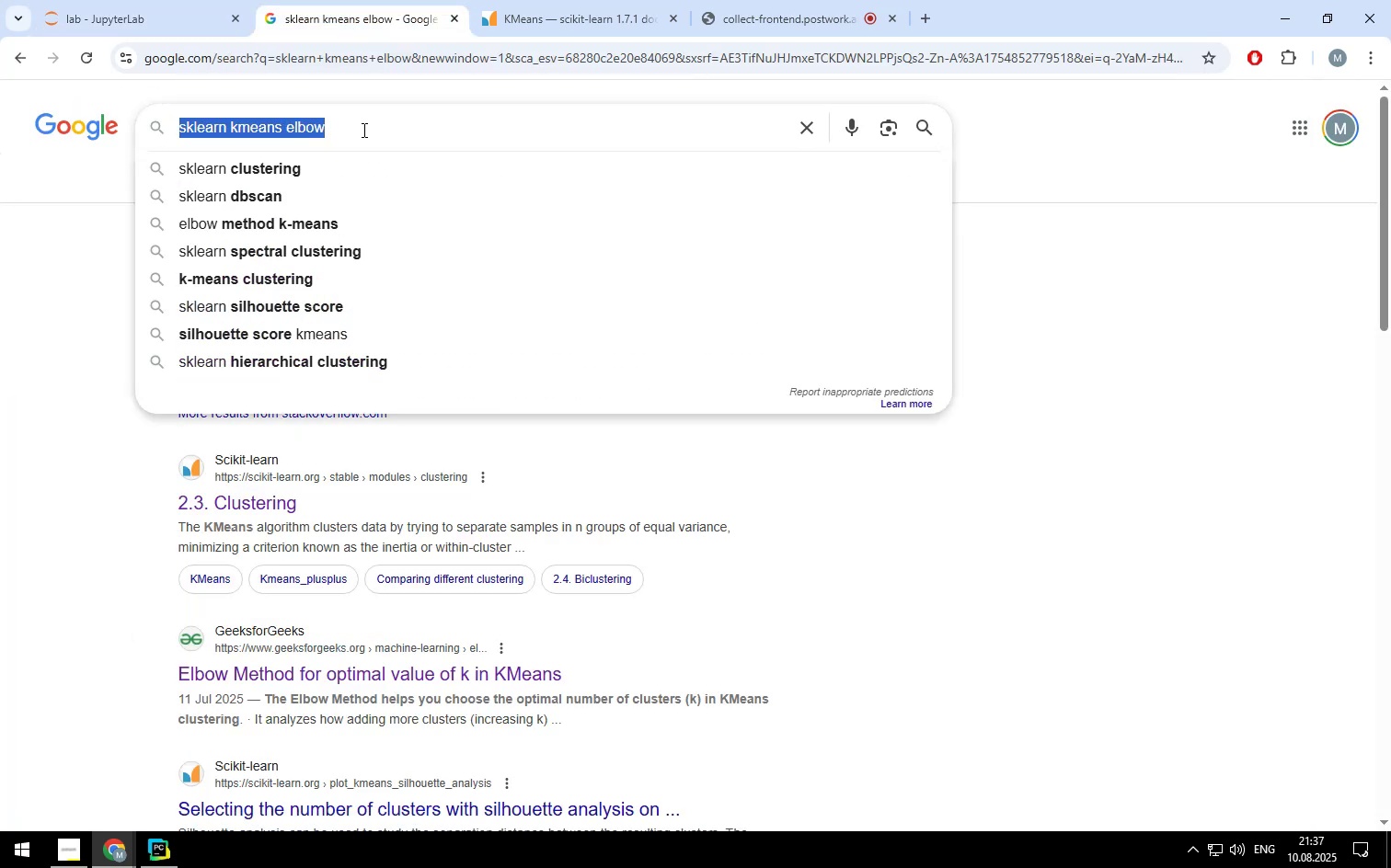 
type(numpy number of unique)
 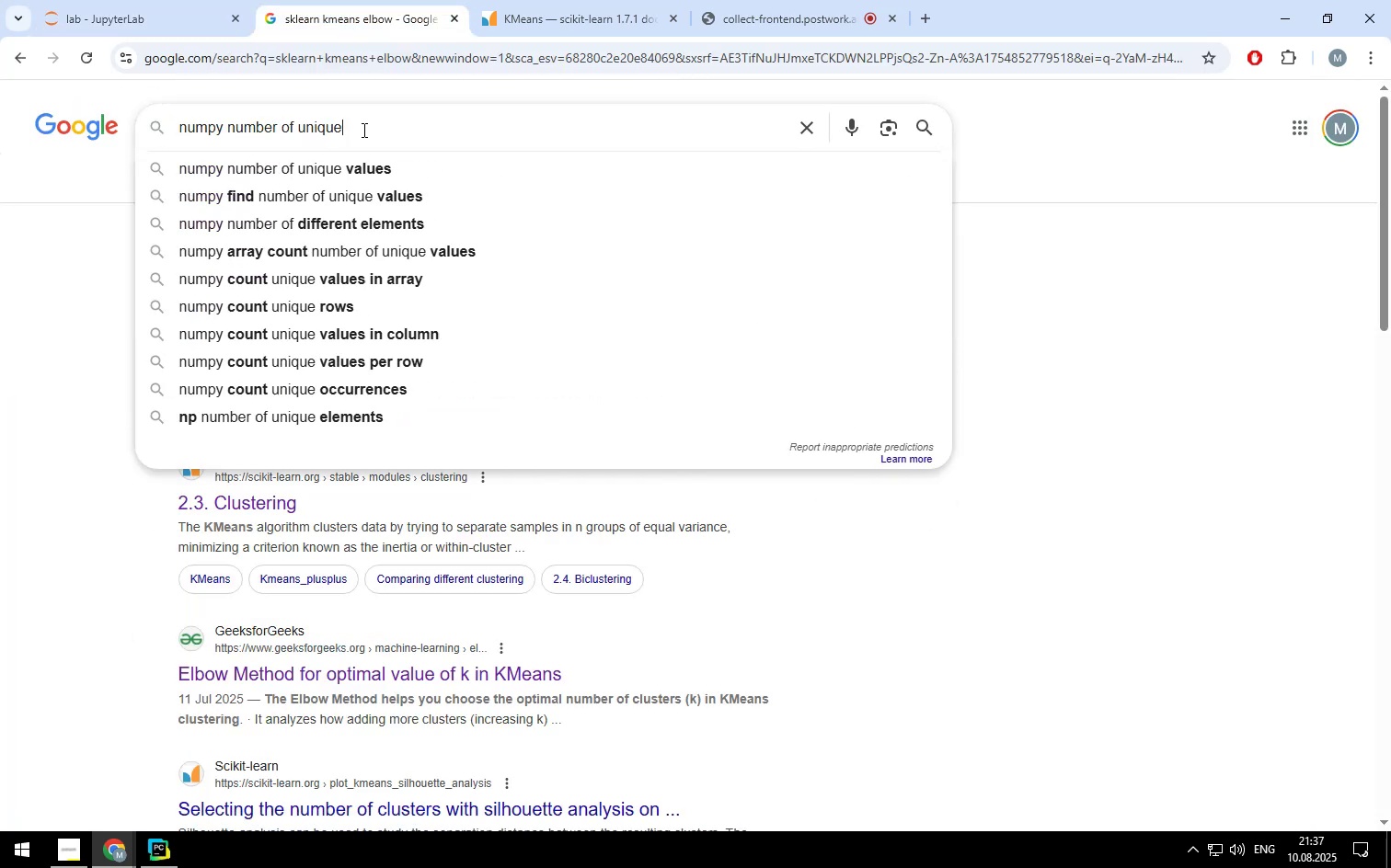 
key(Enter)
 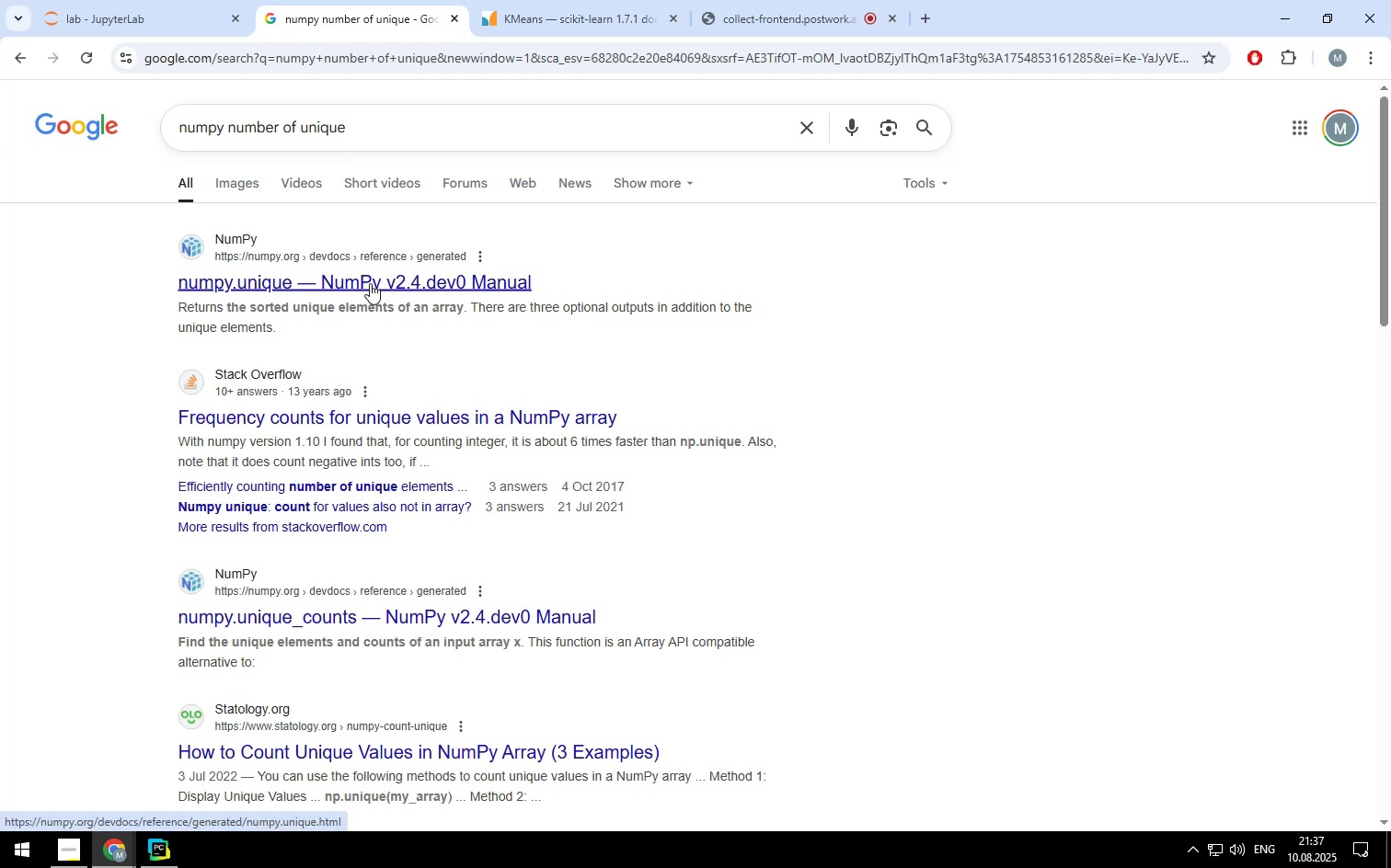 
wait(5.39)
 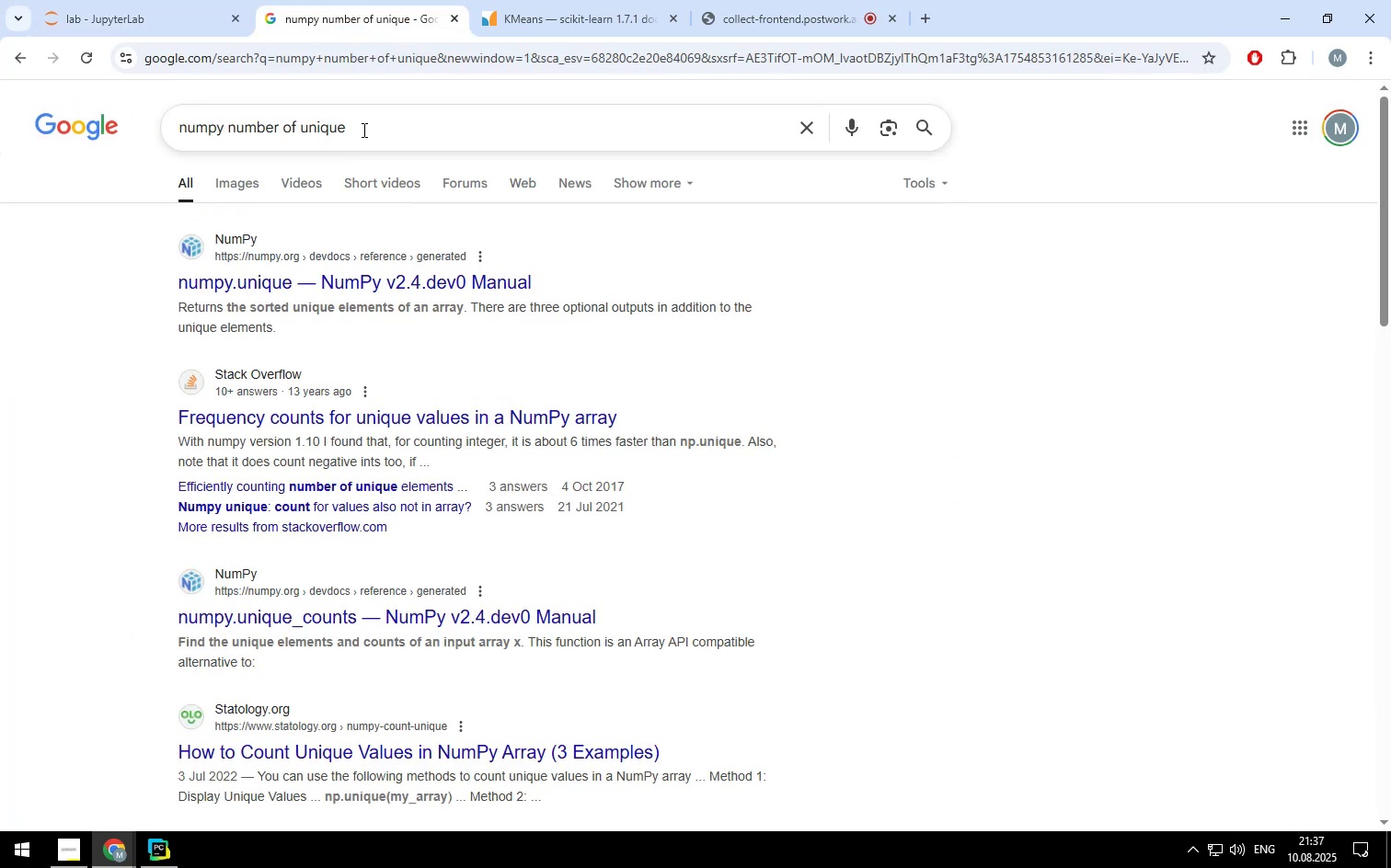 
left_click([374, 423])
 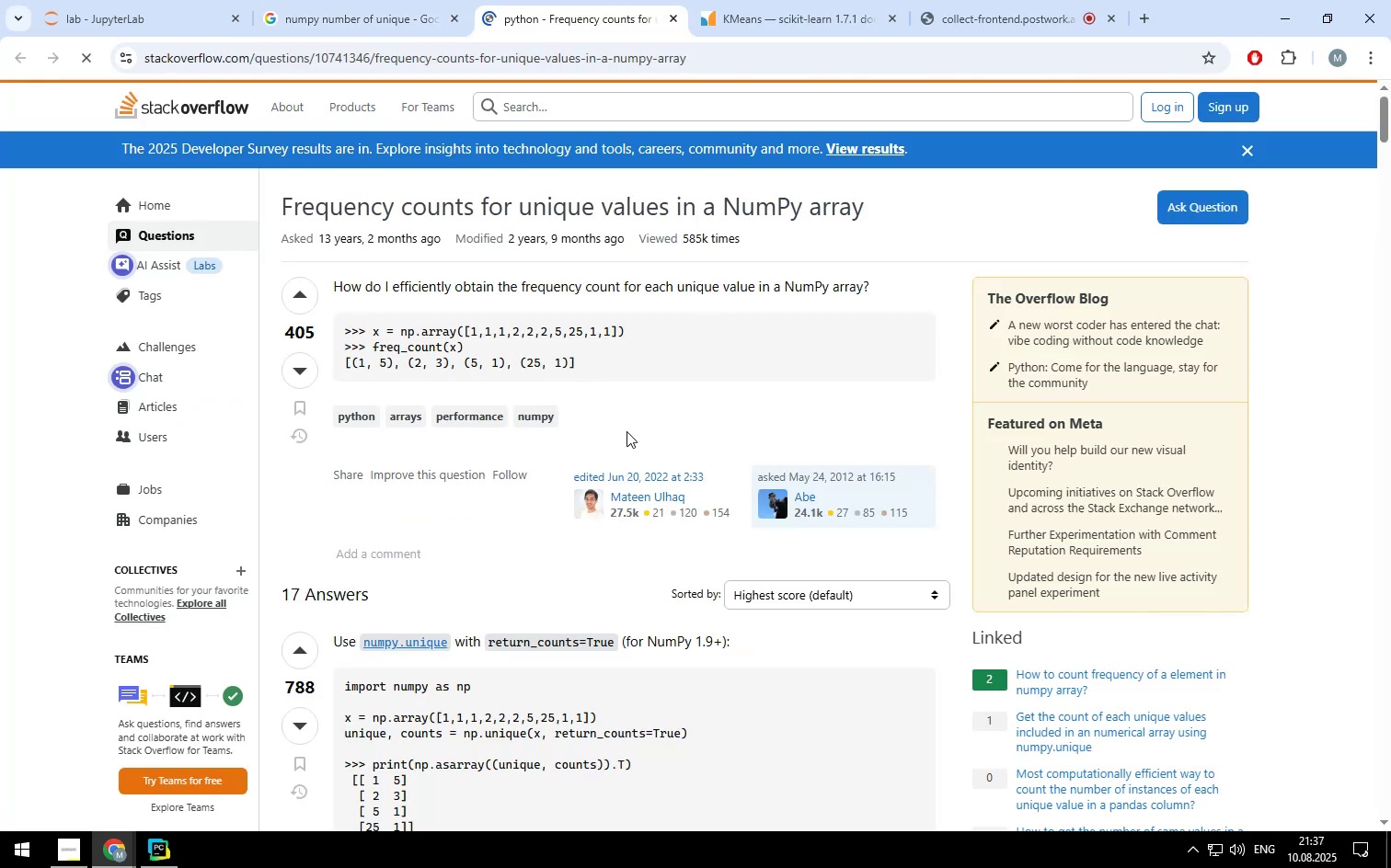 
scroll: coordinate [786, 595], scroll_direction: down, amount: 3.0
 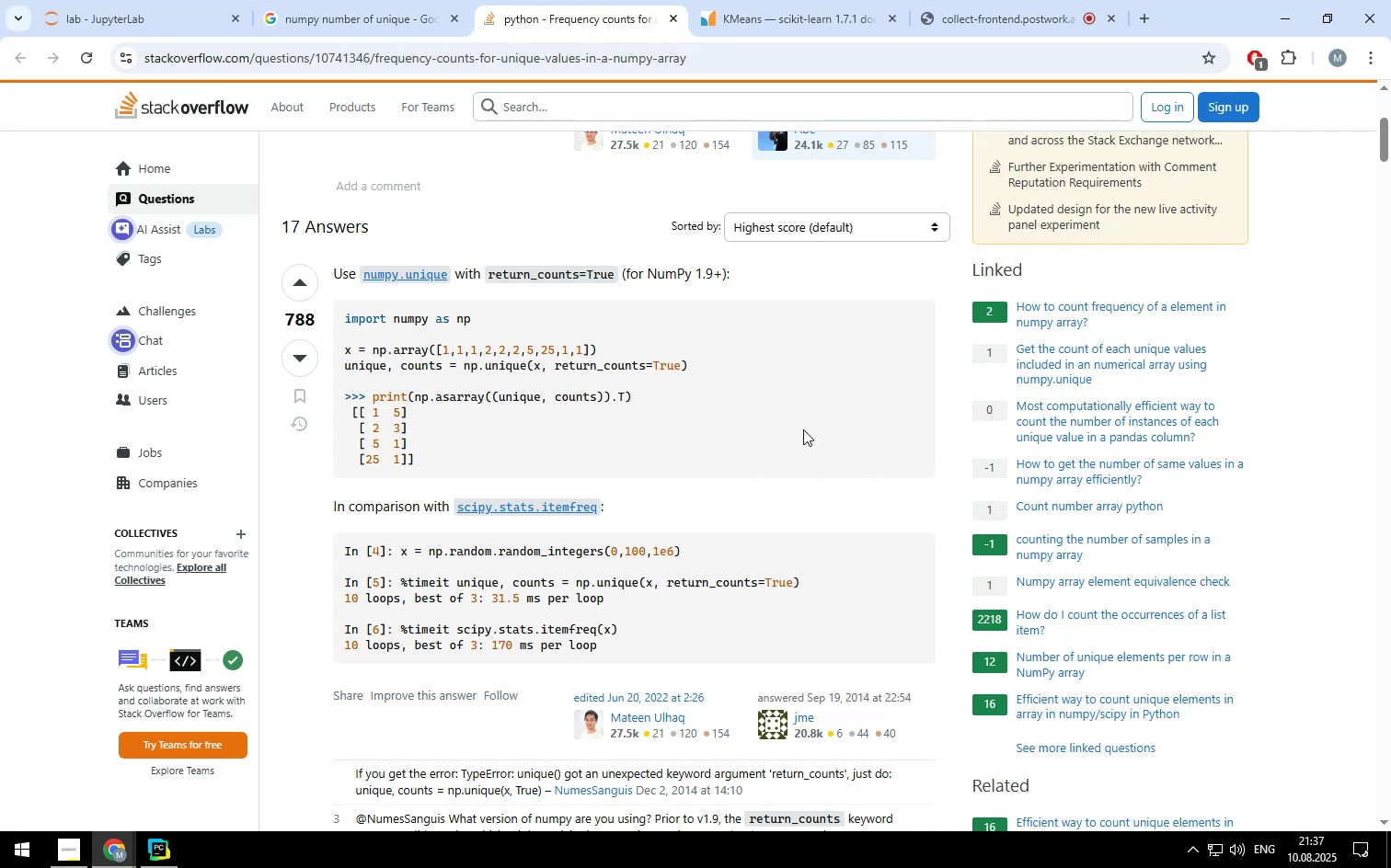 
wait(5.39)
 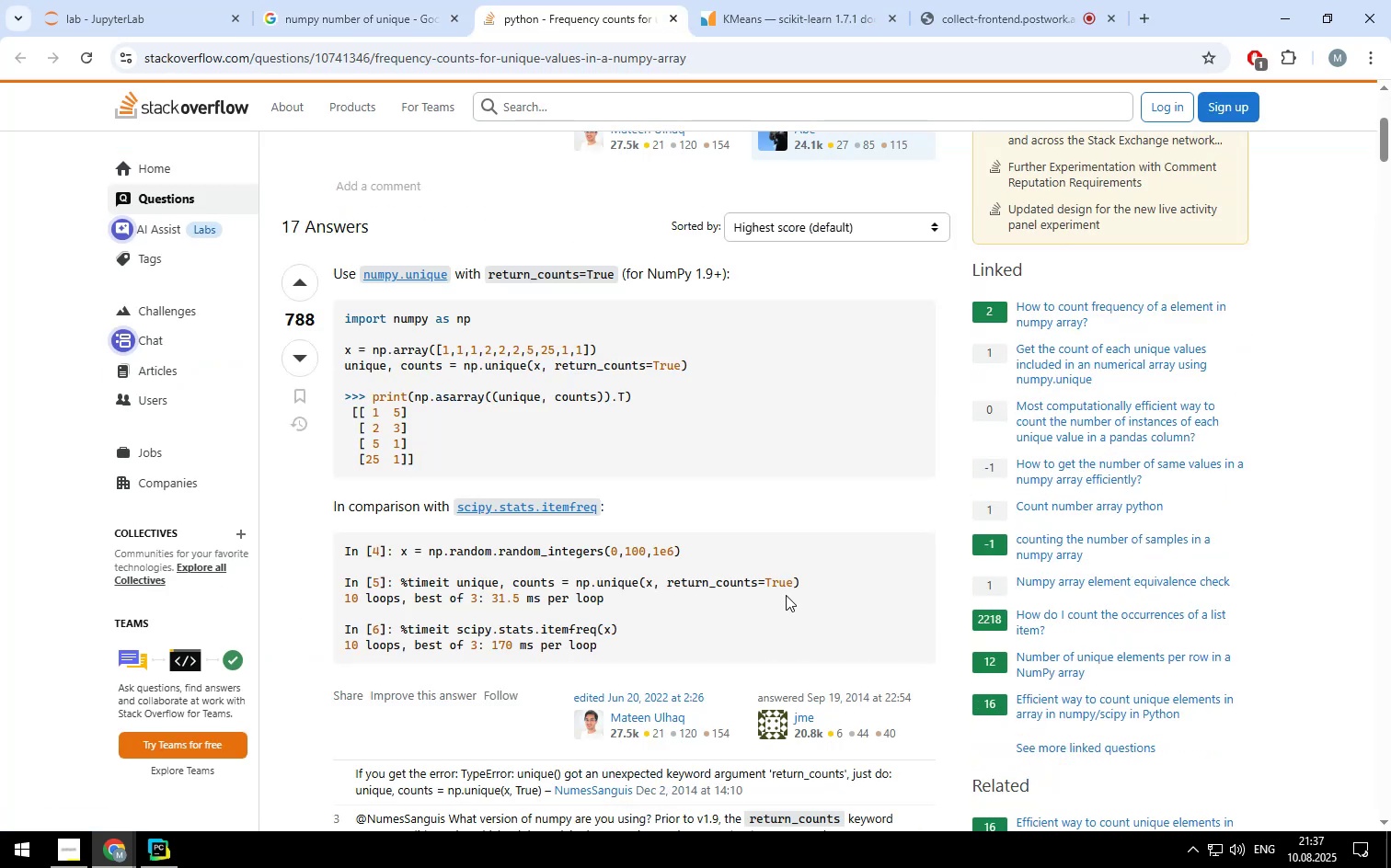 
left_click([154, 26])
 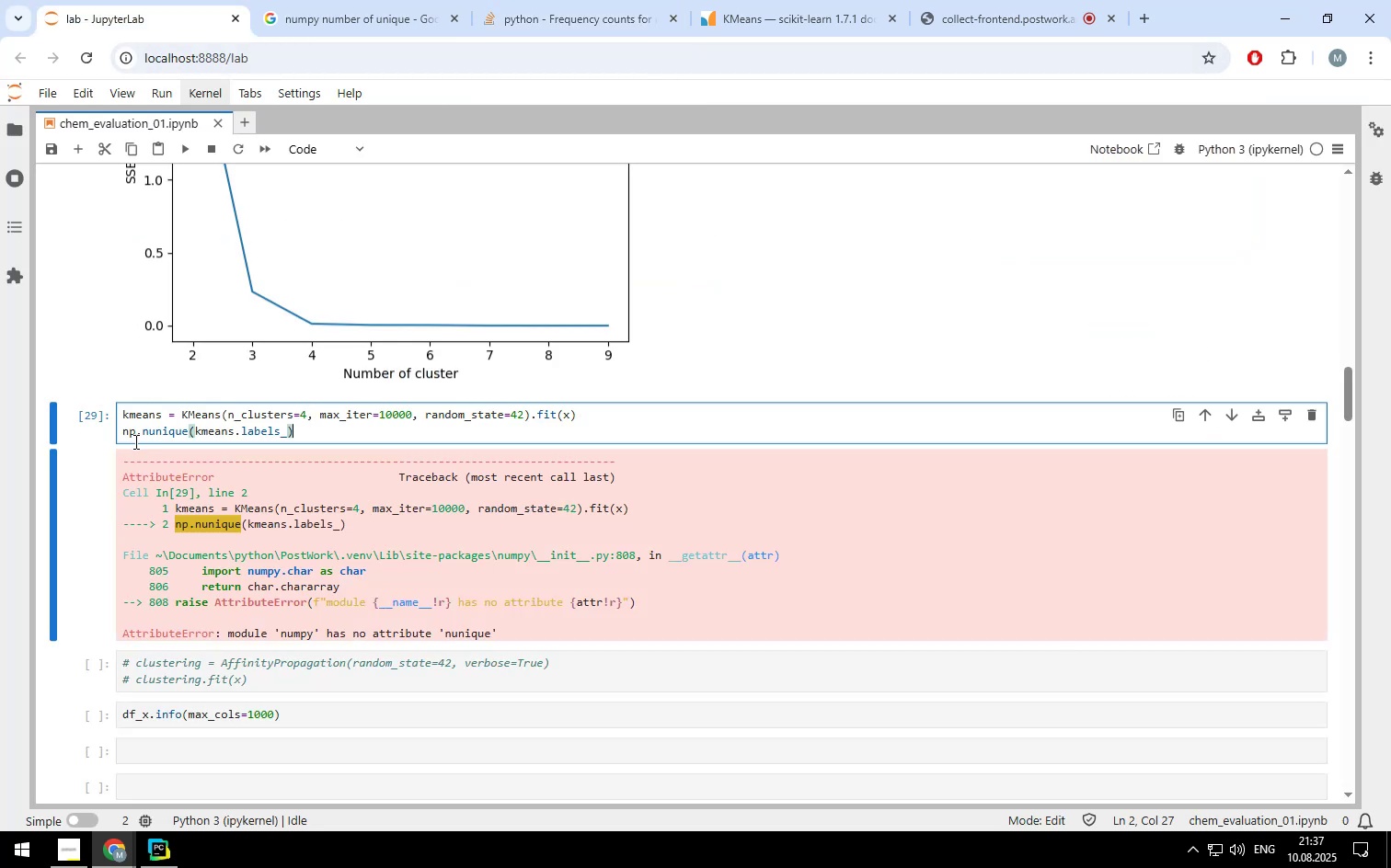 
left_click([149, 428])
 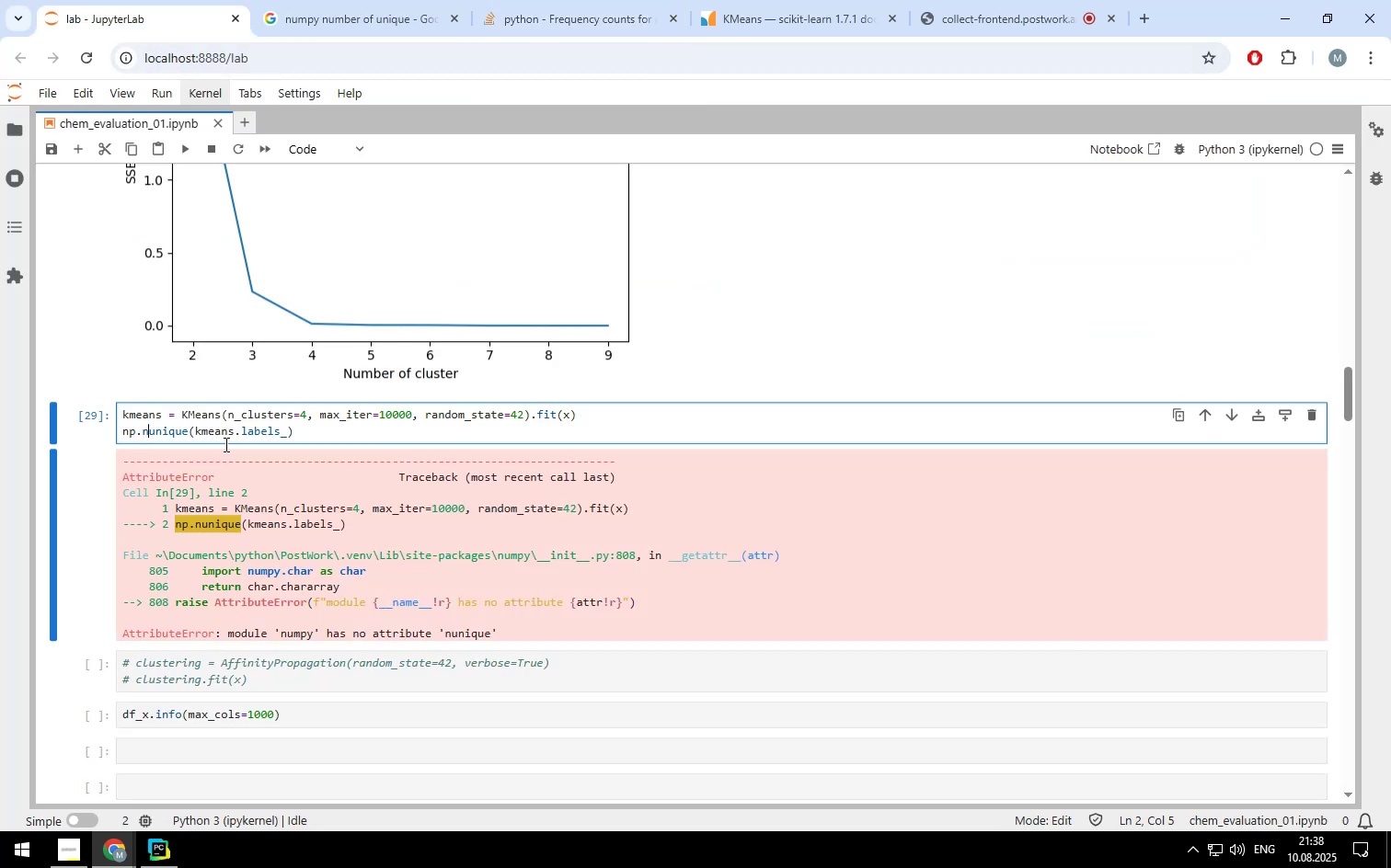 
key(Backspace)
 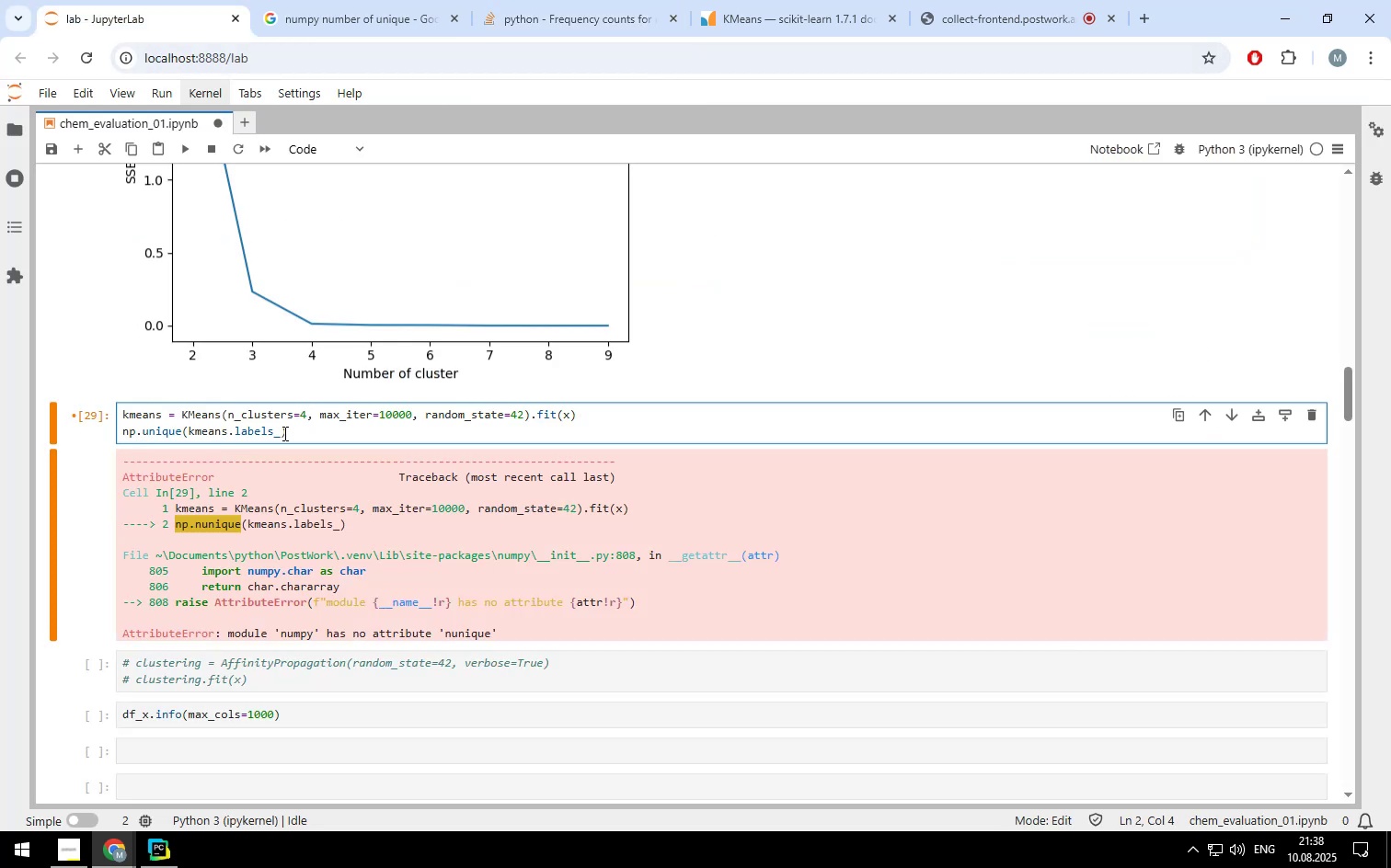 
left_click([281, 432])
 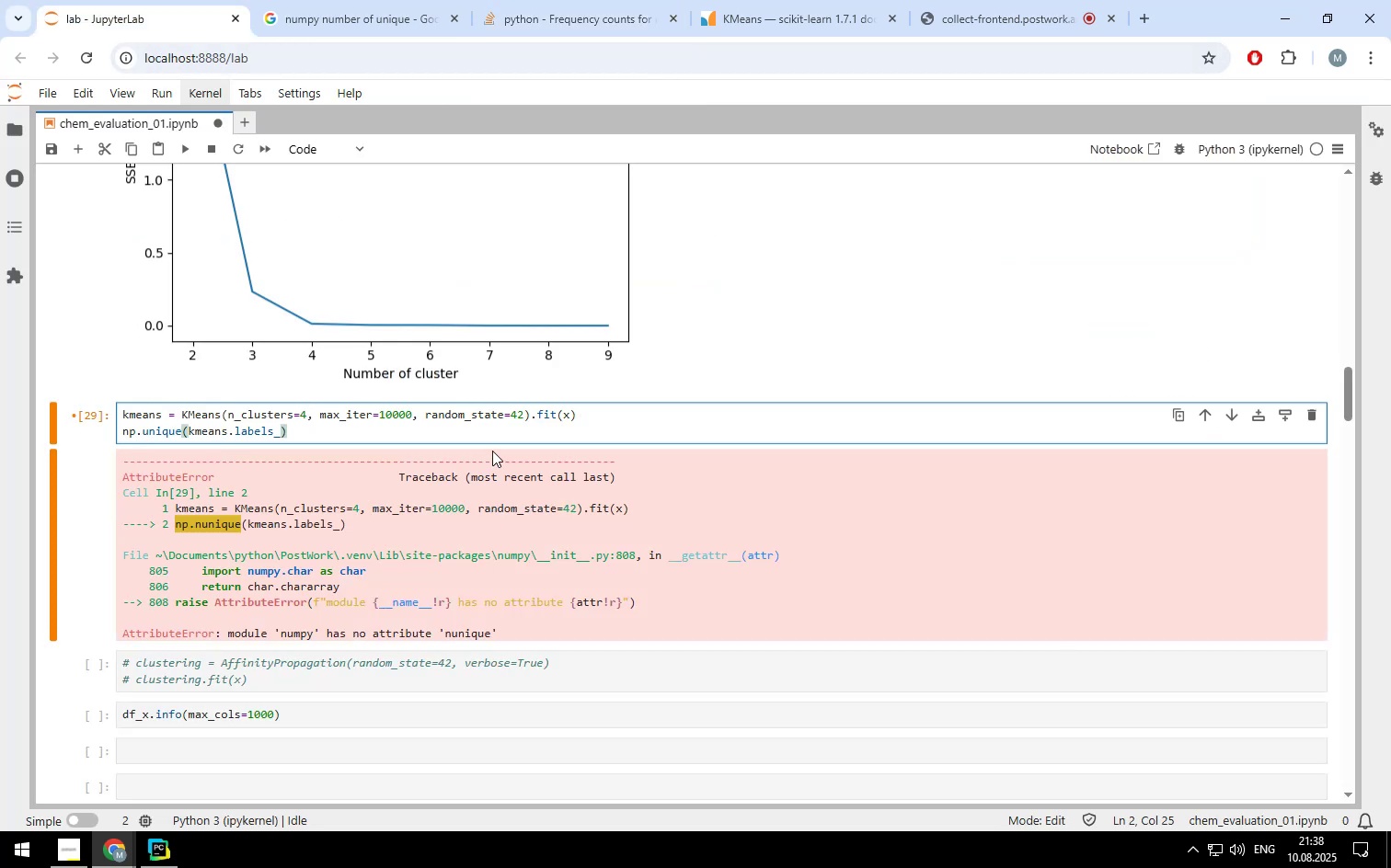 
type(, return_counts=True)
 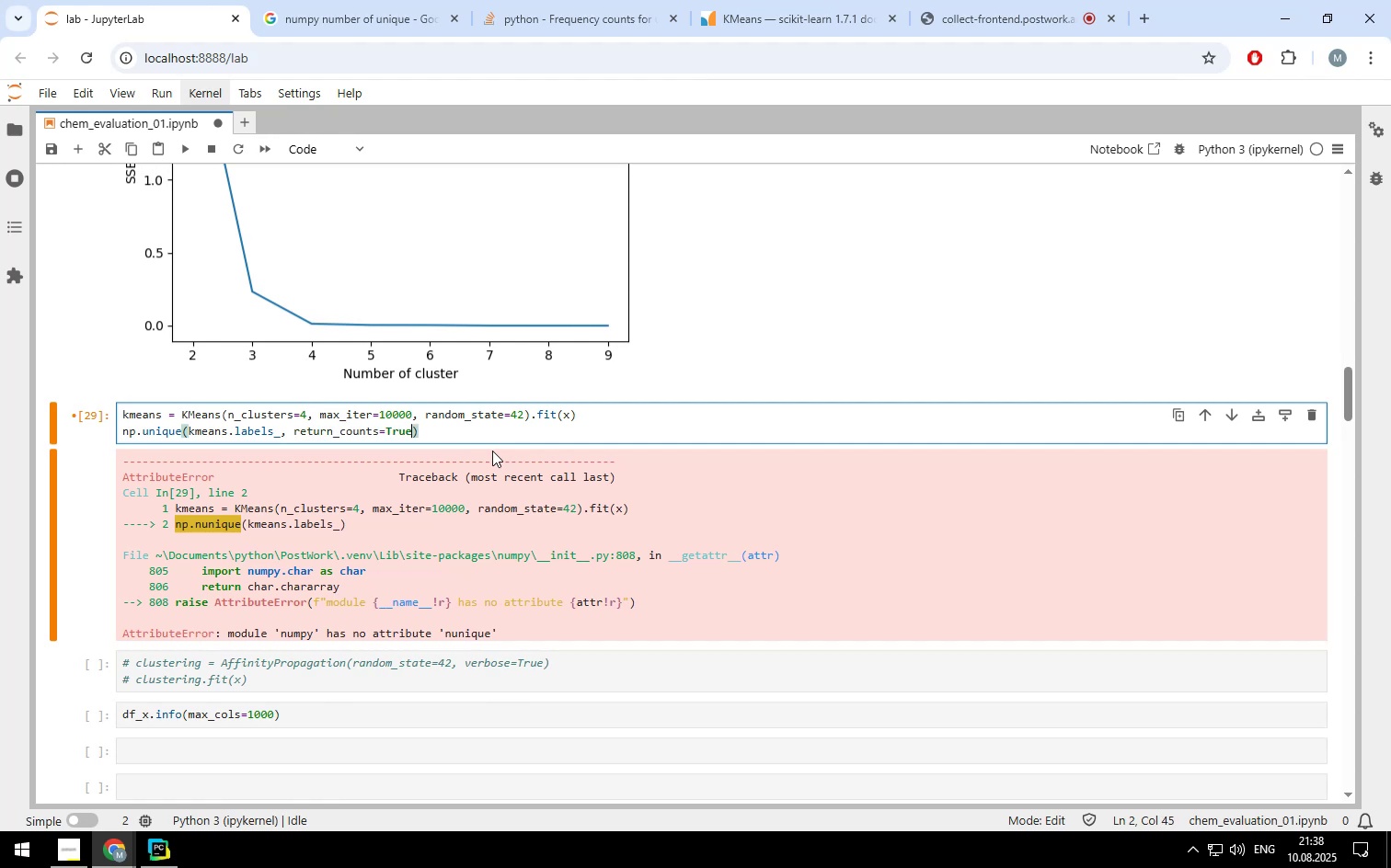 
key(Control+ControlLeft)
 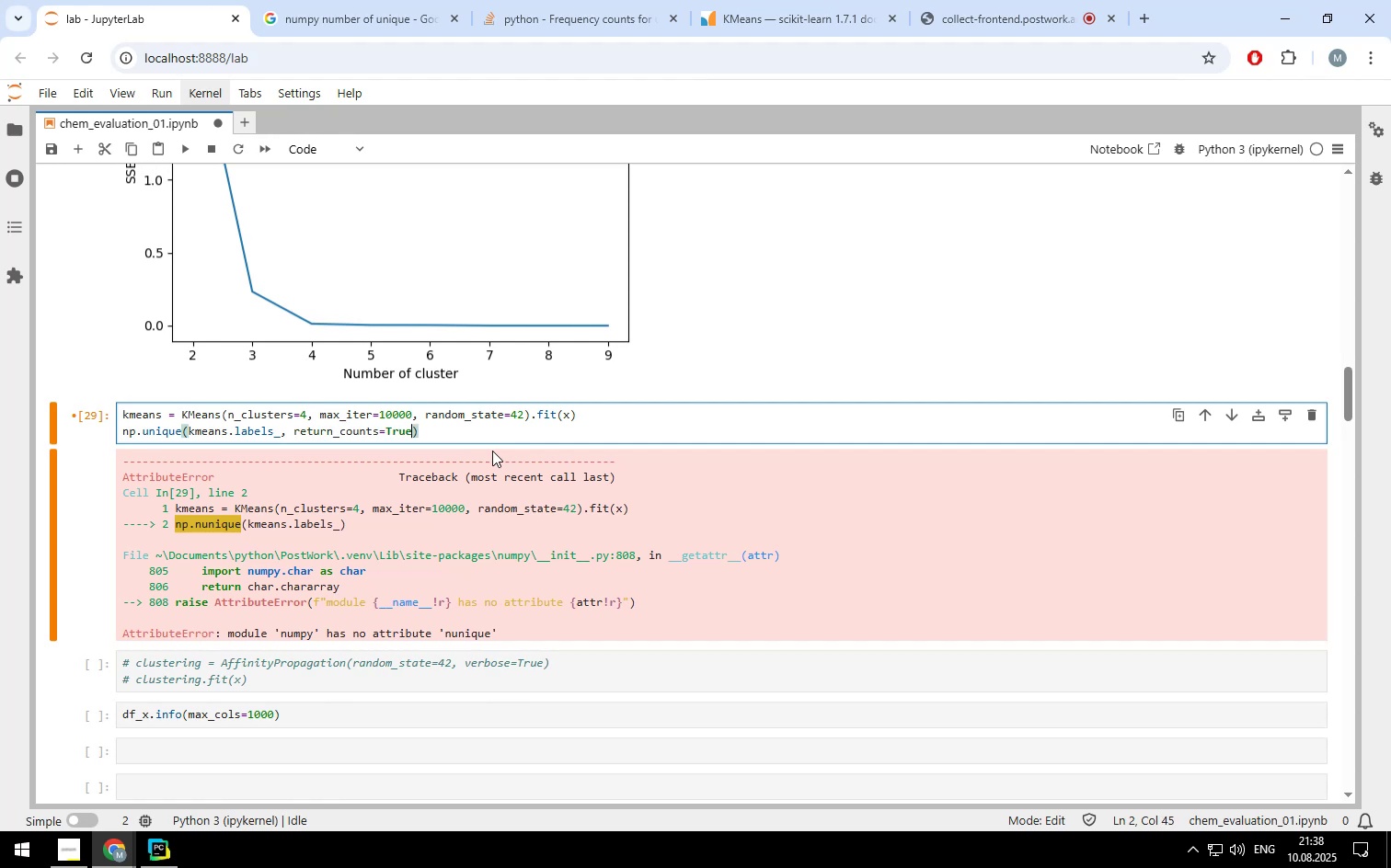 
key(Control+Enter)
 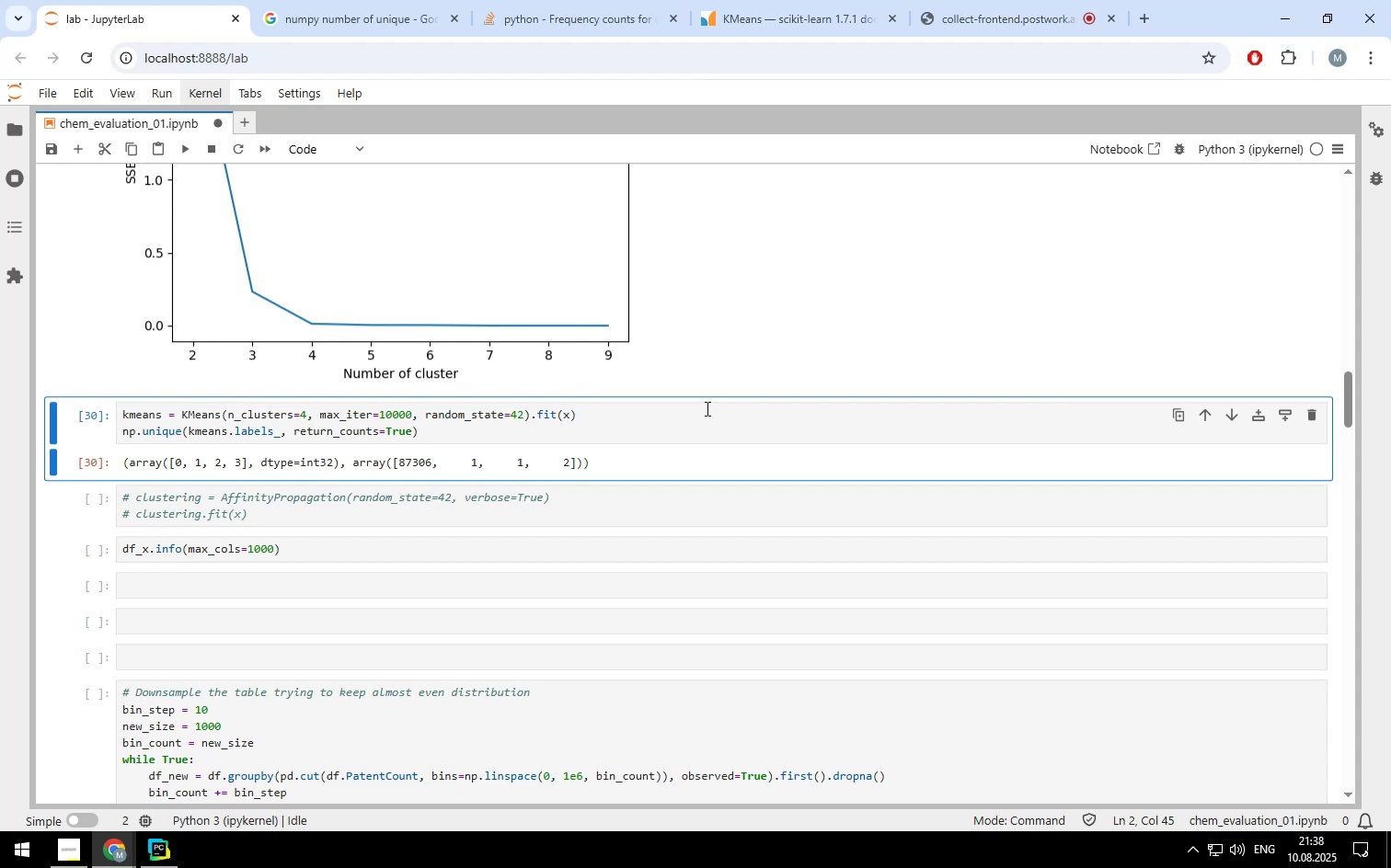 
wait(34.5)
 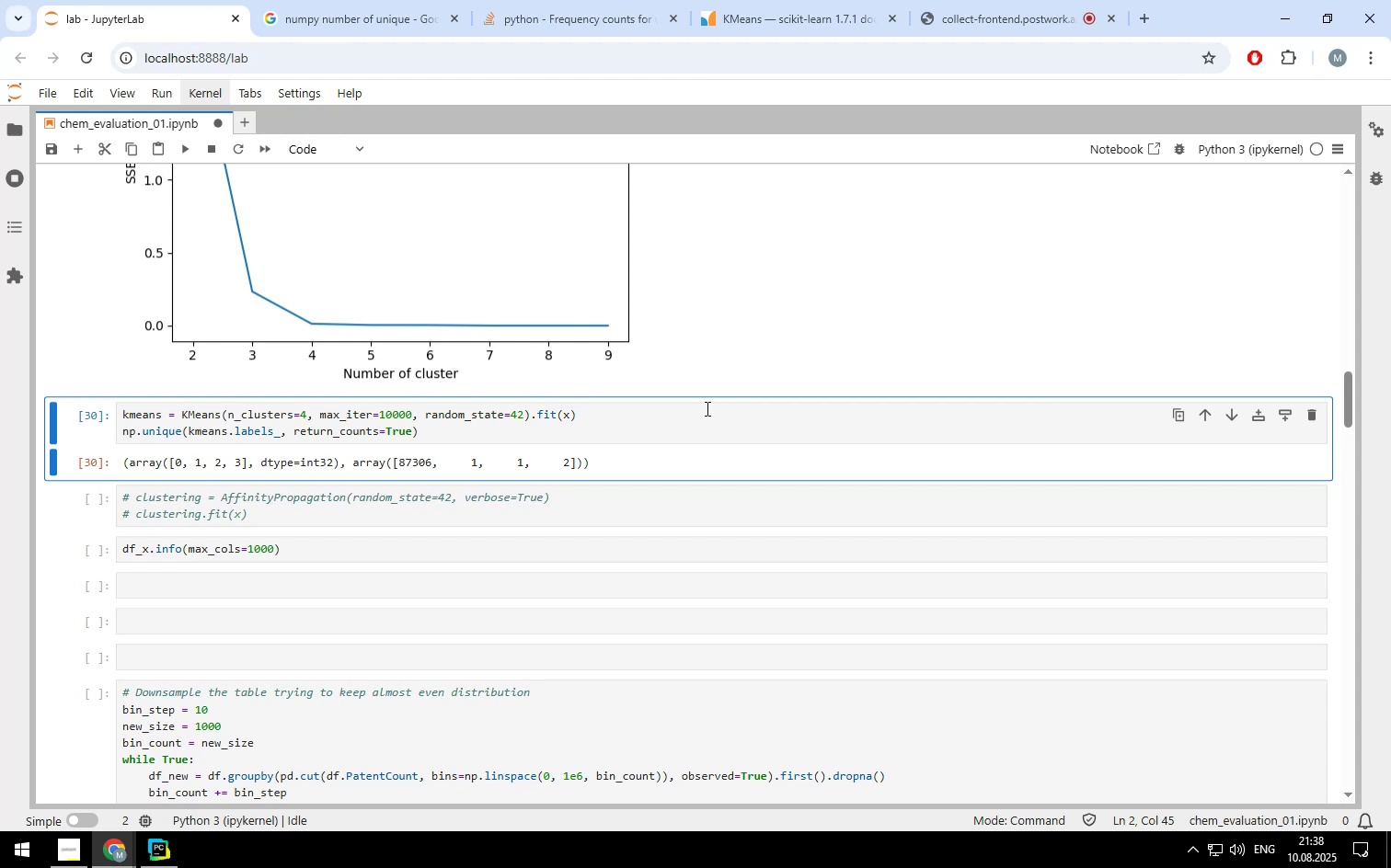 
left_click([119, 416])
 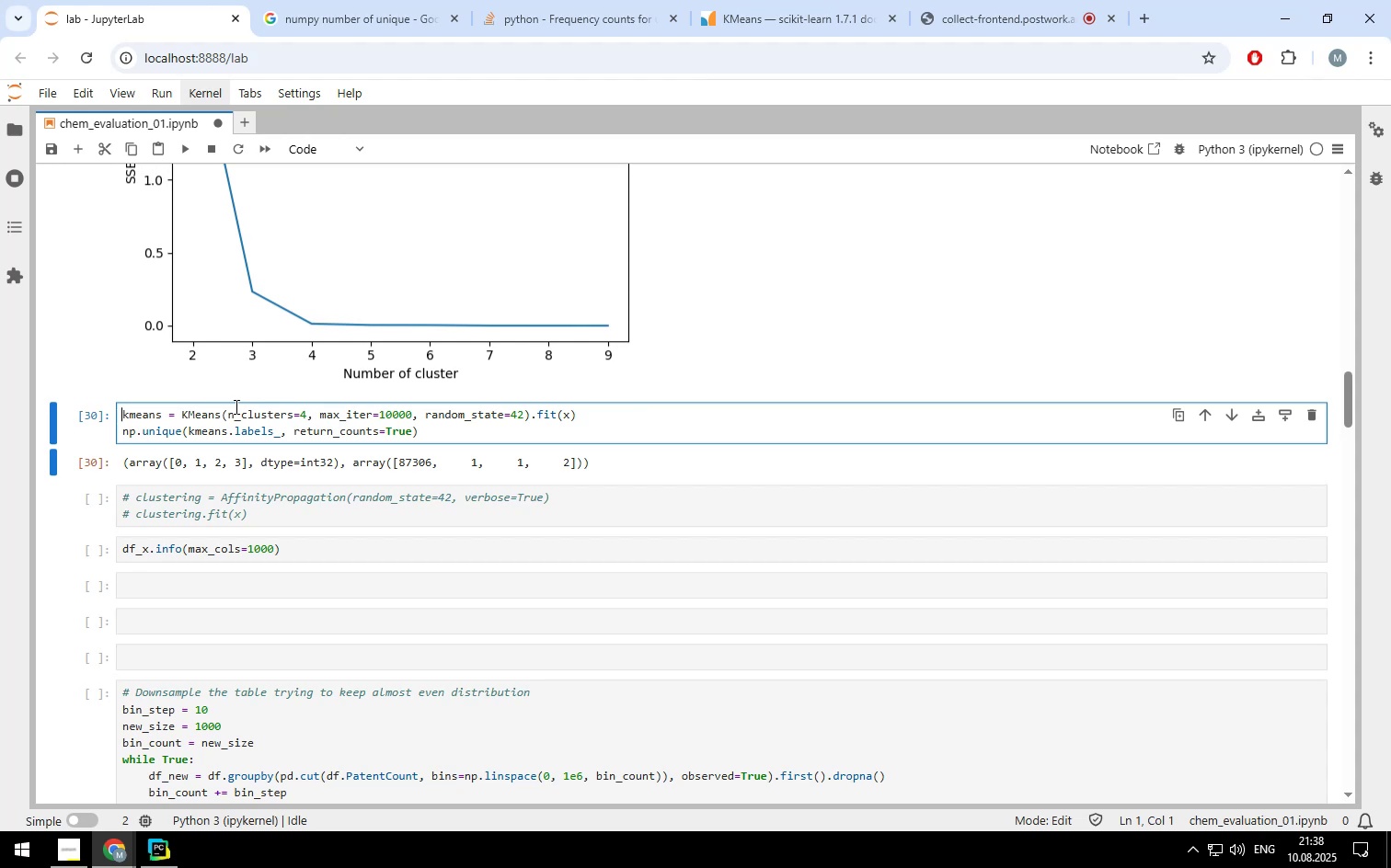 
key(Enter)
 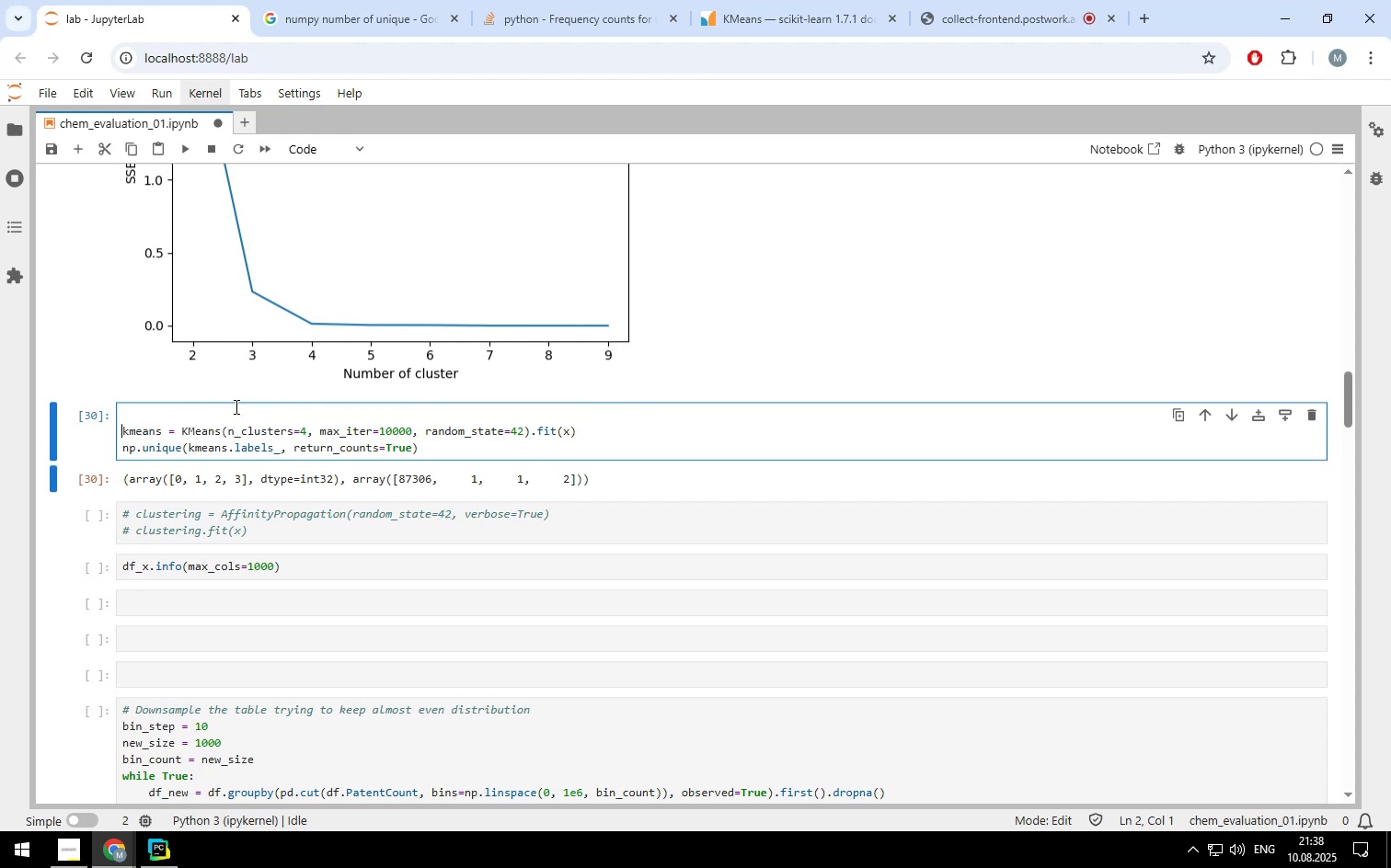 
key(ArrowUp)
 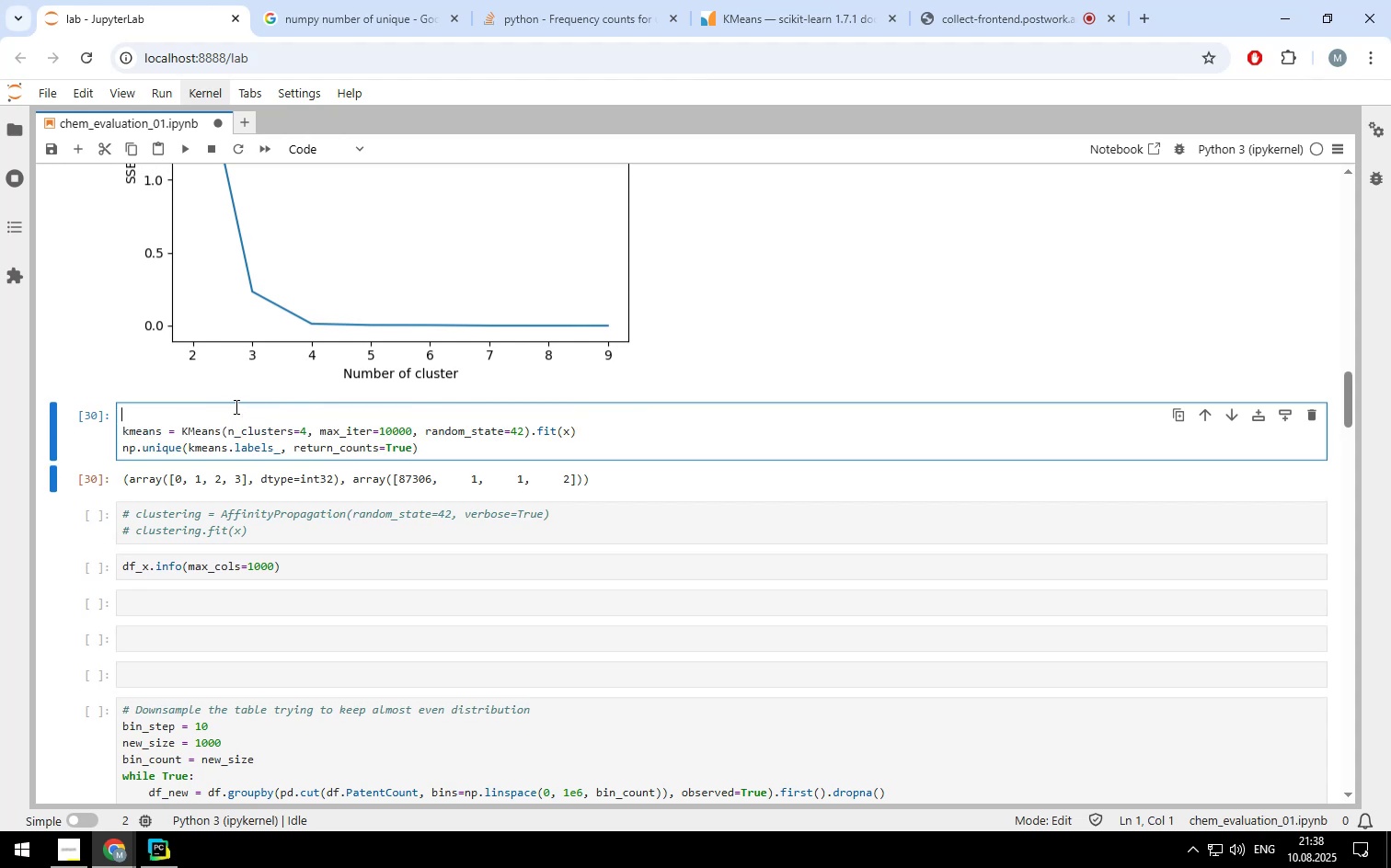 
type(# Estimate the cluster distributions)
 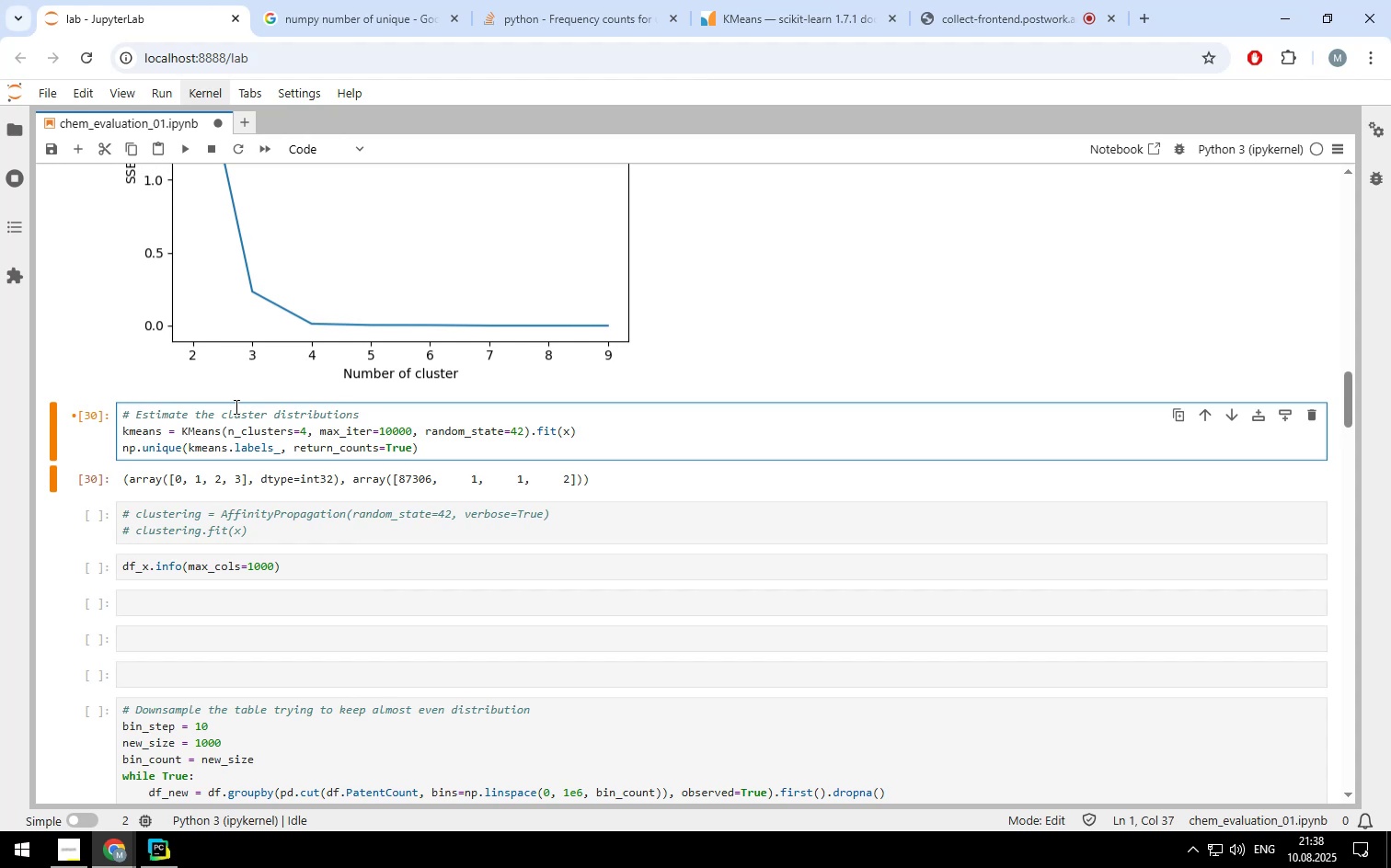 
type( (do we have outliers))
 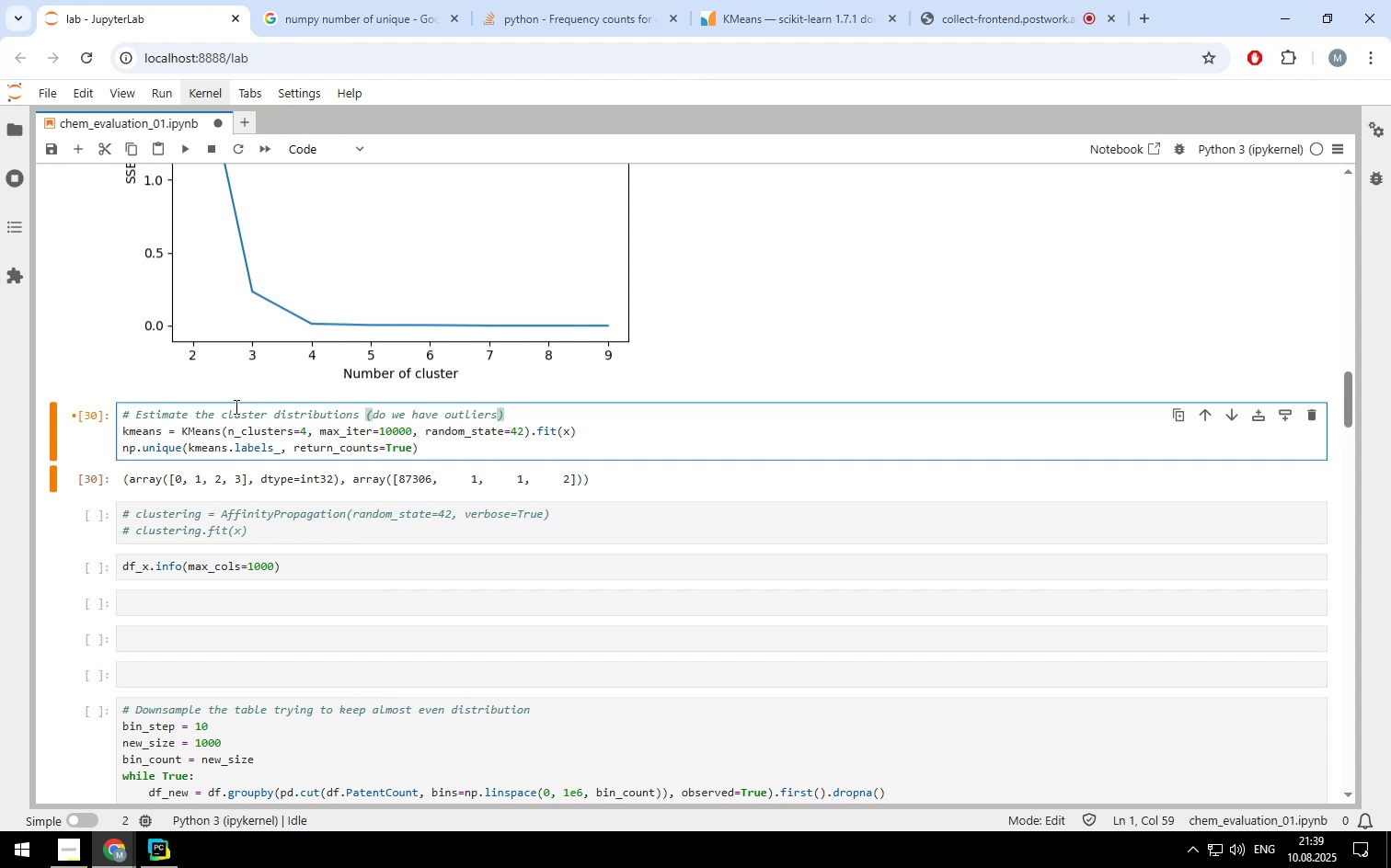 
key(ArrowLeft)
 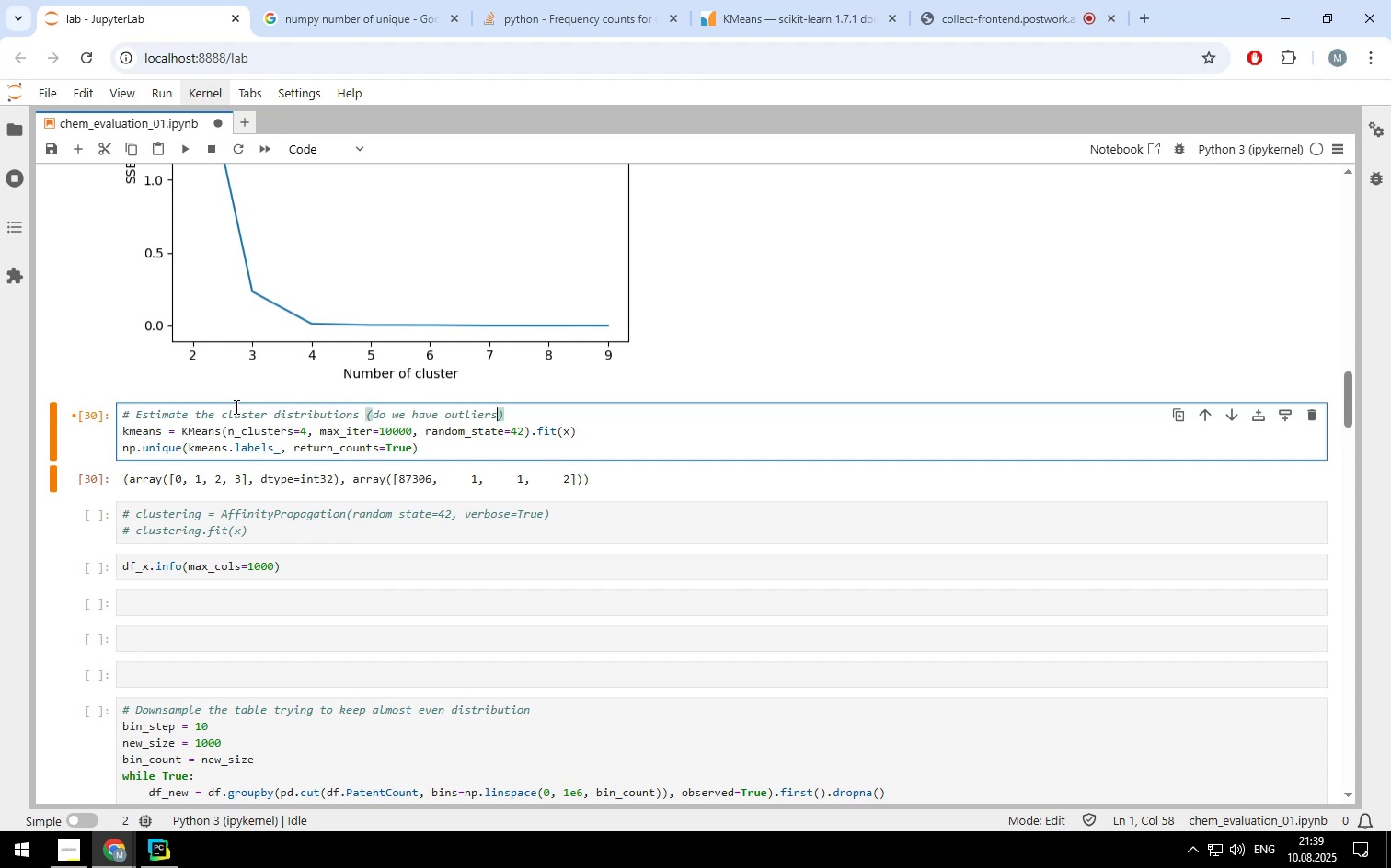 
key(Shift+ShiftLeft)
 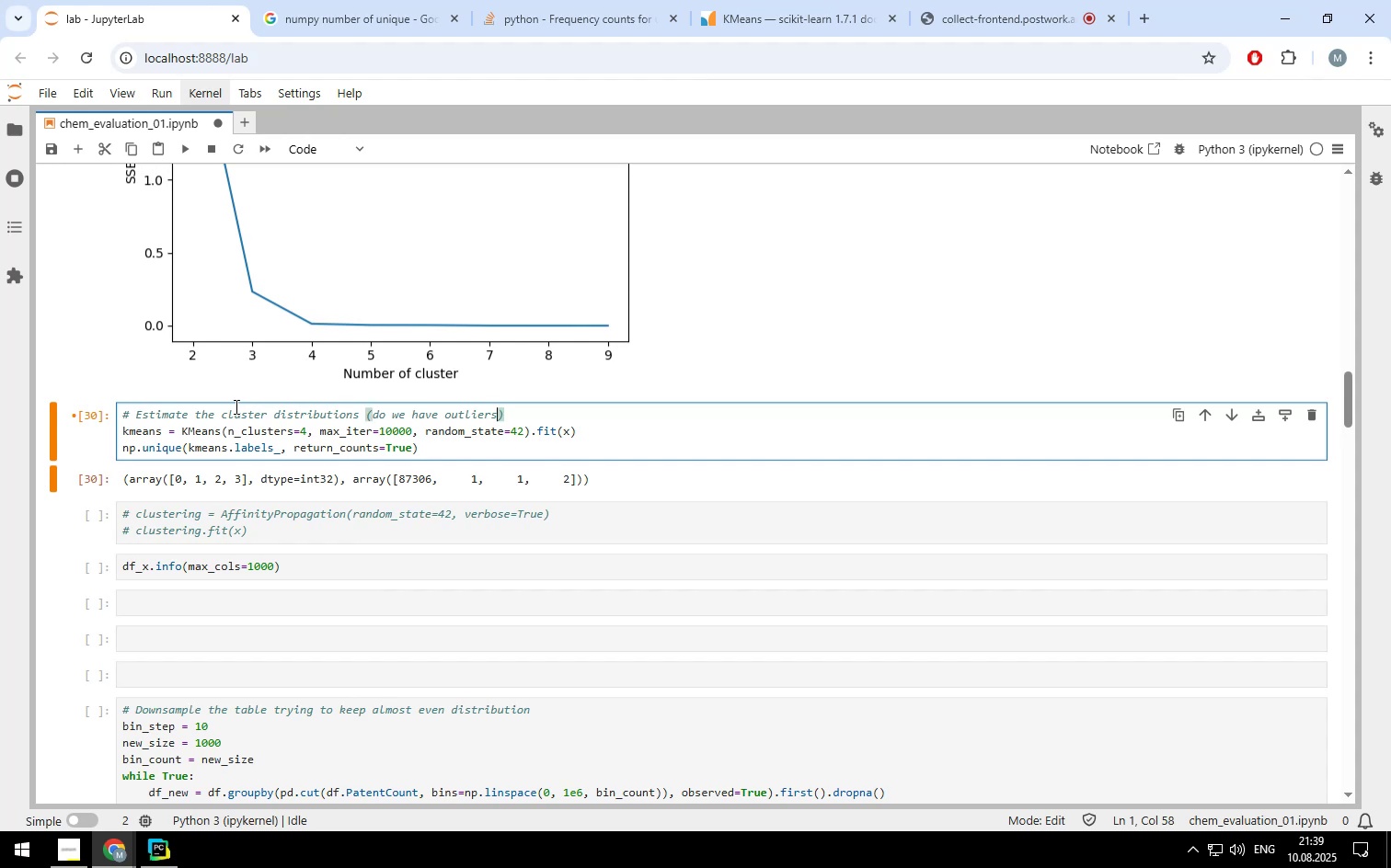 
key(Shift+Slash)
 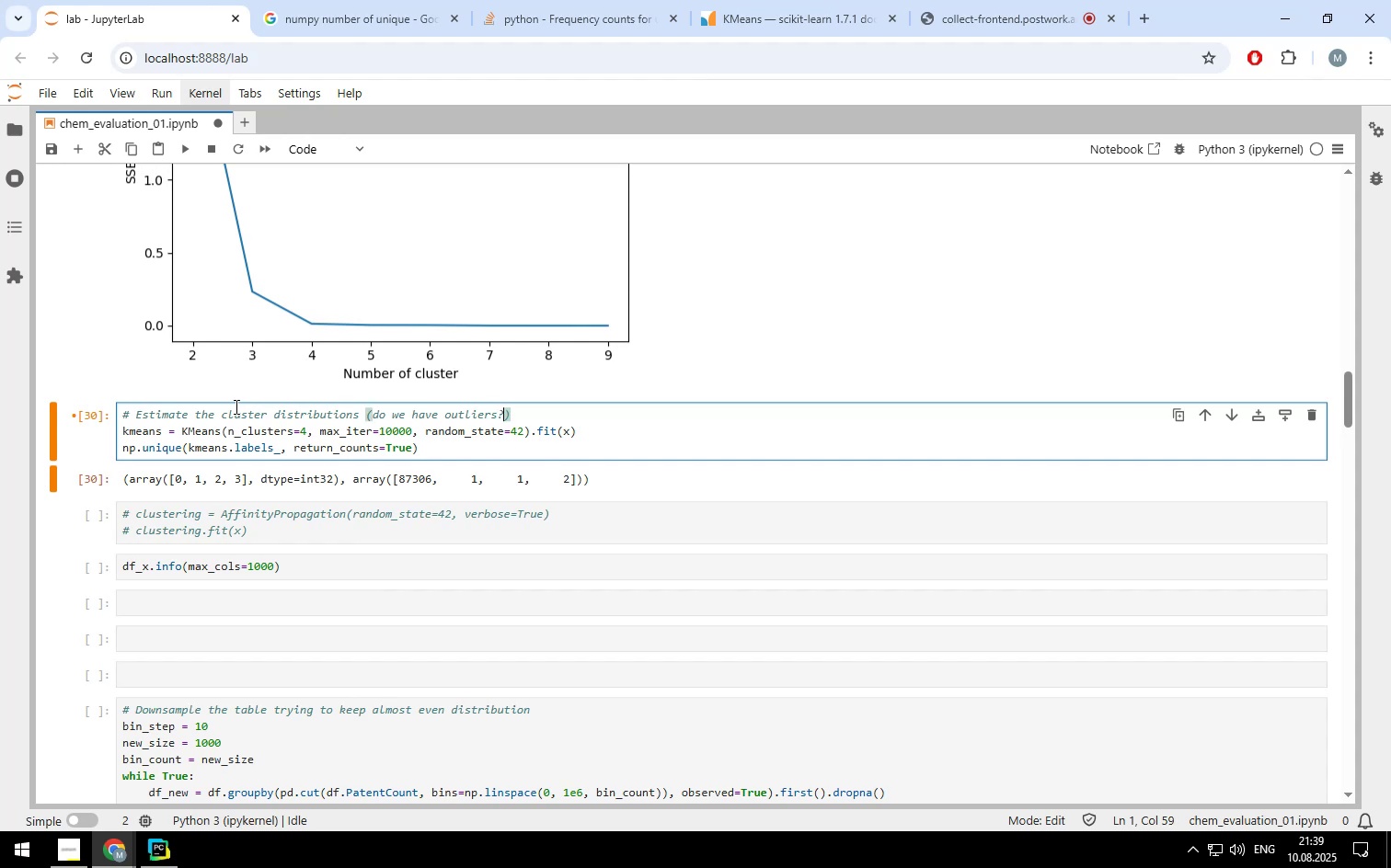 
key(Shift+ShiftLeft)
 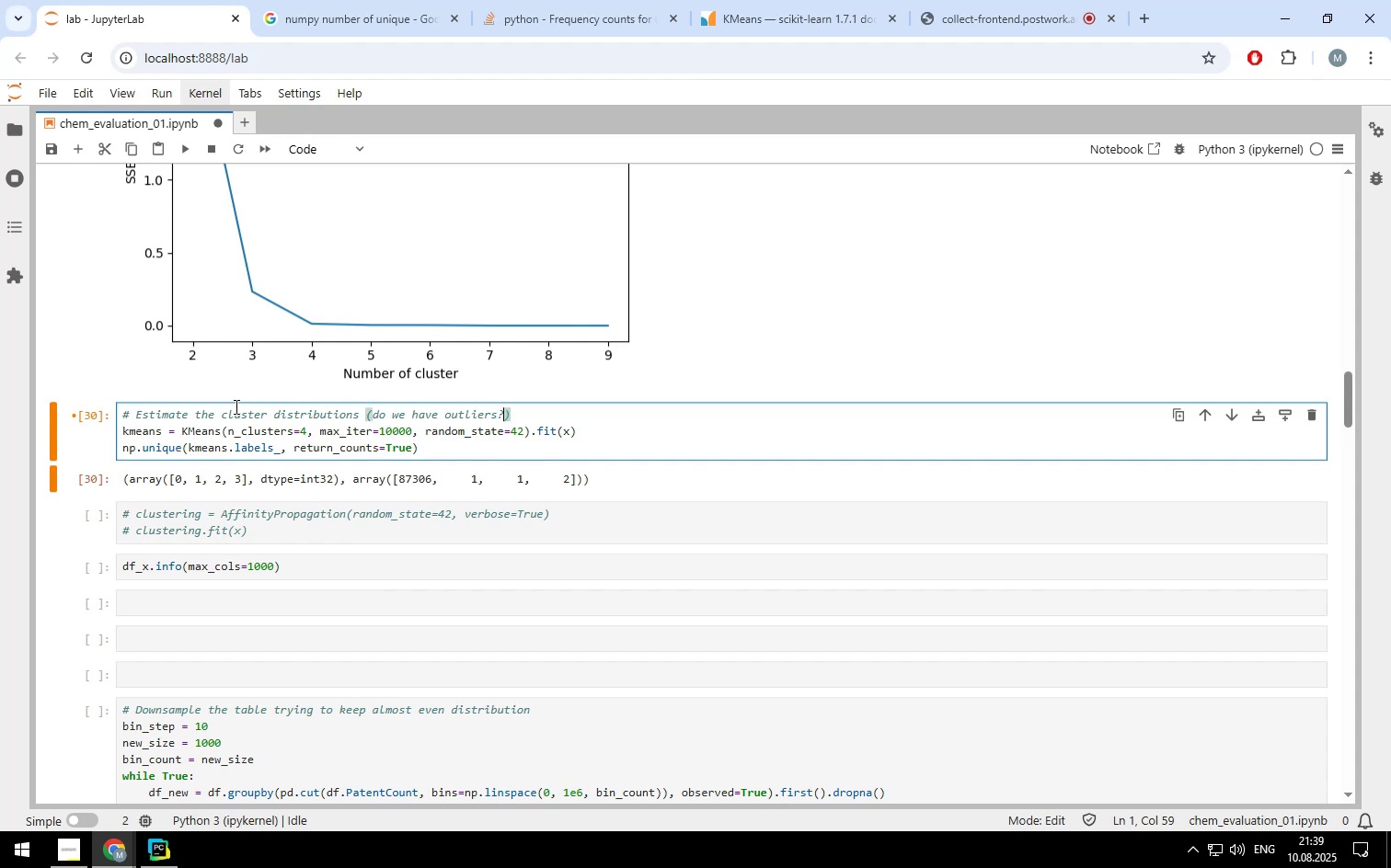 
key(Shift+Enter)
 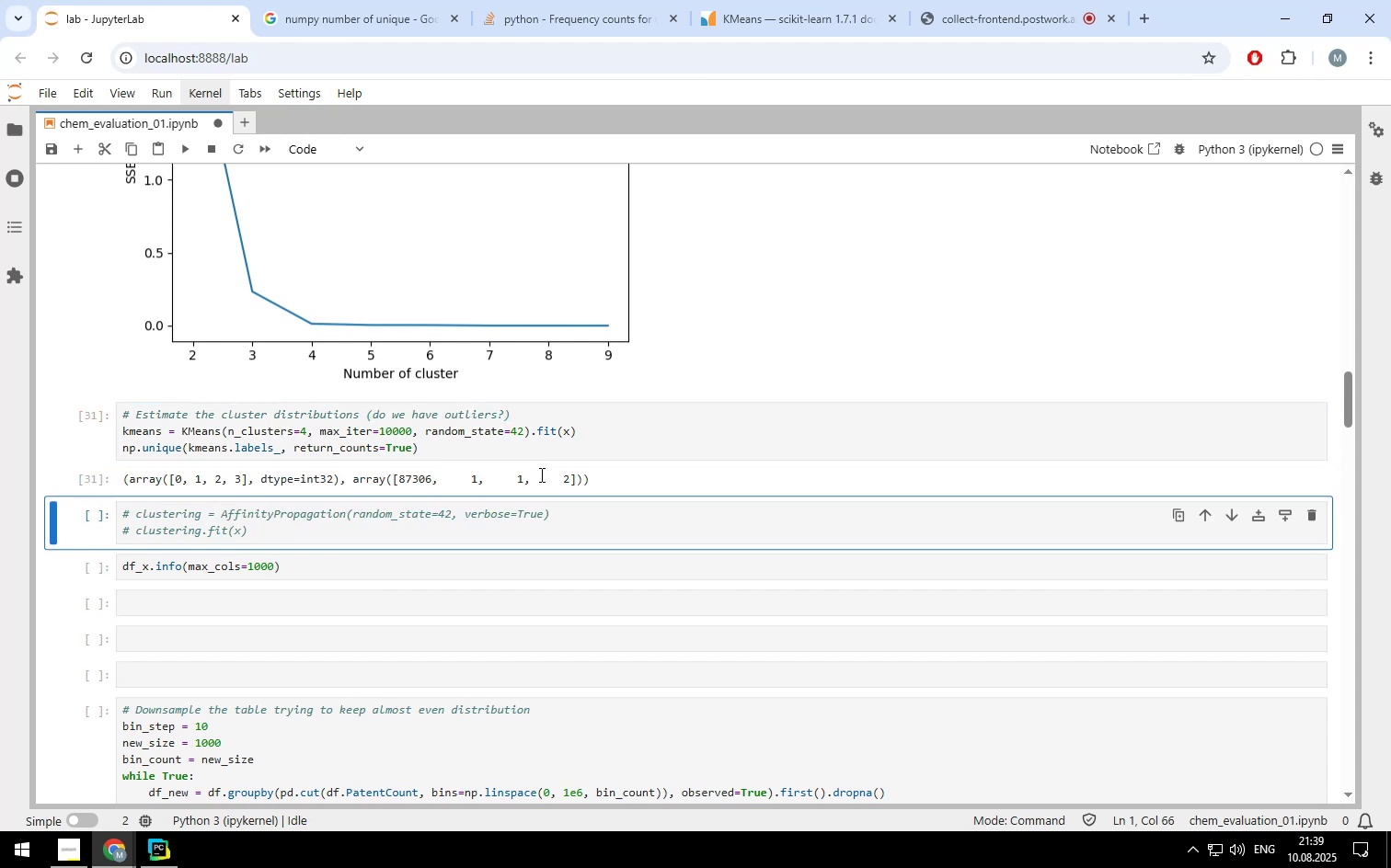 
wait(7.24)
 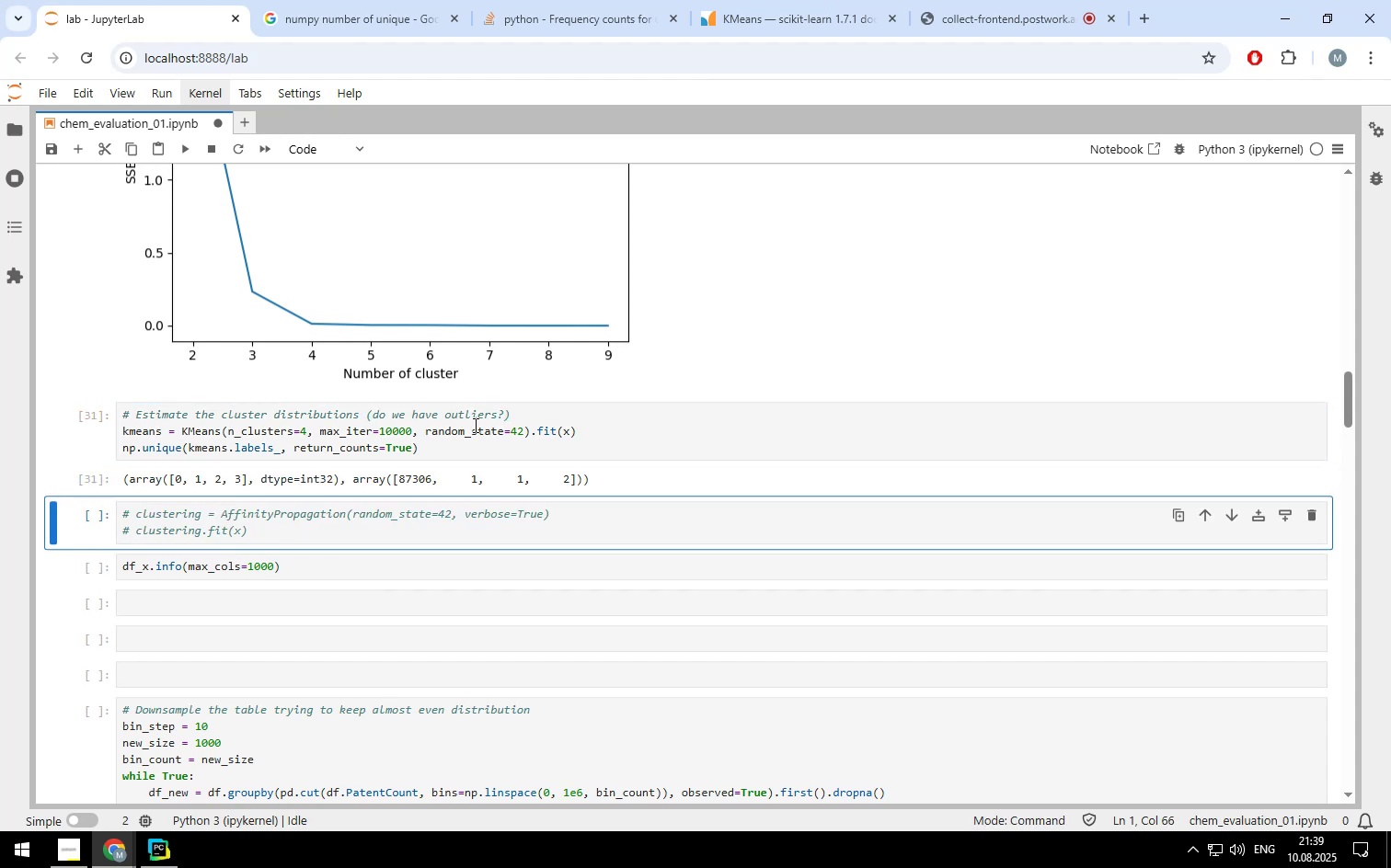 
scroll: coordinate [563, 407], scroll_direction: up, amount: 7.0
 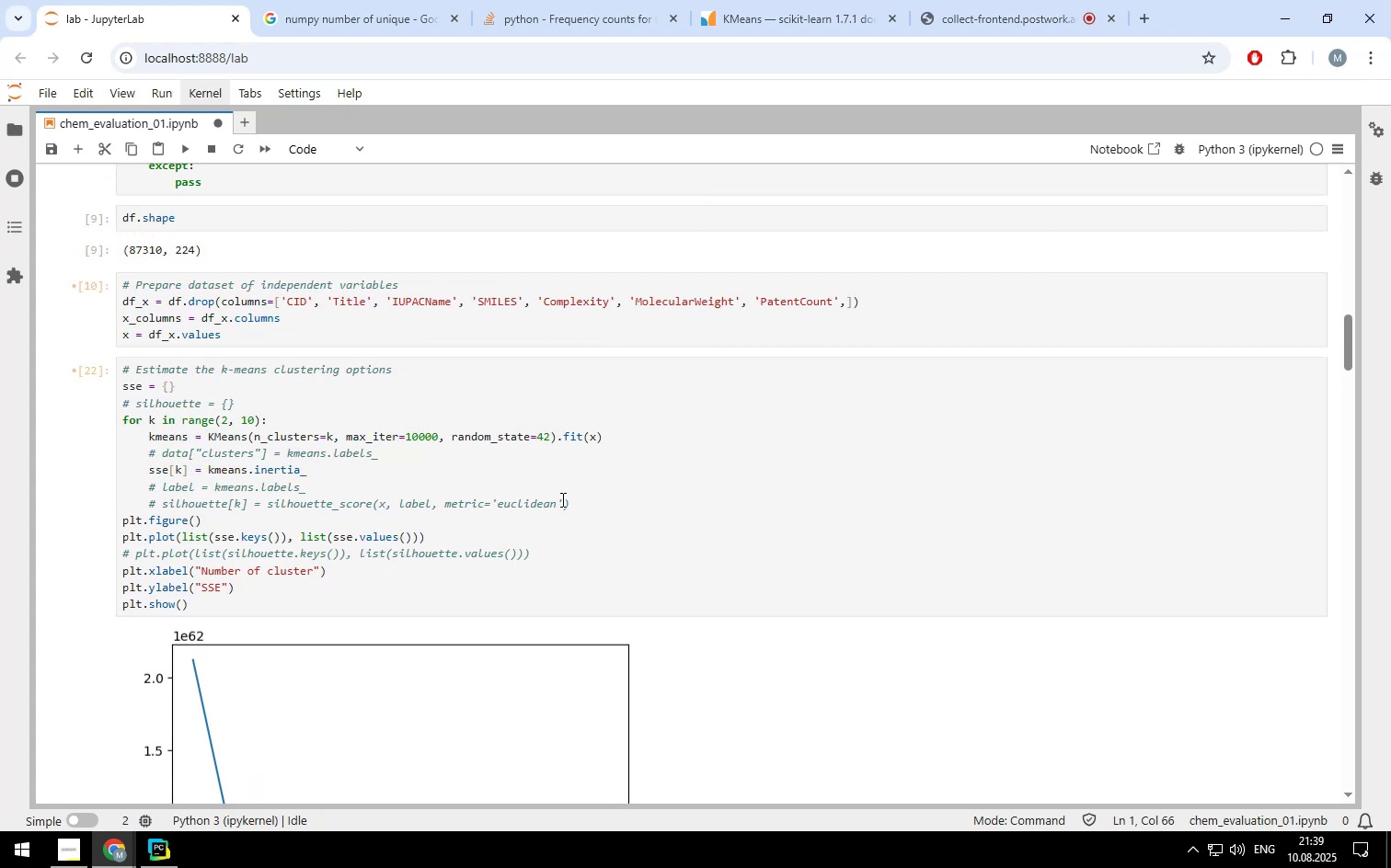 
left_click_drag(start_coordinate=[573, 504], to_coordinate=[99, 489])
 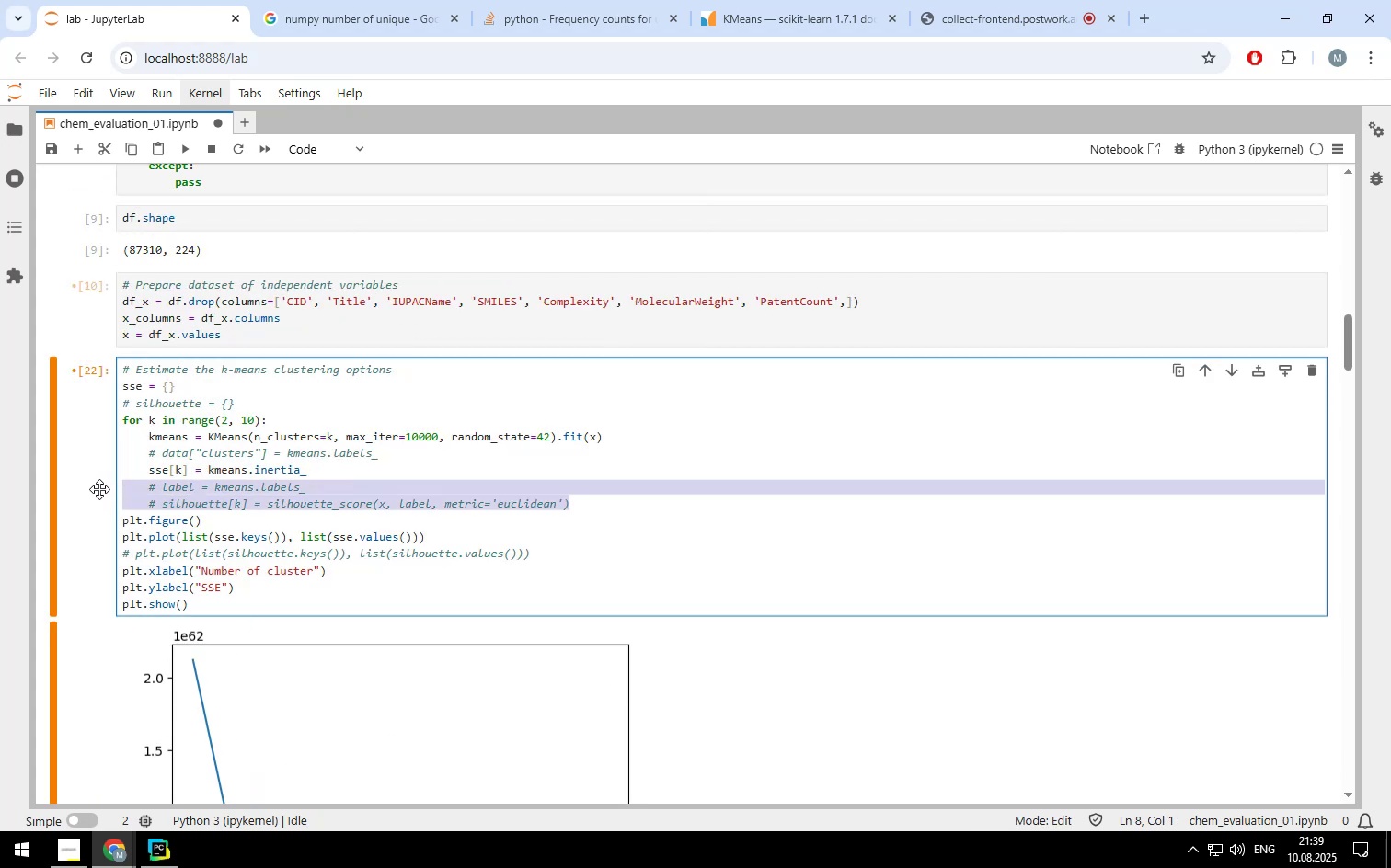 
key(Backspace)
 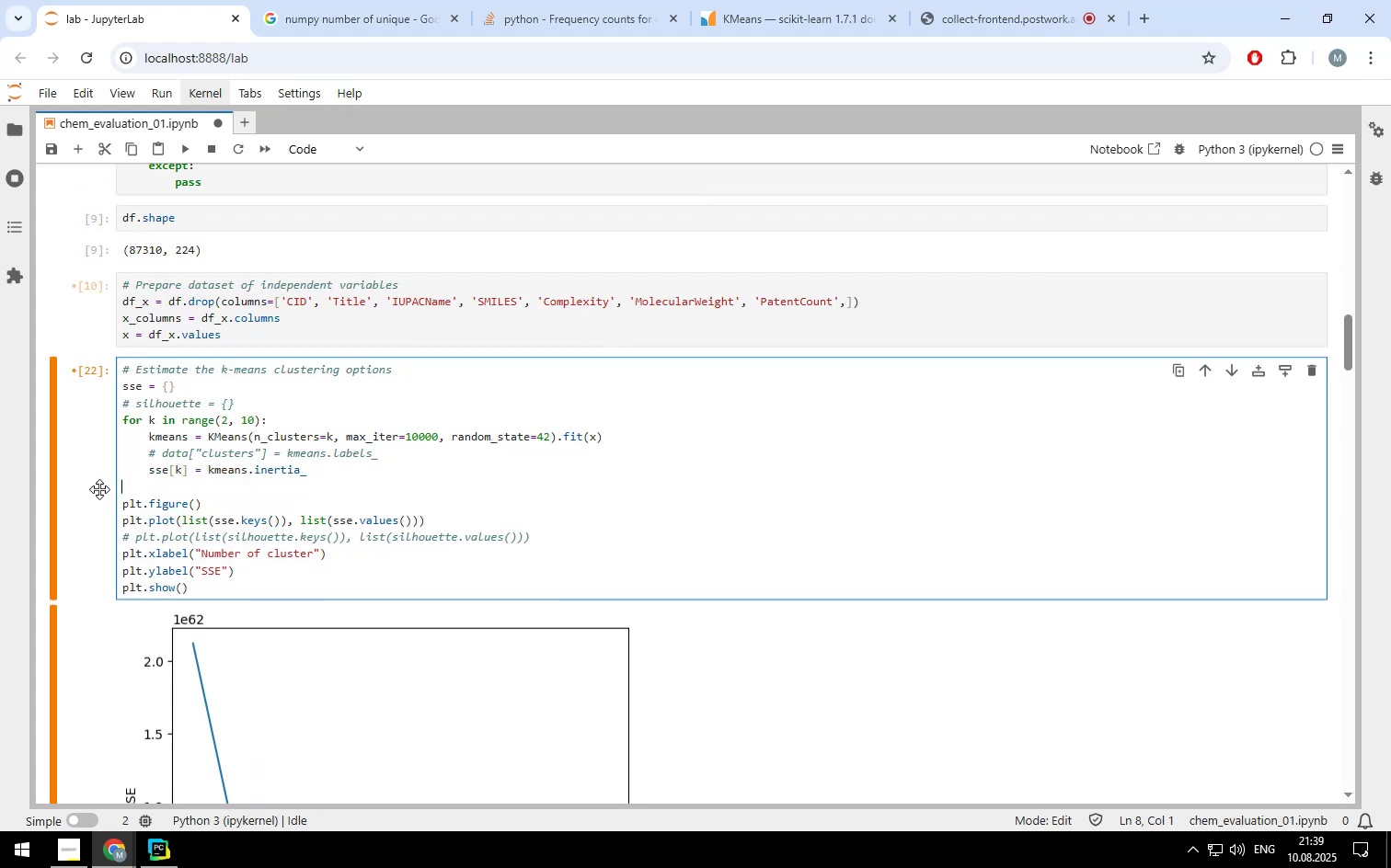 
key(Backspace)
 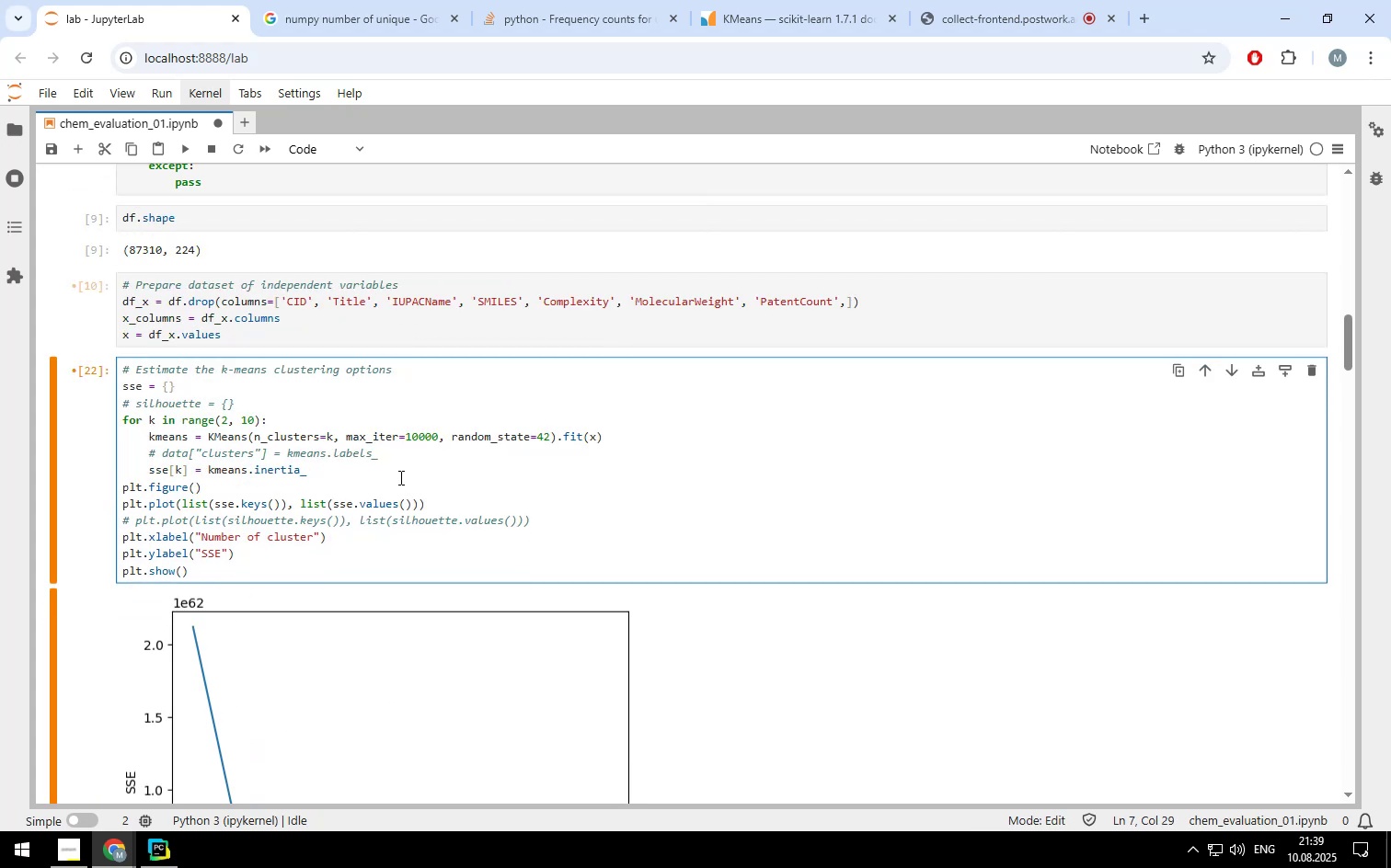 
left_click_drag(start_coordinate=[389, 456], to_coordinate=[109, 454])
 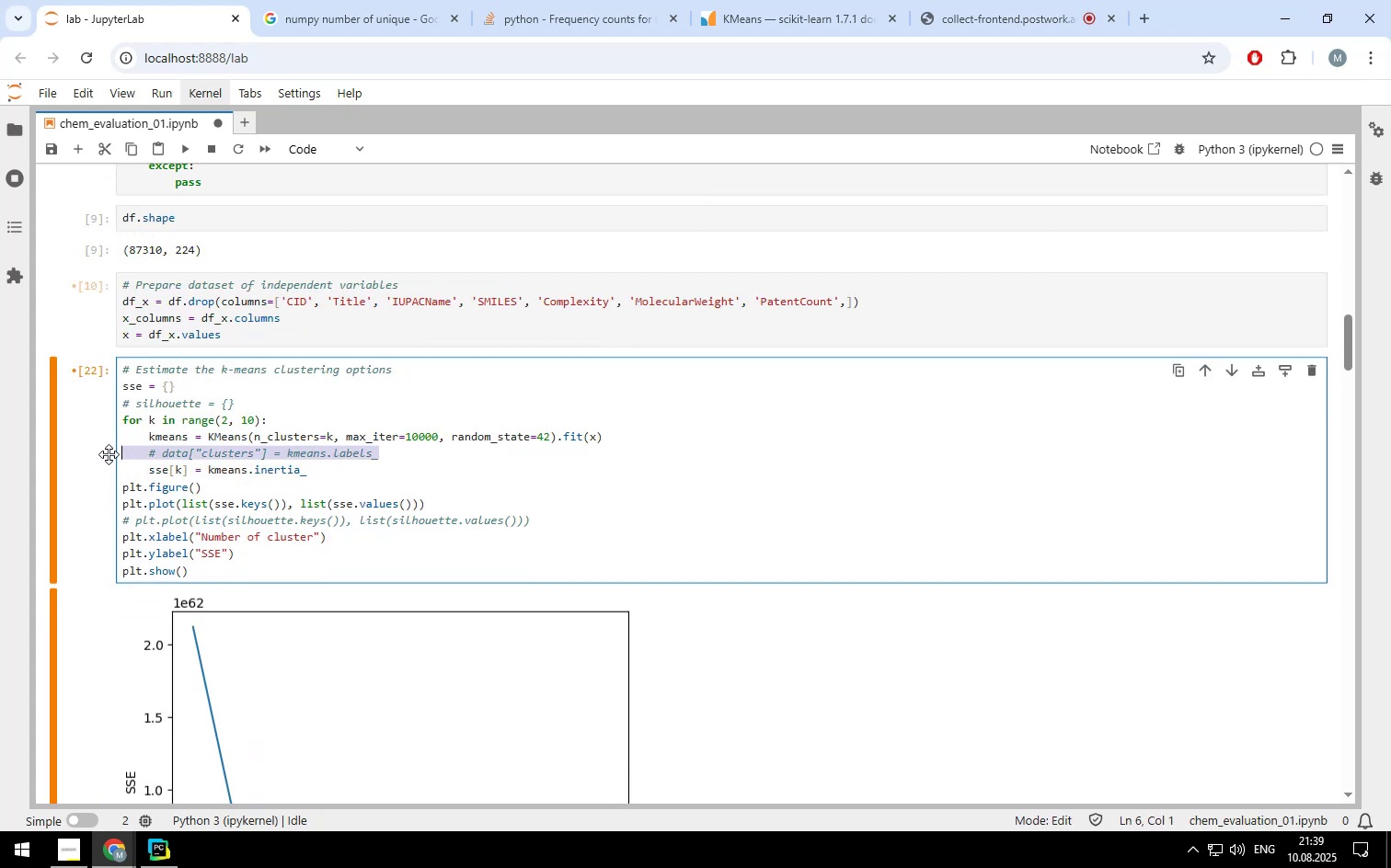 
key(Backspace)
 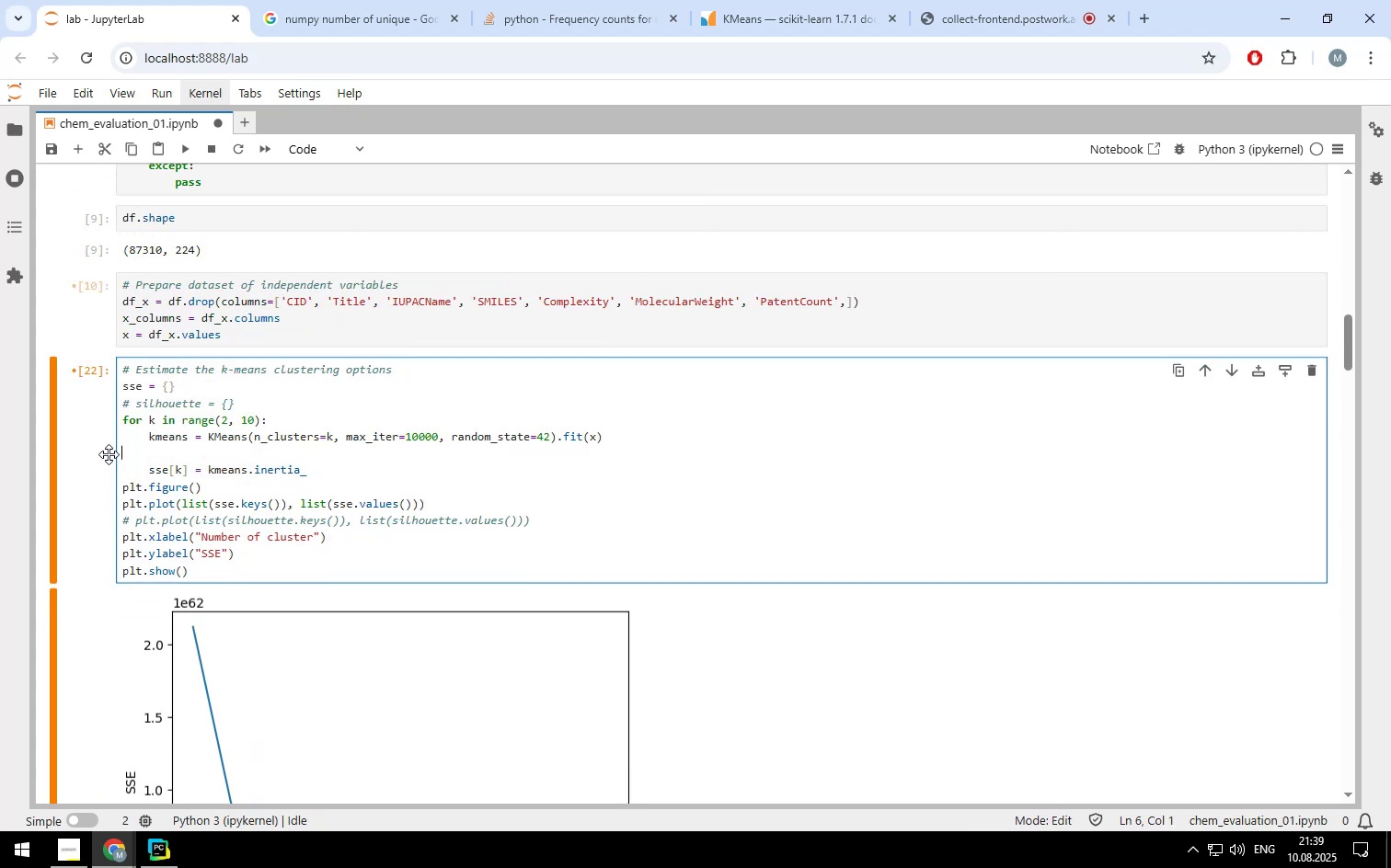 
key(Backspace)
 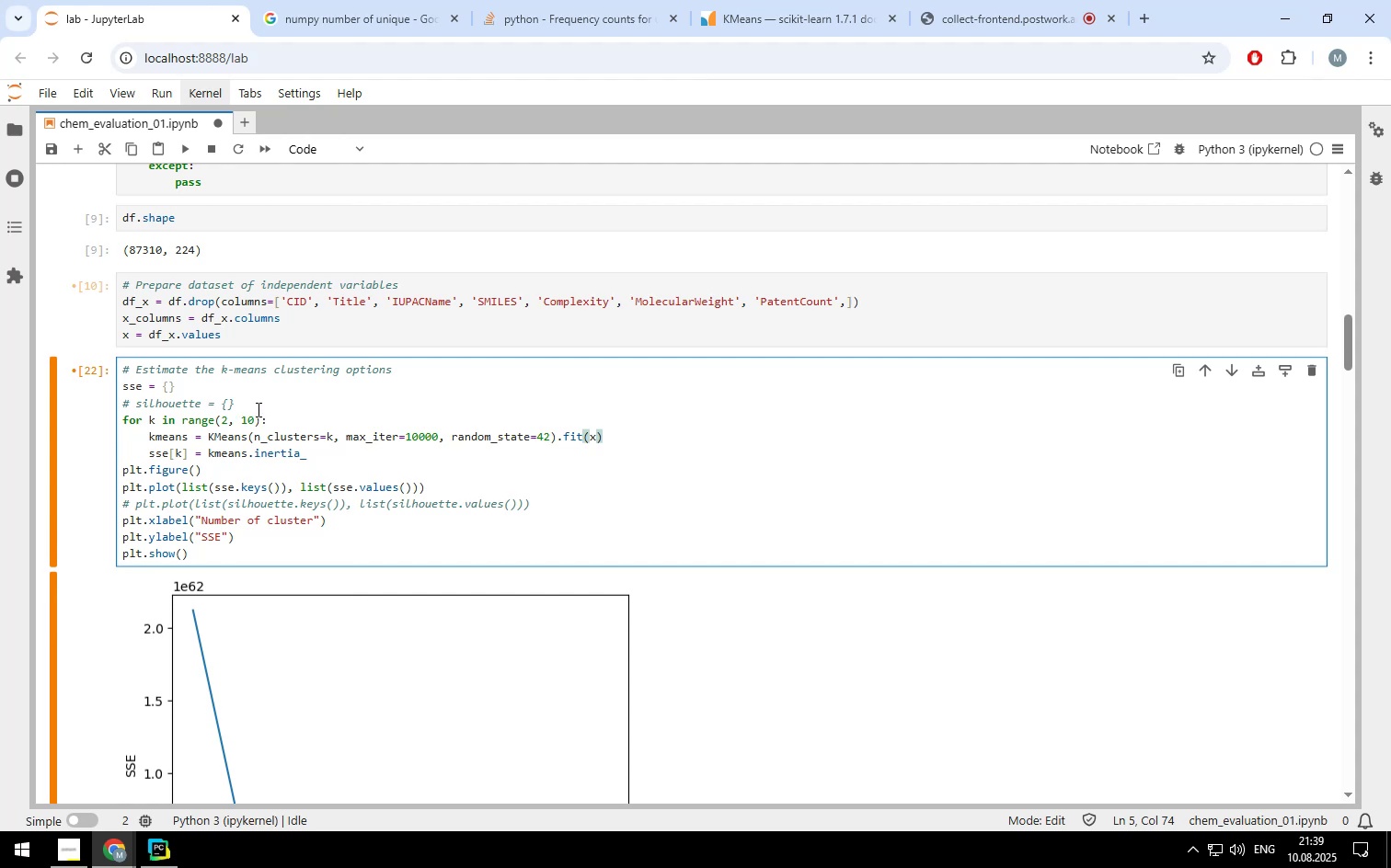 
left_click_drag(start_coordinate=[257, 401], to_coordinate=[106, 409])
 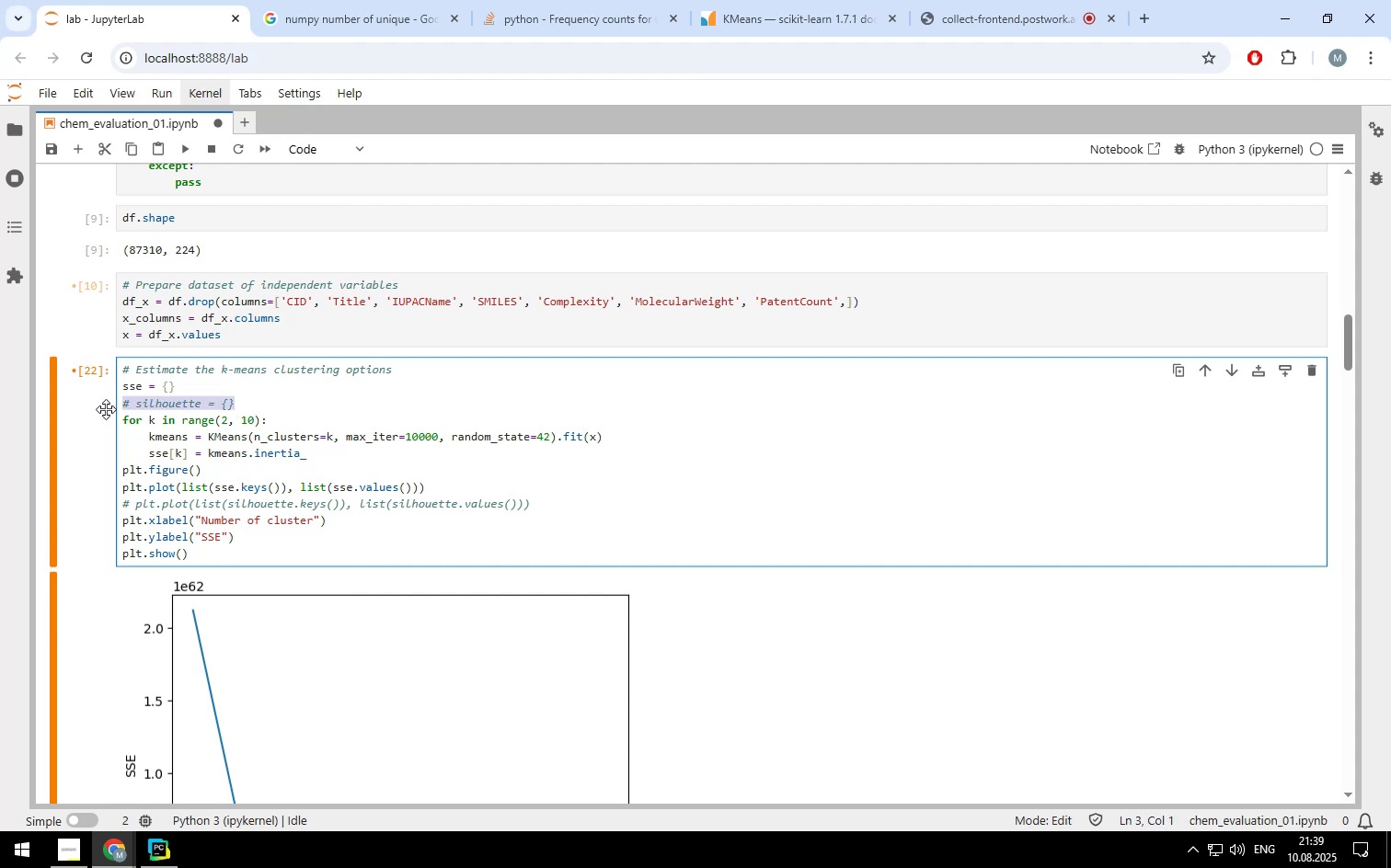 
key(Backspace)
 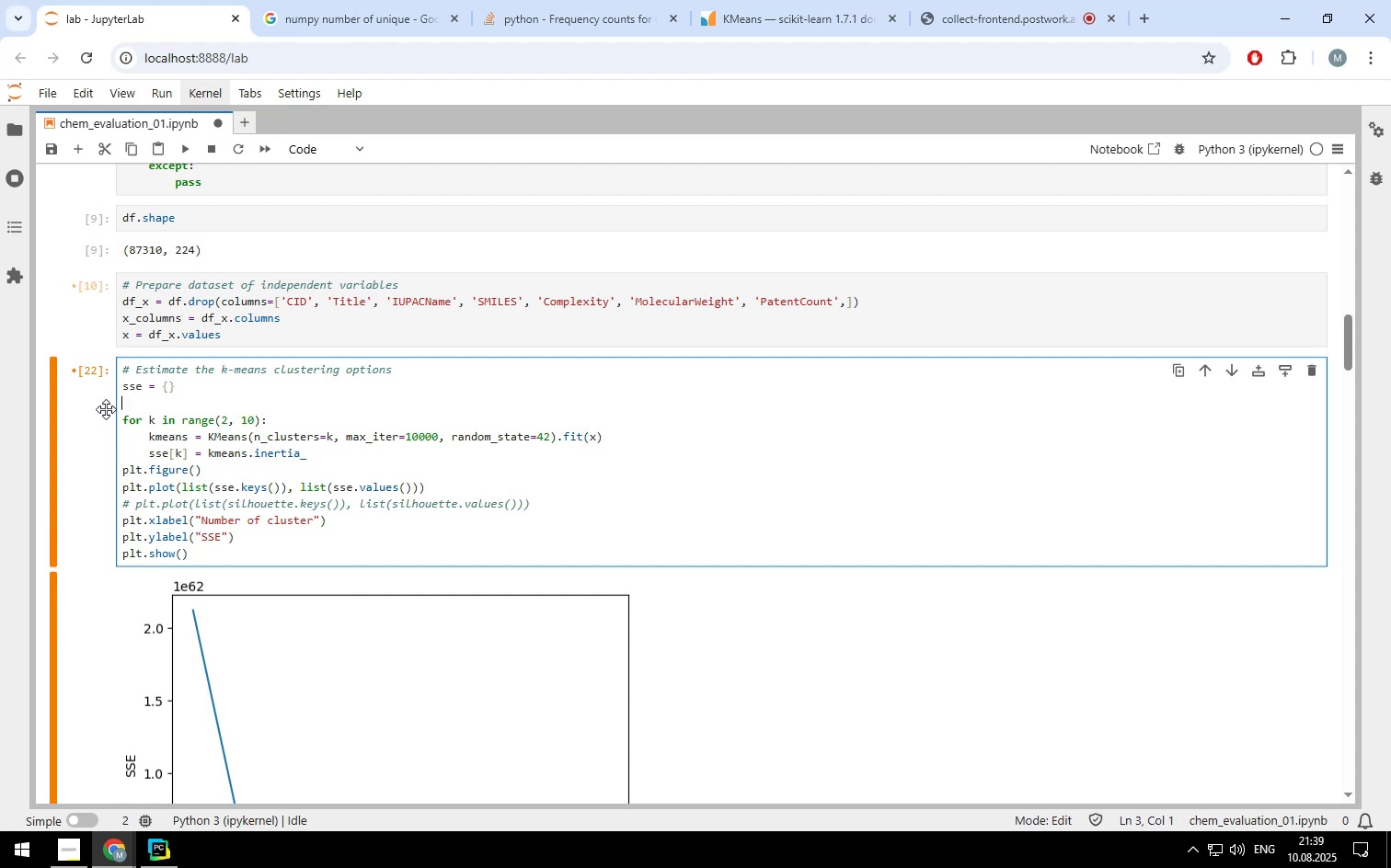 
key(Backspace)
 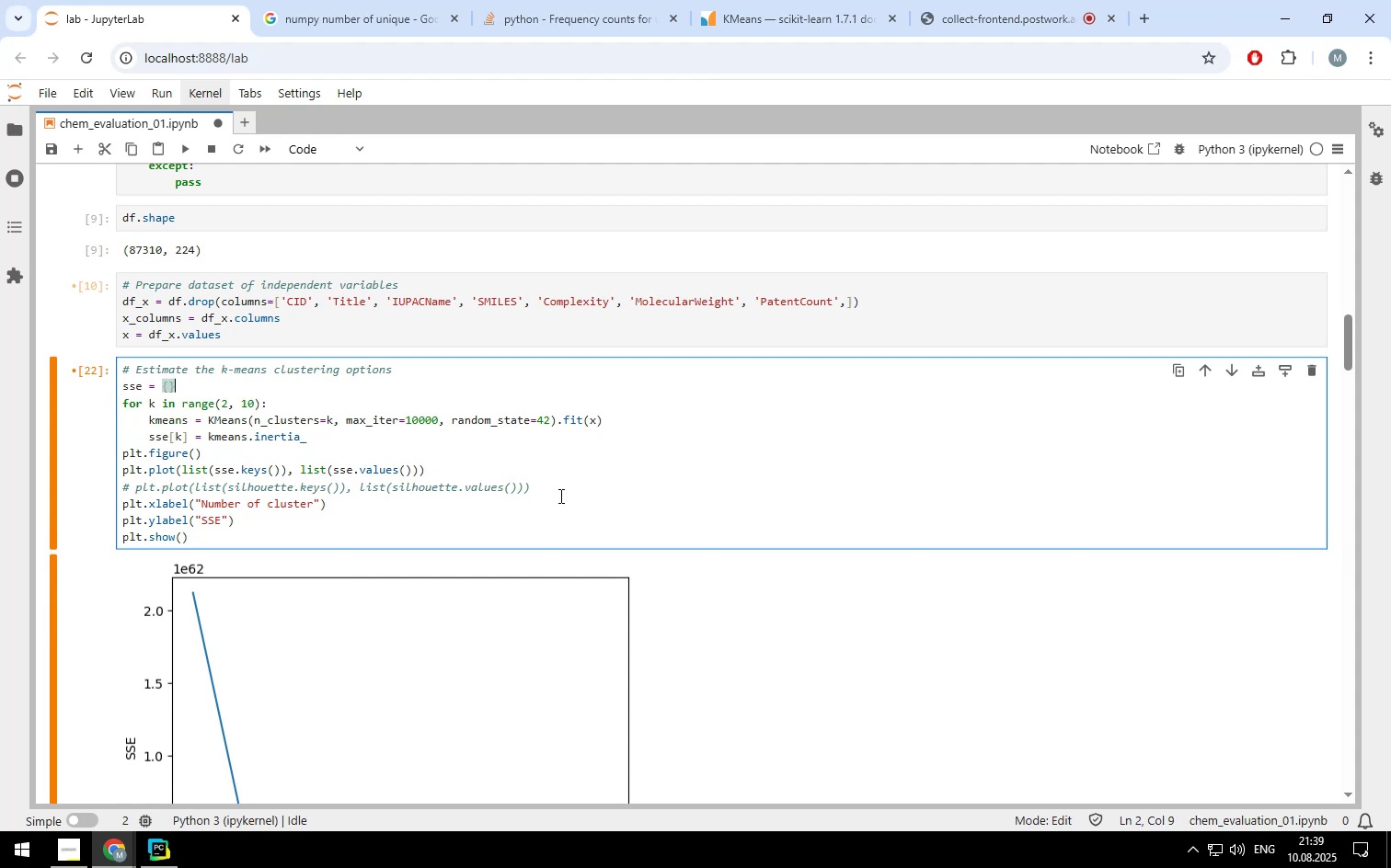 
left_click_drag(start_coordinate=[558, 490], to_coordinate=[98, 478])
 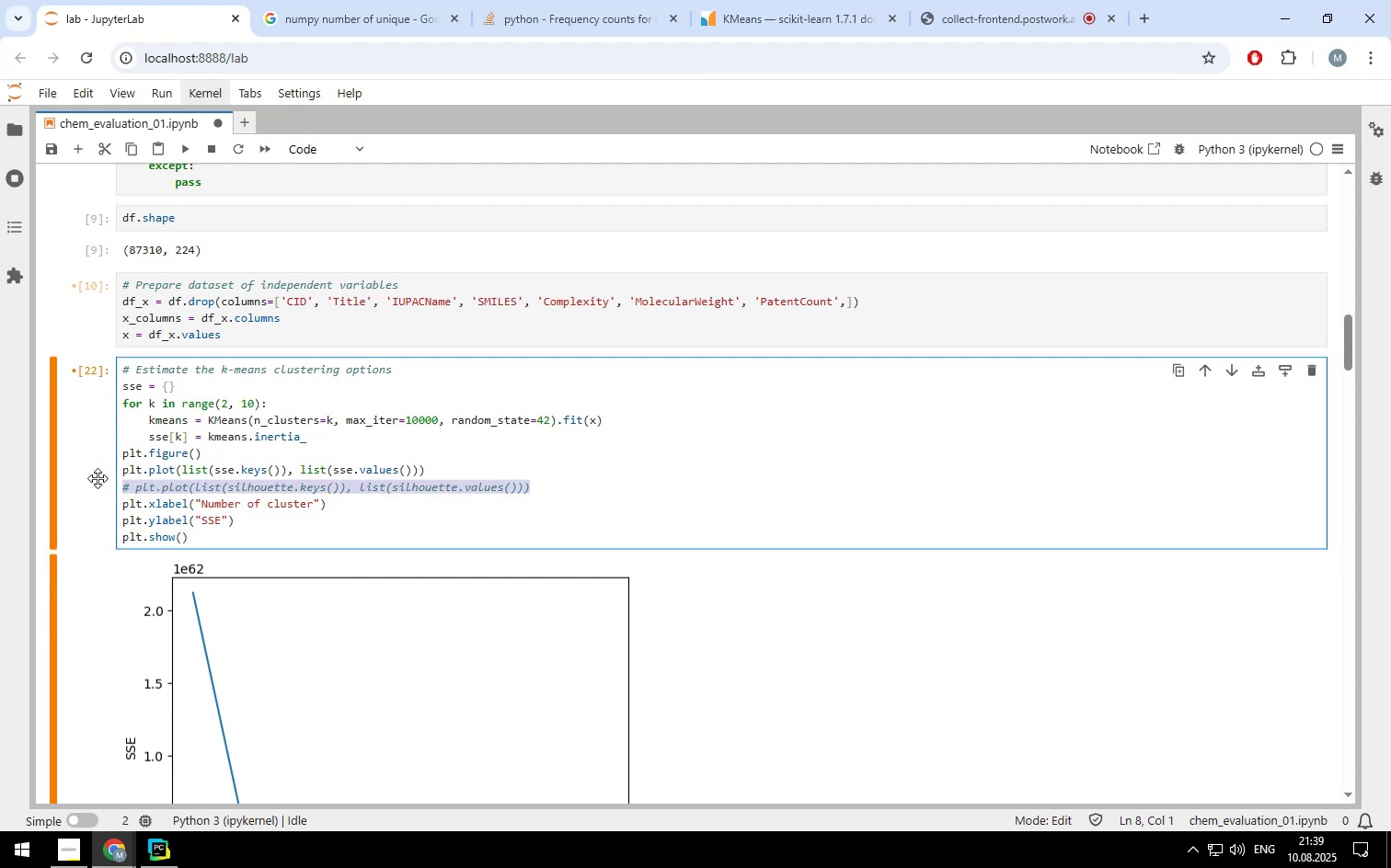 
key(Backspace)
 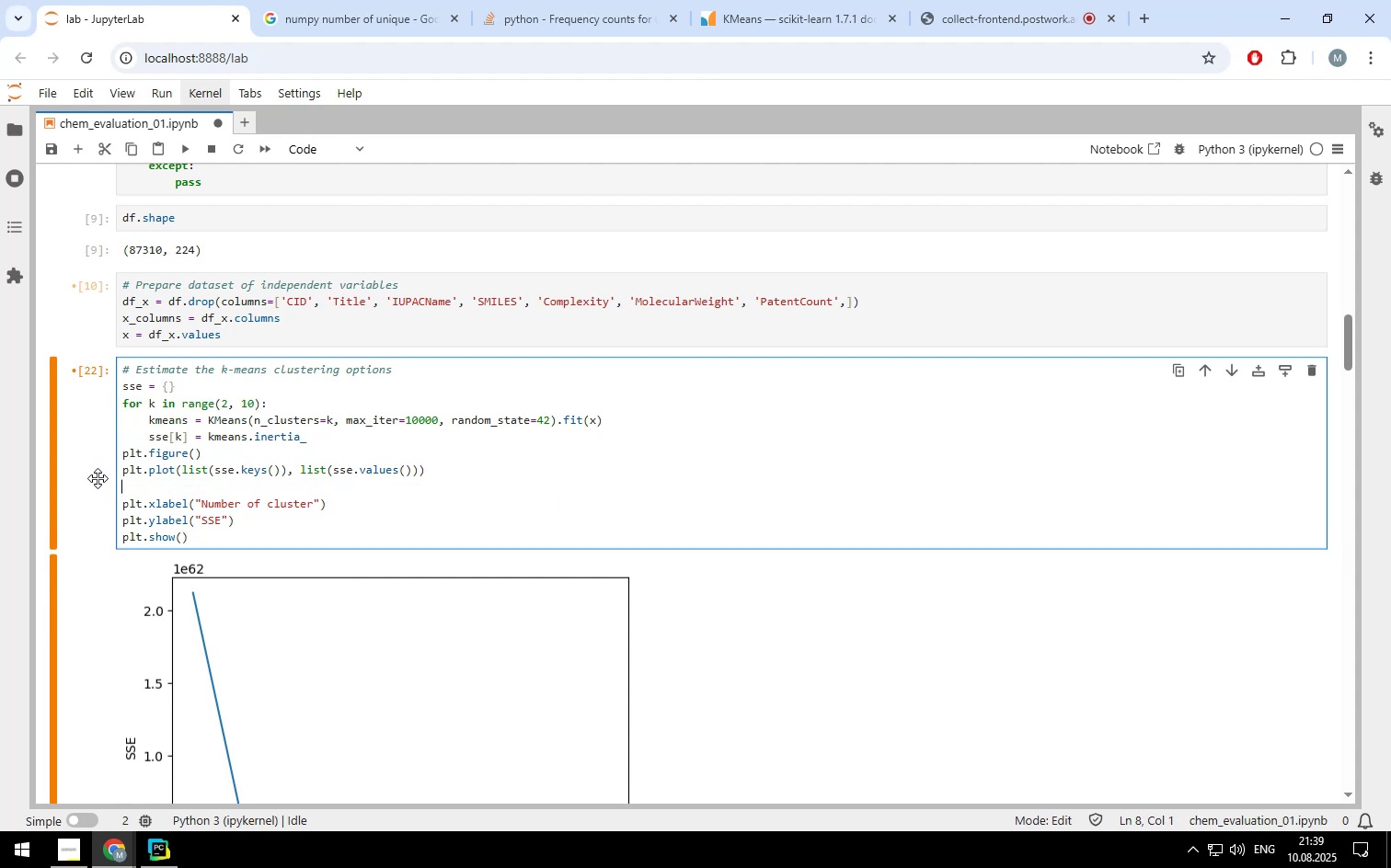 
key(Backspace)
 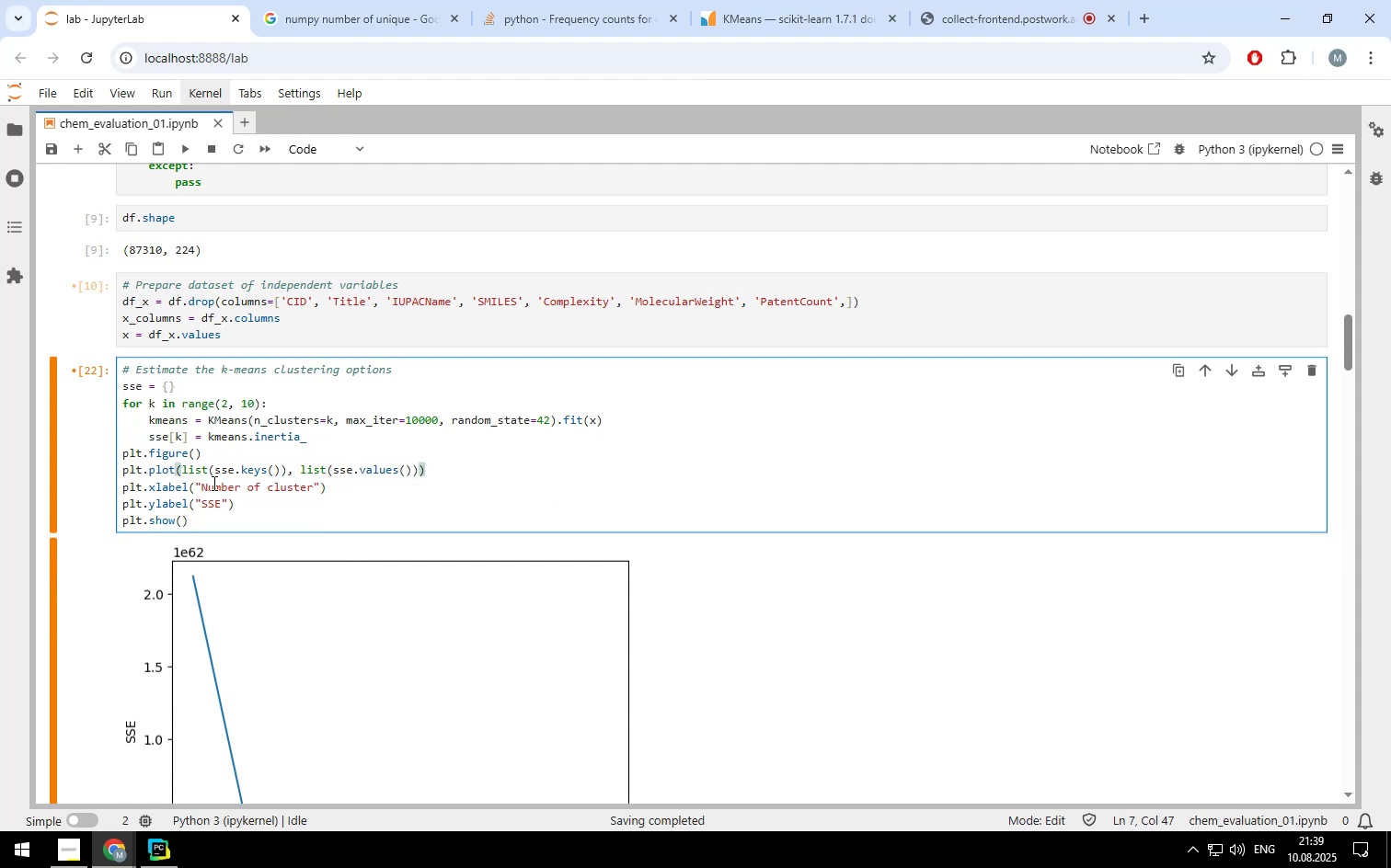 
left_click([201, 485])
 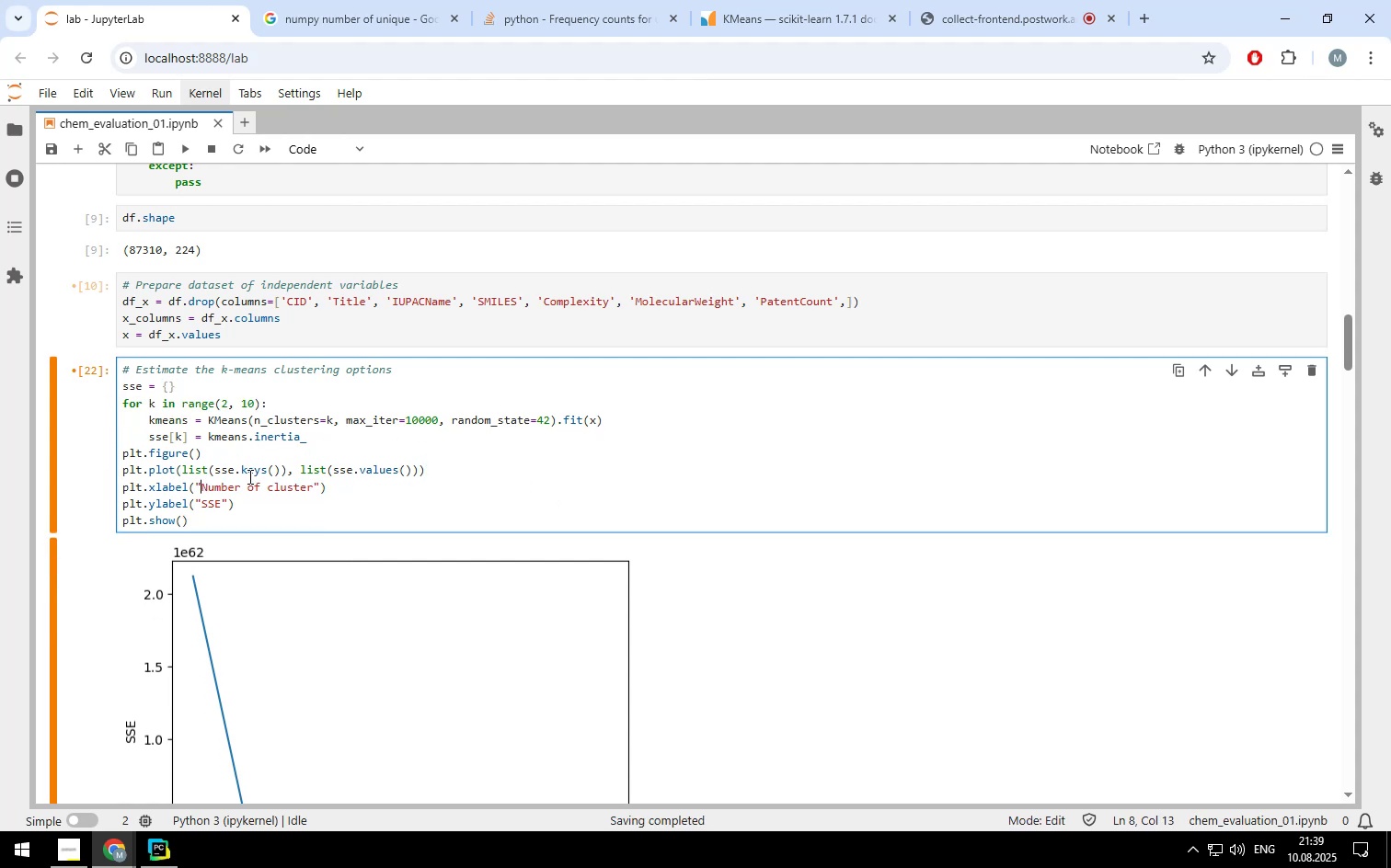 
key(Backspace)
 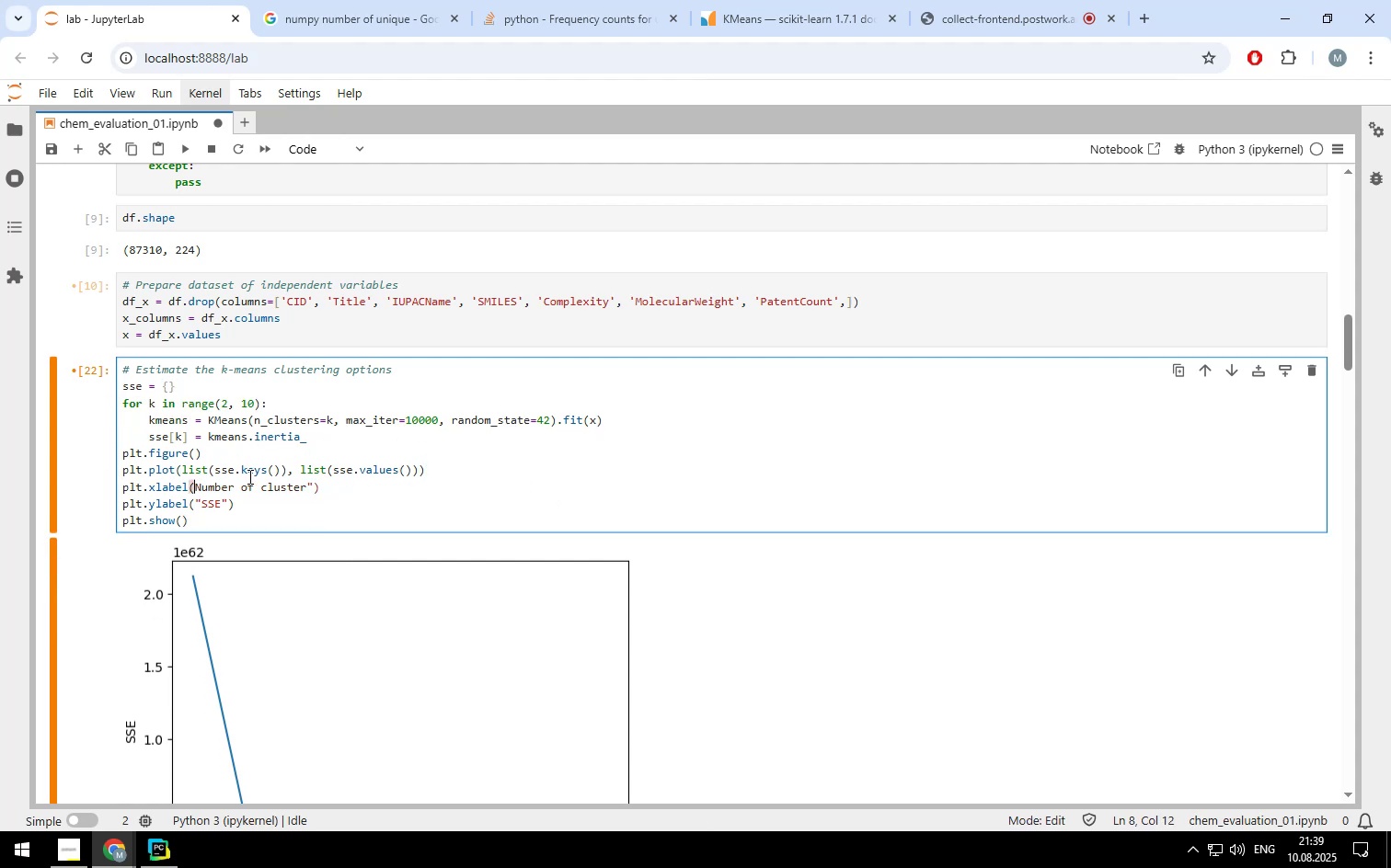 
key(Quote)
 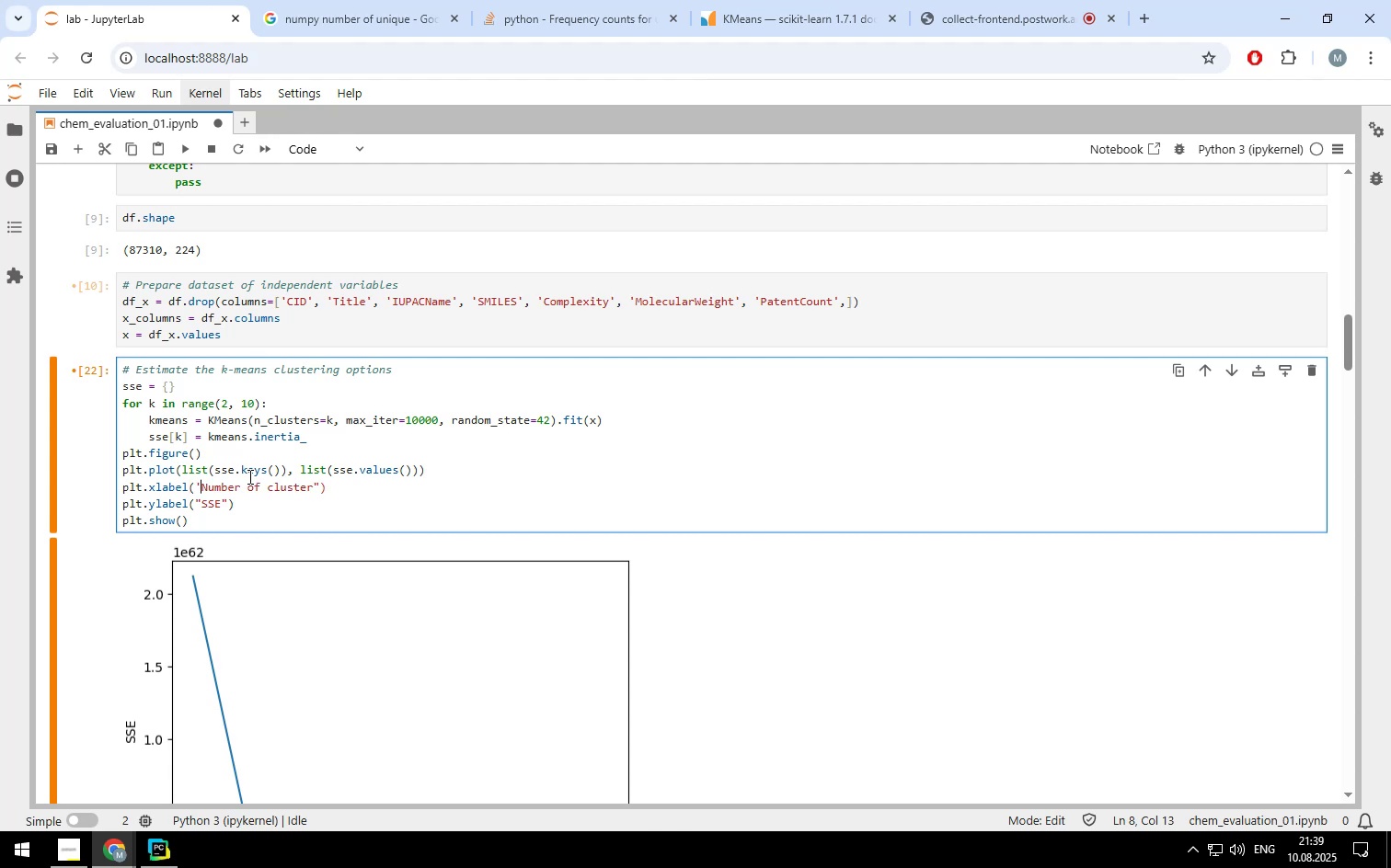 
hold_key(key=ArrowRight, duration=1.51)
 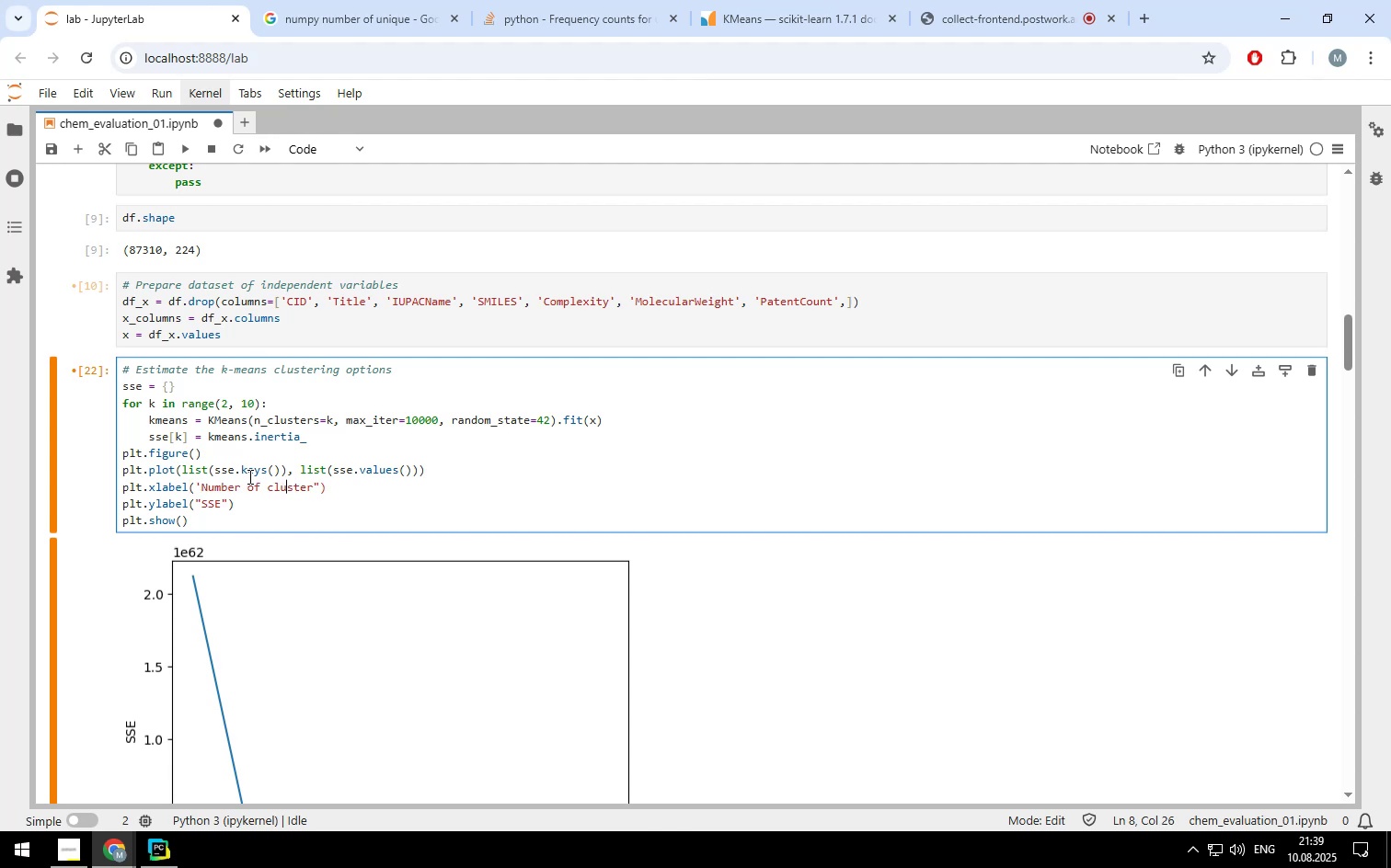 
key(ArrowRight)
 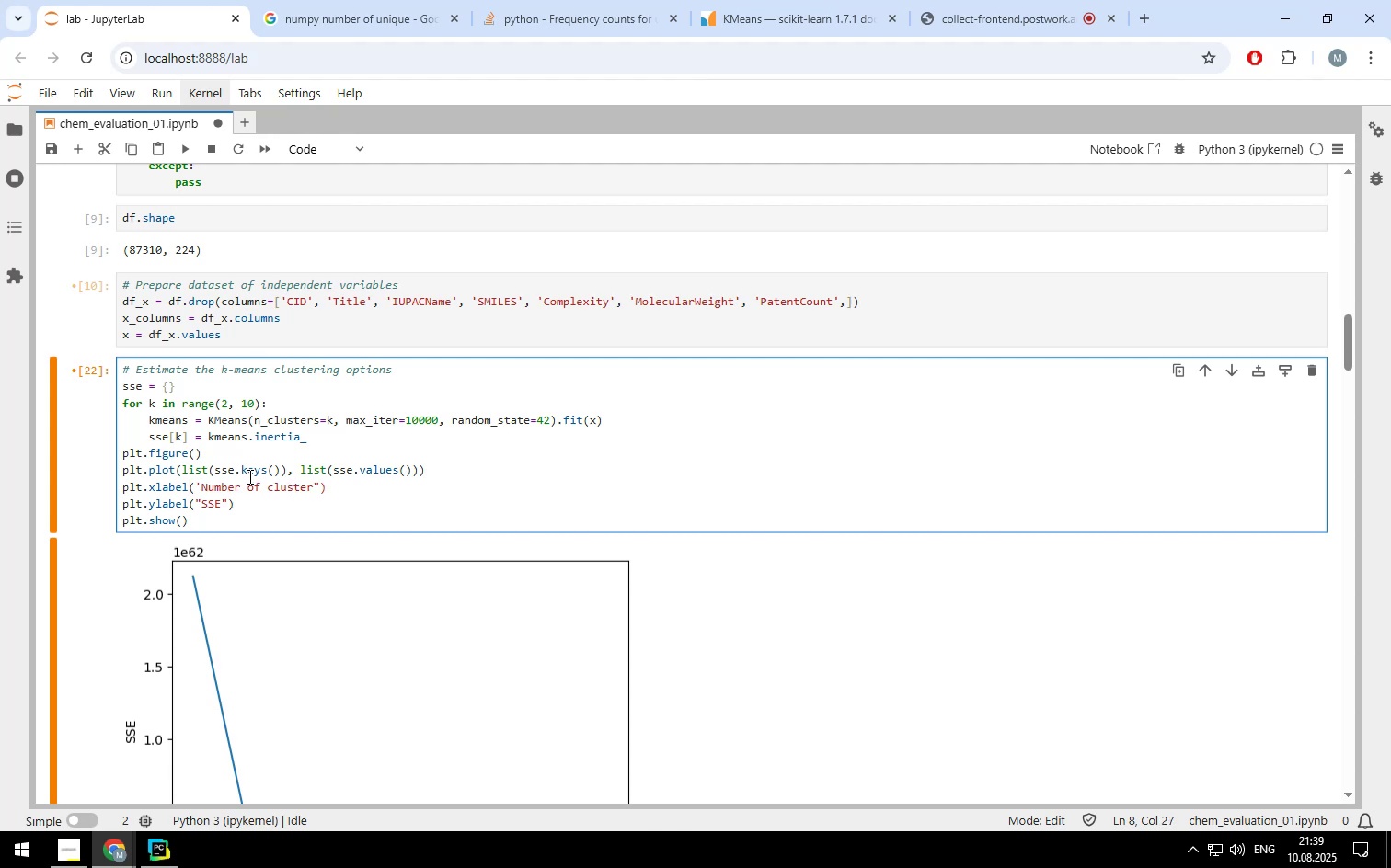 
key(ArrowRight)
 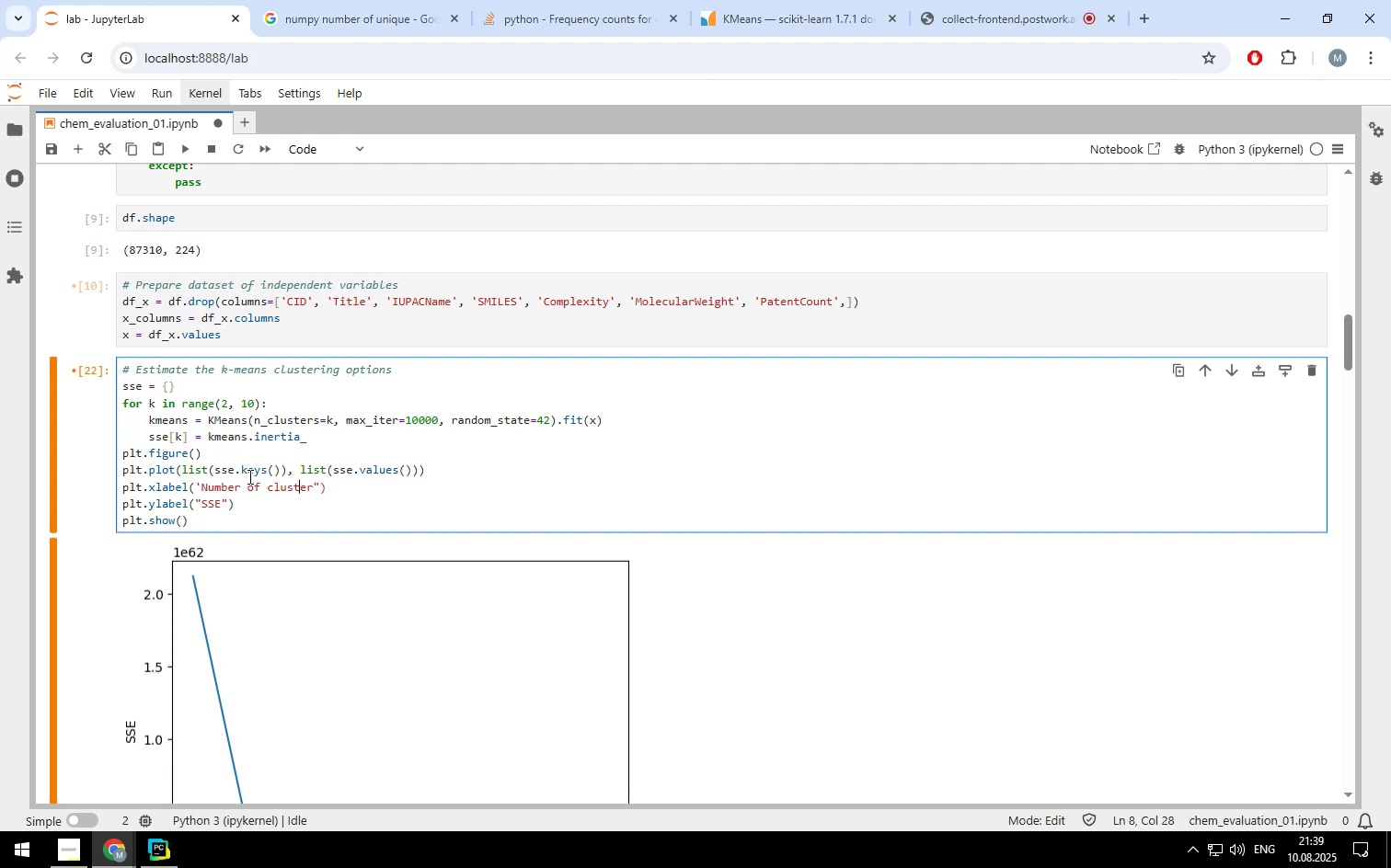 
key(ArrowRight)
 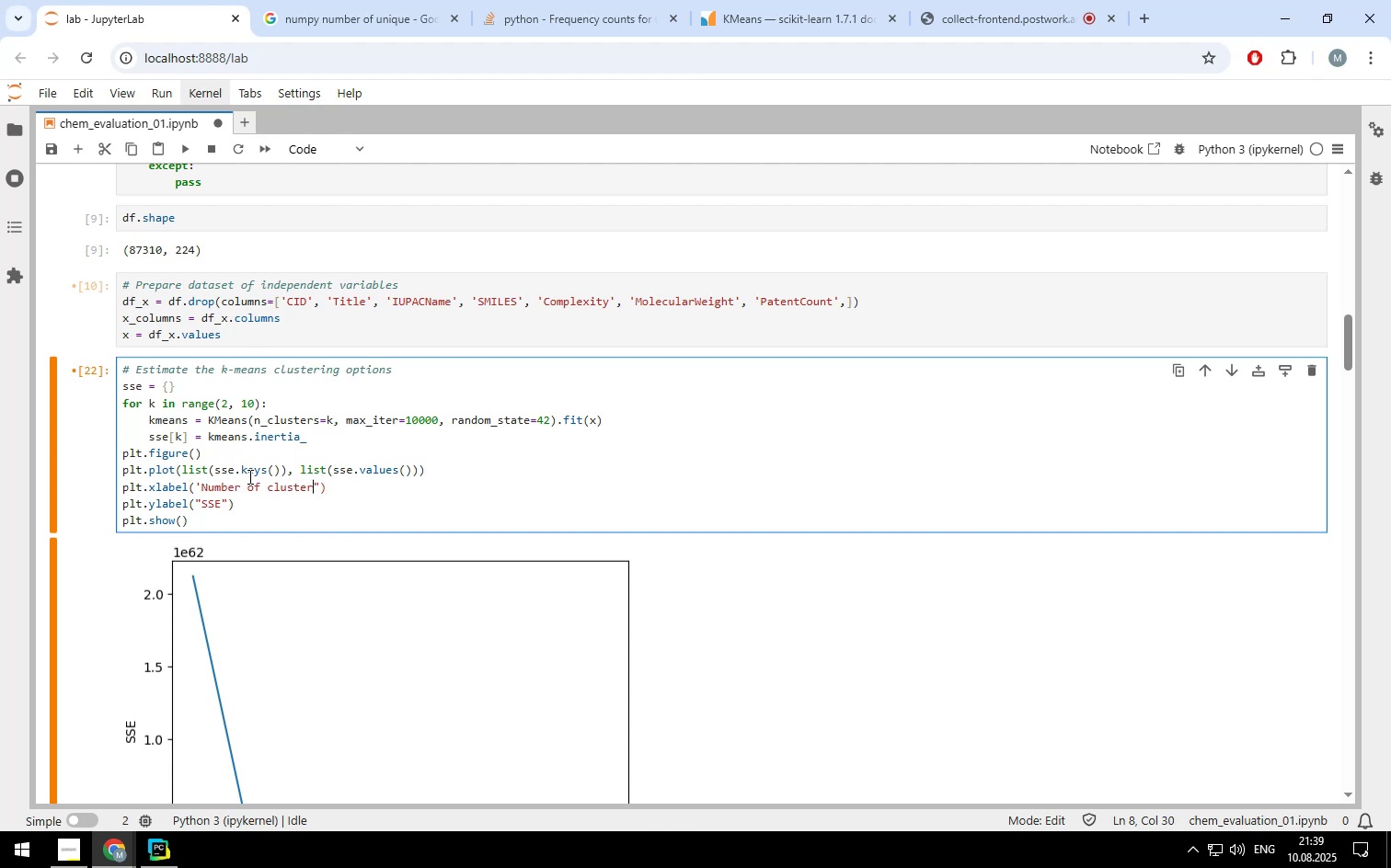 
key(ArrowRight)
 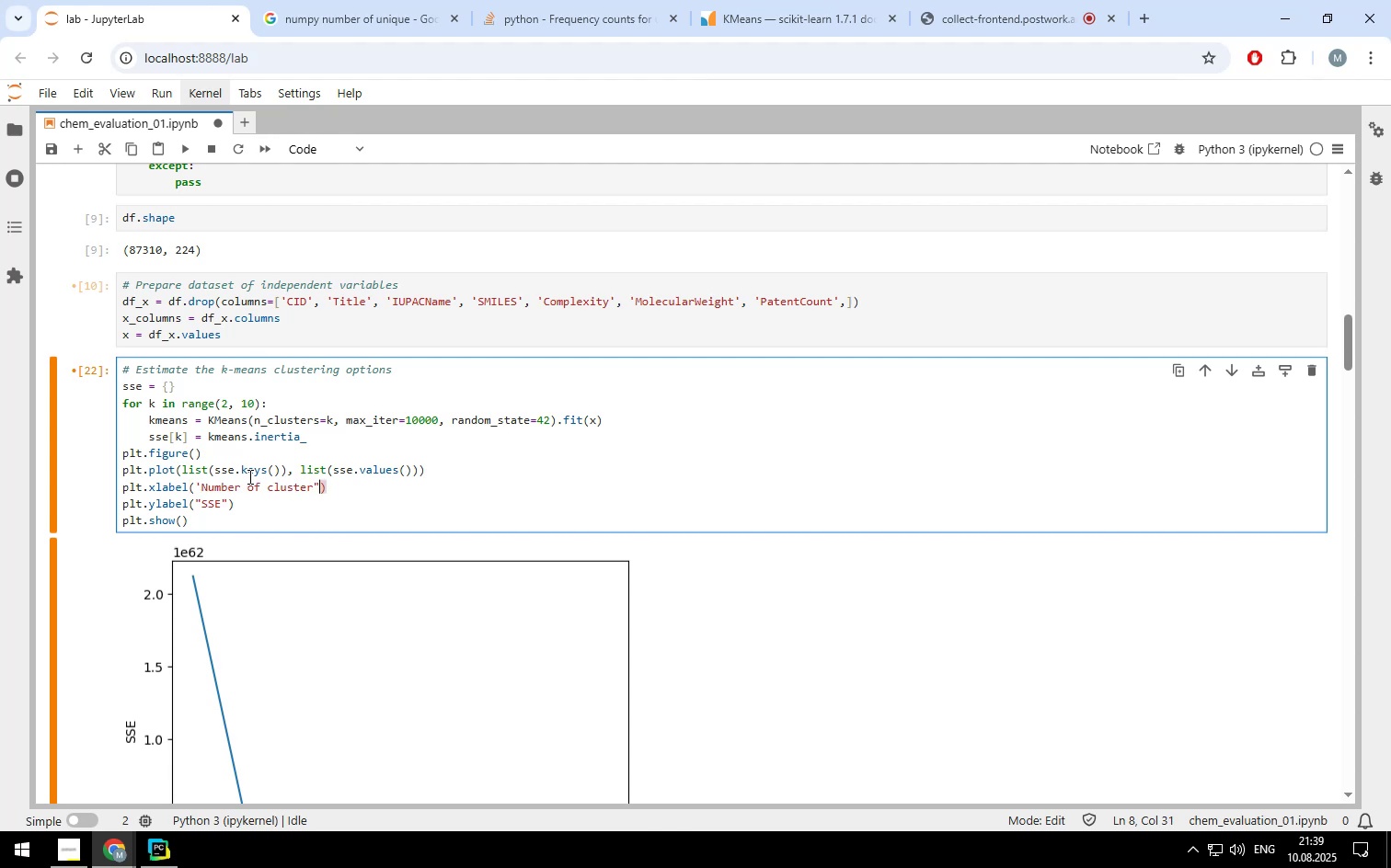 
key(Backspace)
 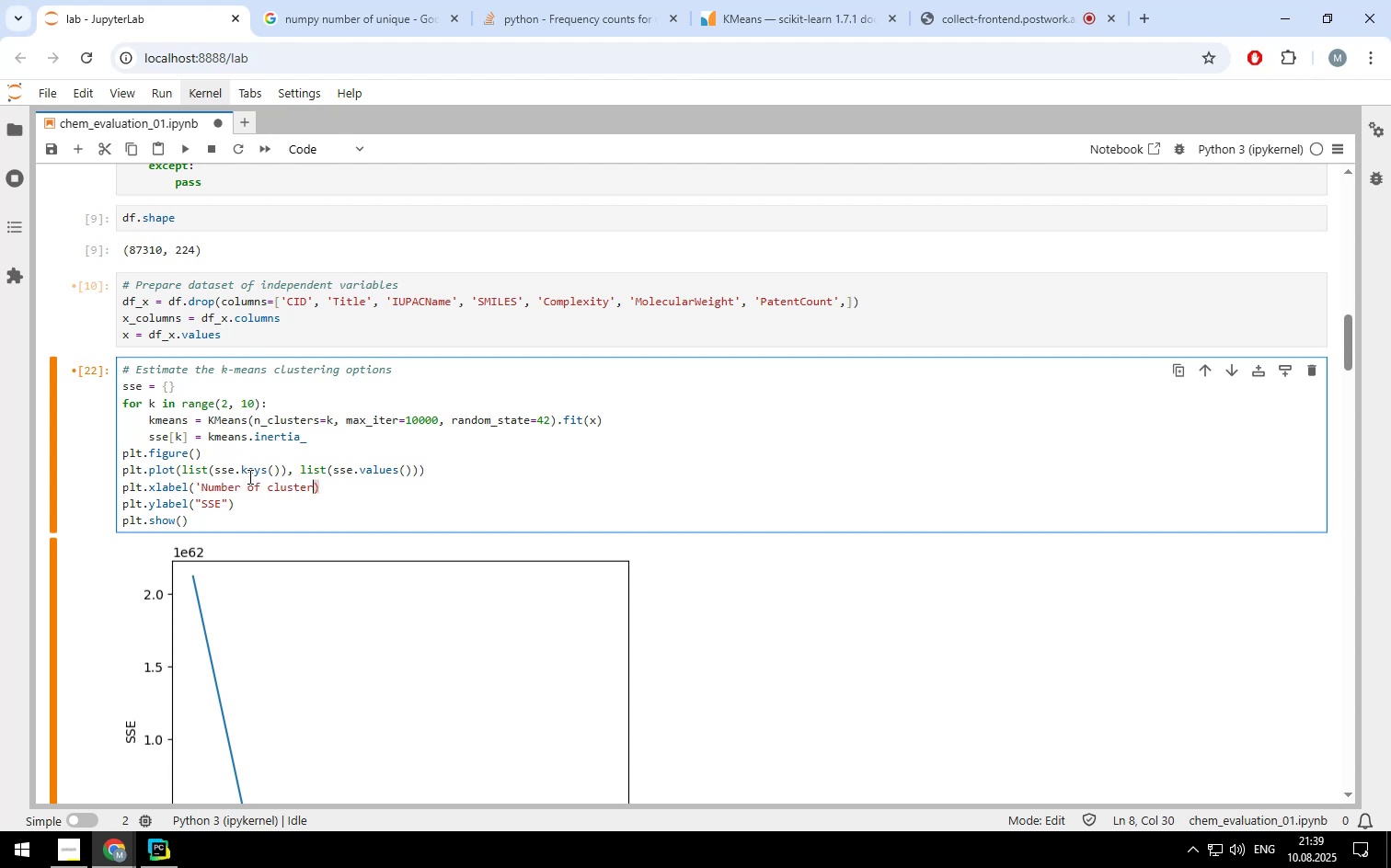 
key(Quote)
 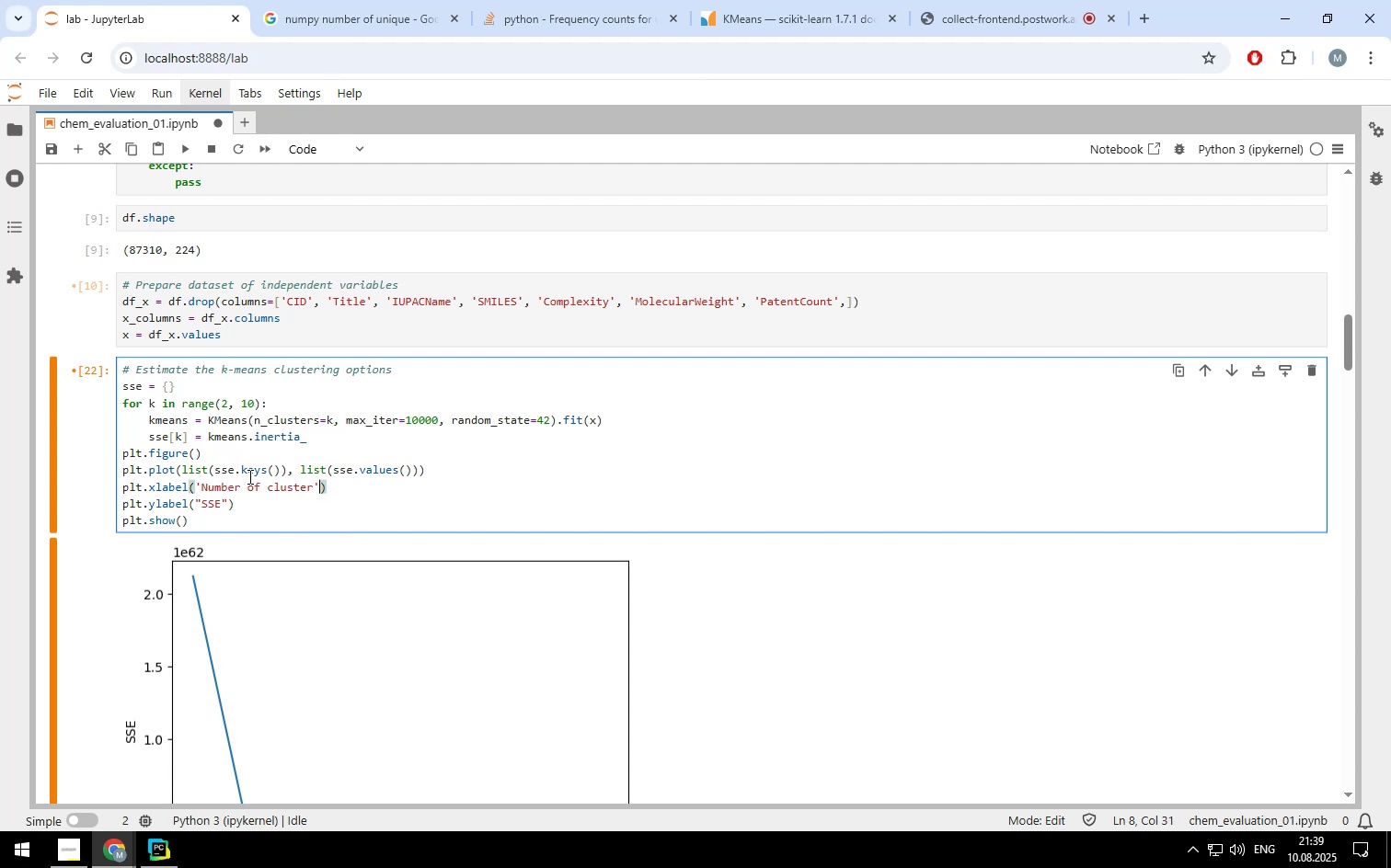 
key(ArrowDown)
 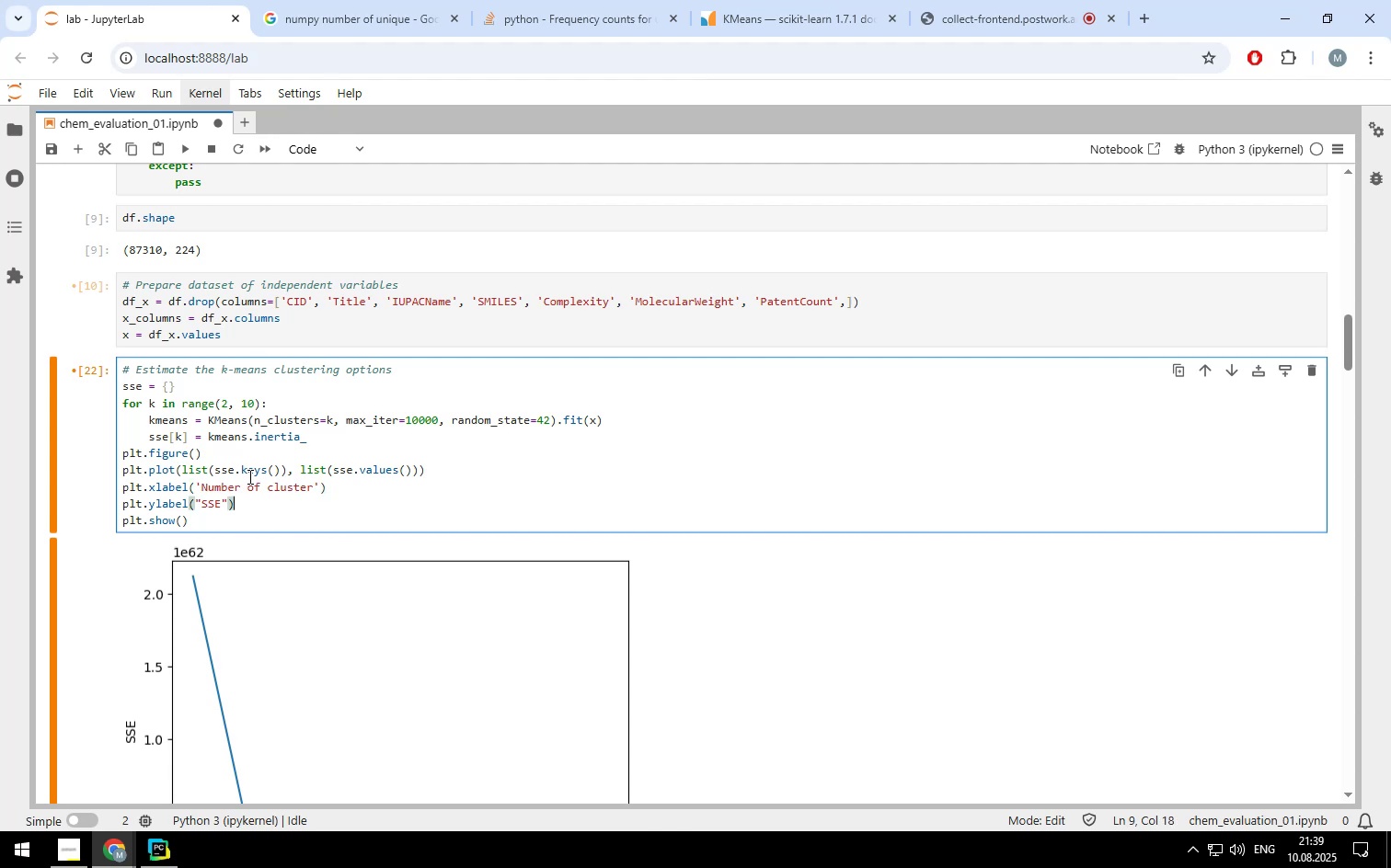 
key(ArrowLeft)
 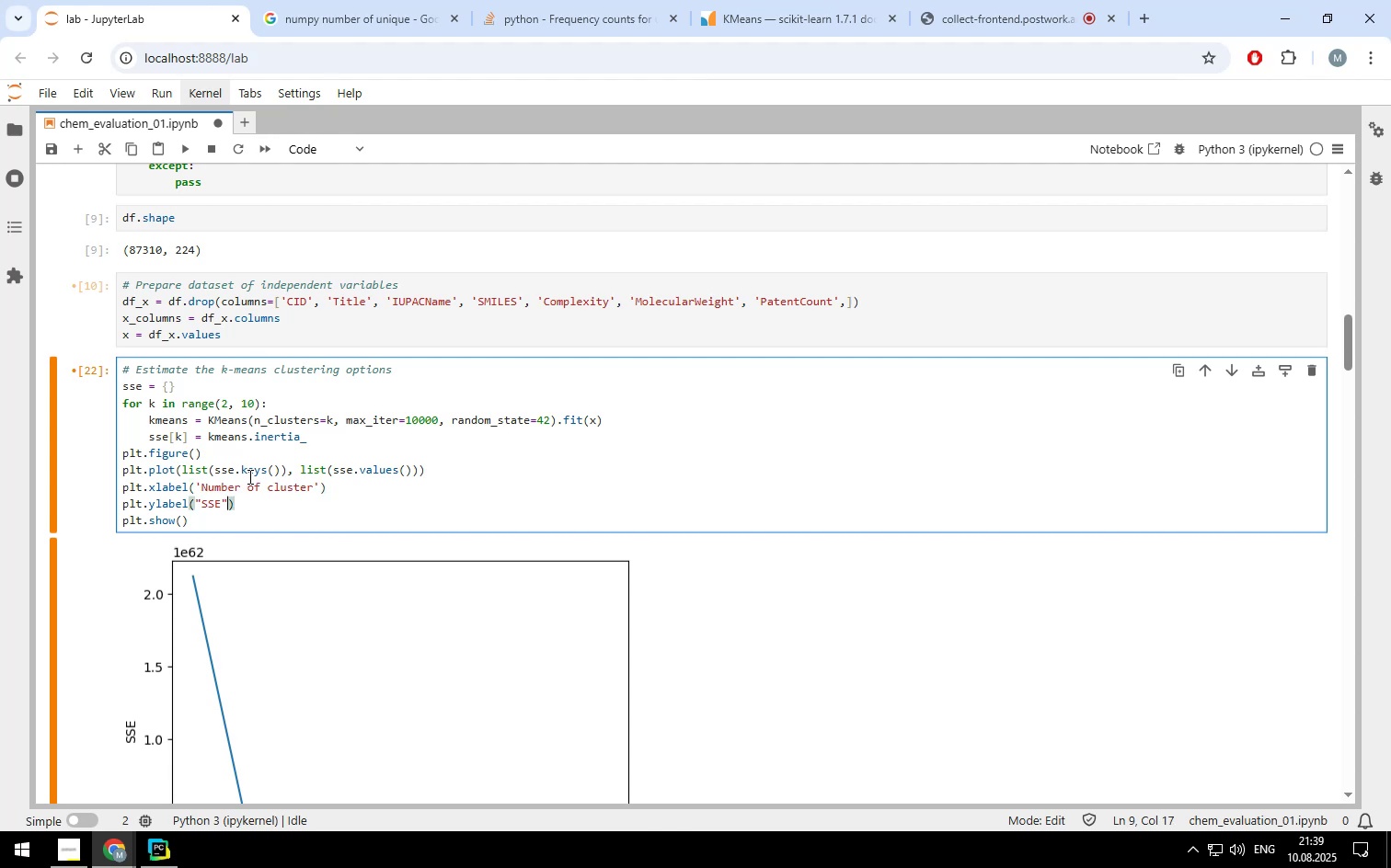 
key(Backspace)
 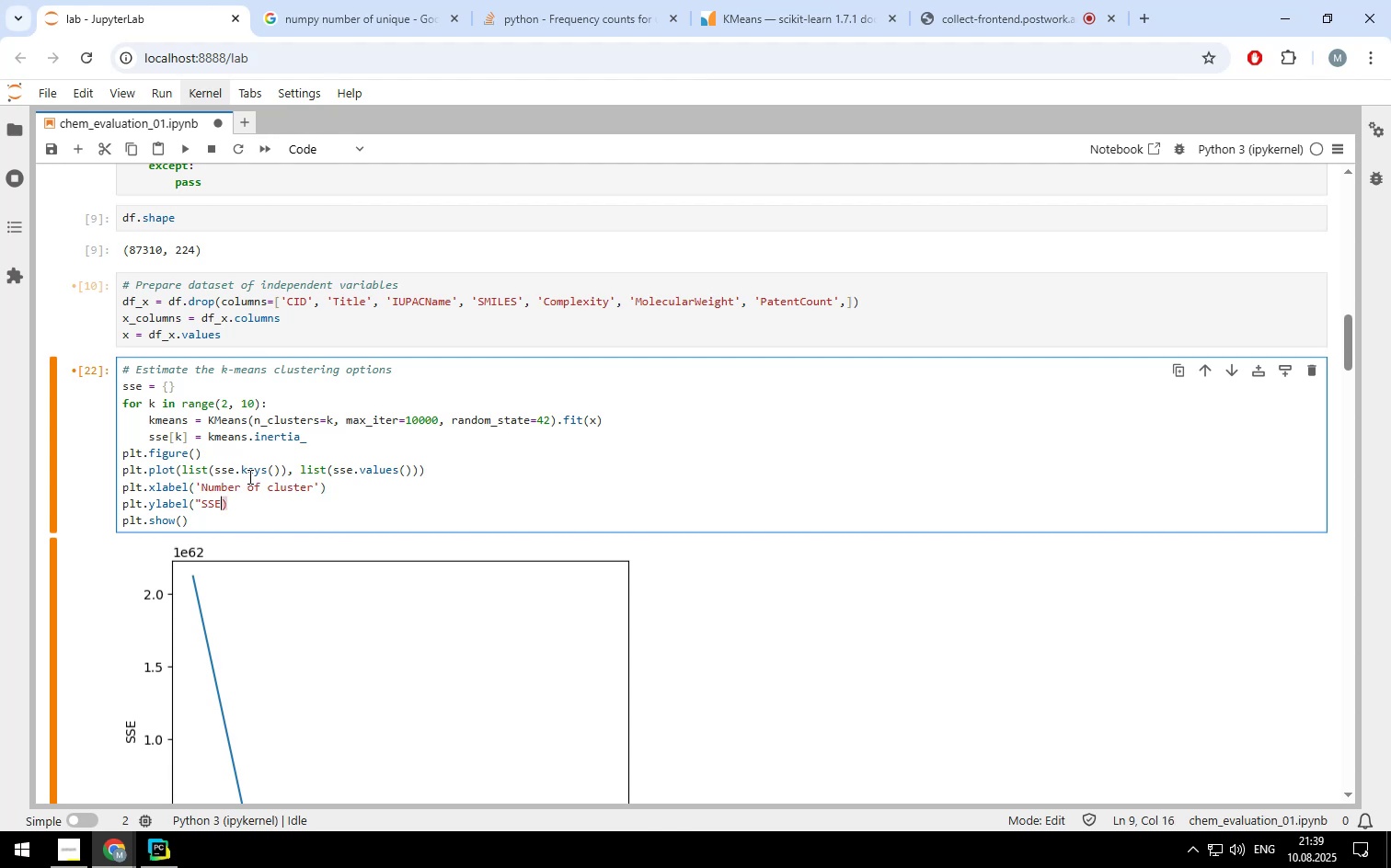 
key(Quote)
 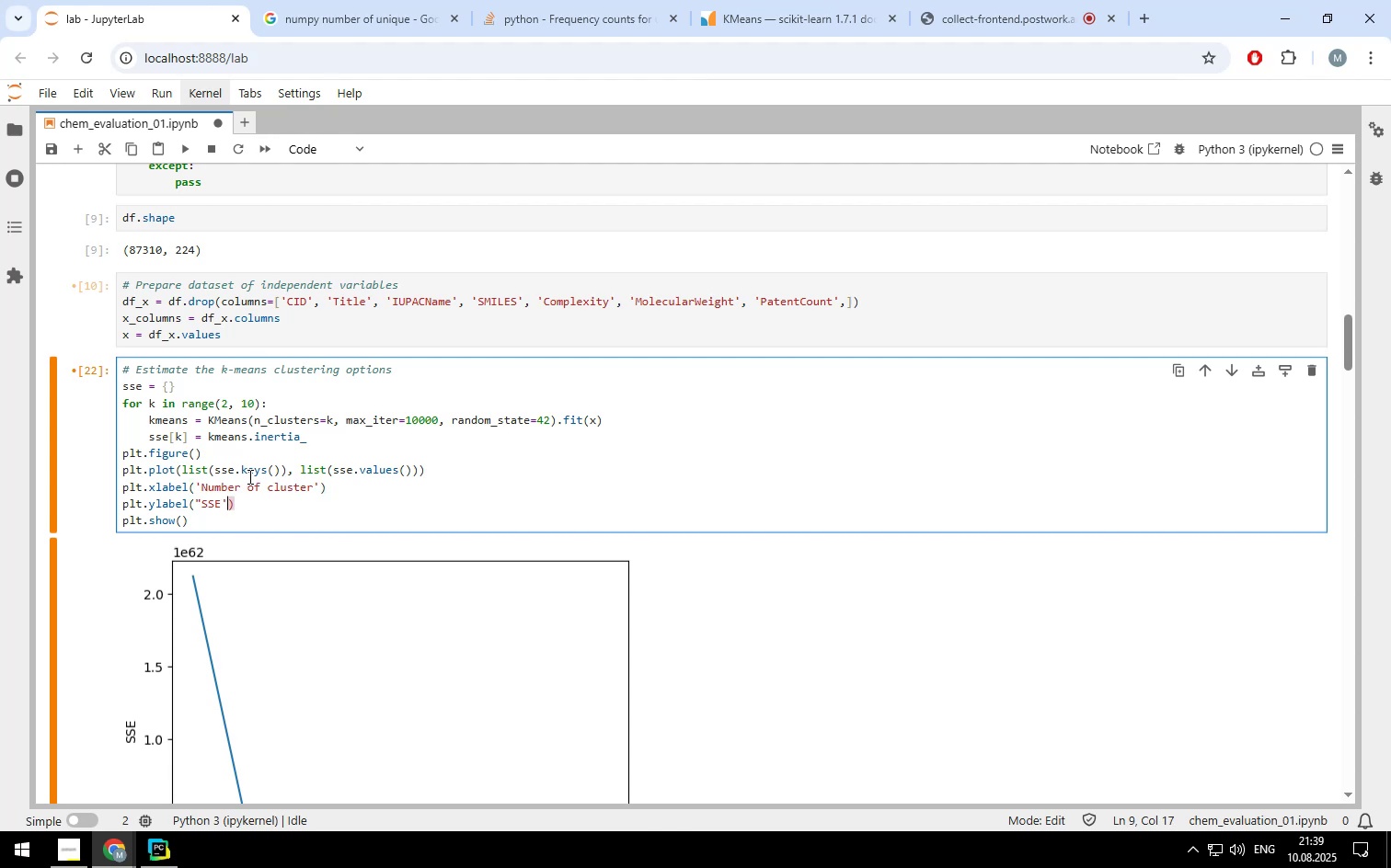 
key(ArrowLeft)
 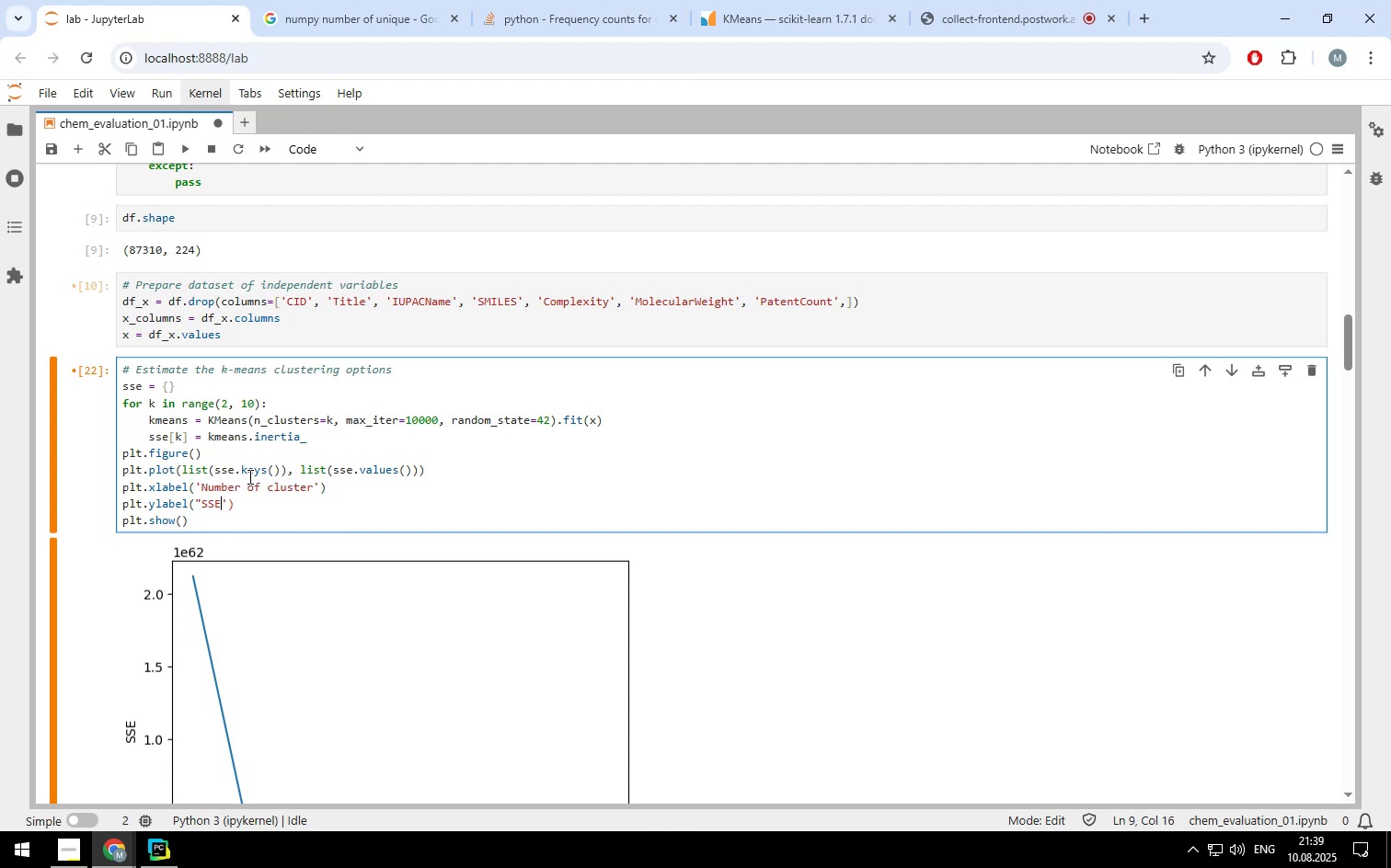 
key(ArrowLeft)
 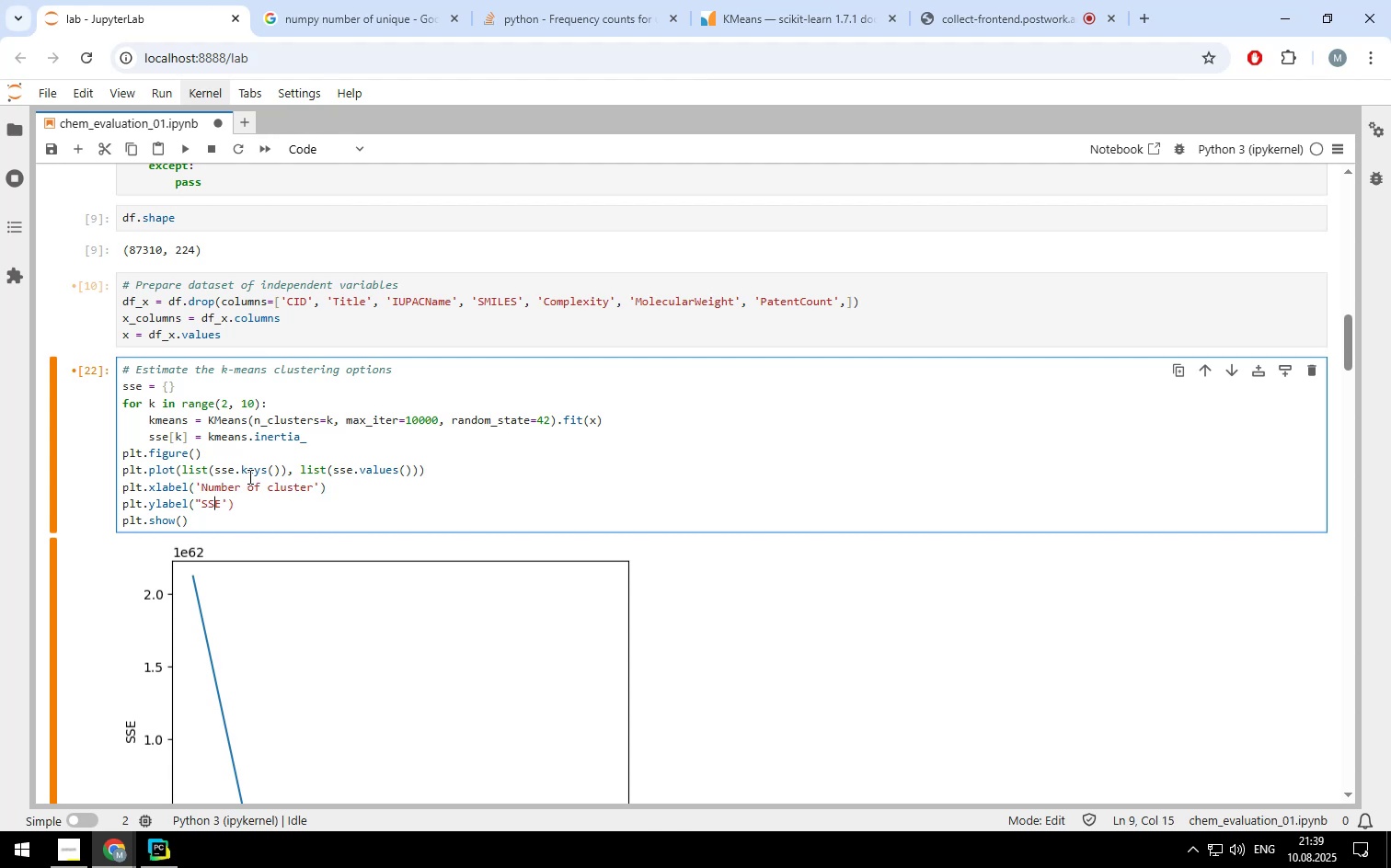 
key(ArrowLeft)
 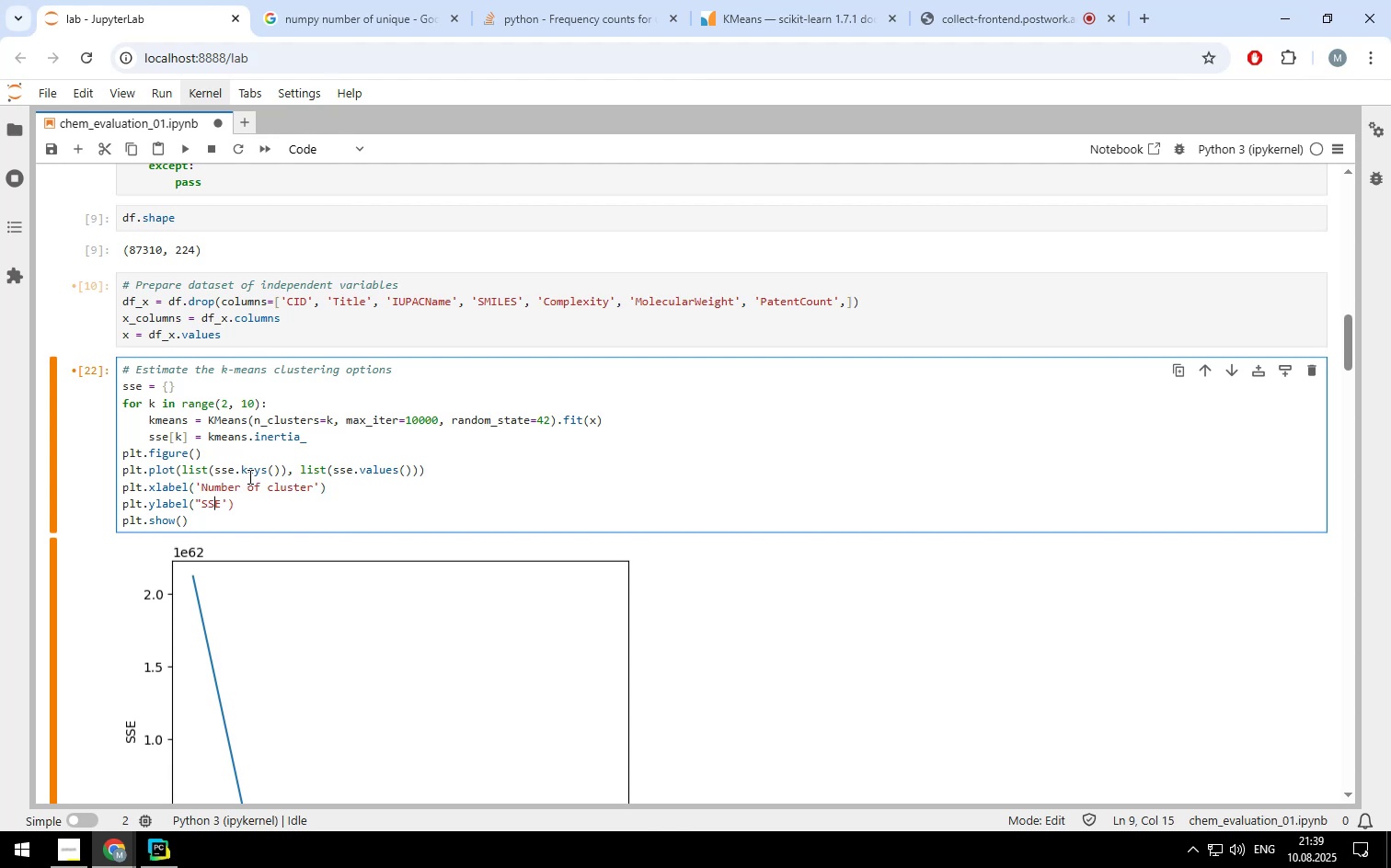 
key(ArrowLeft)
 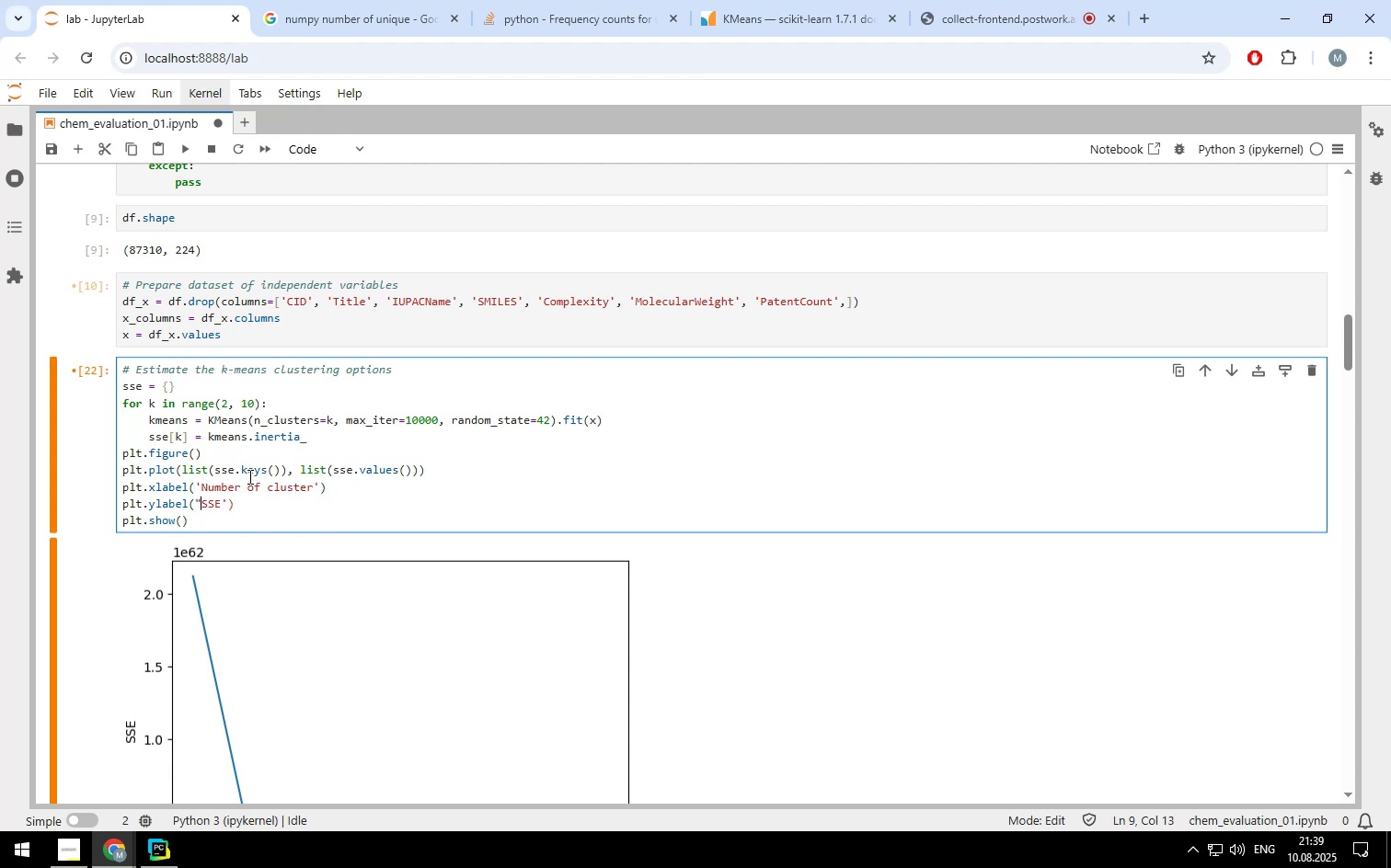 
key(Backspace)
 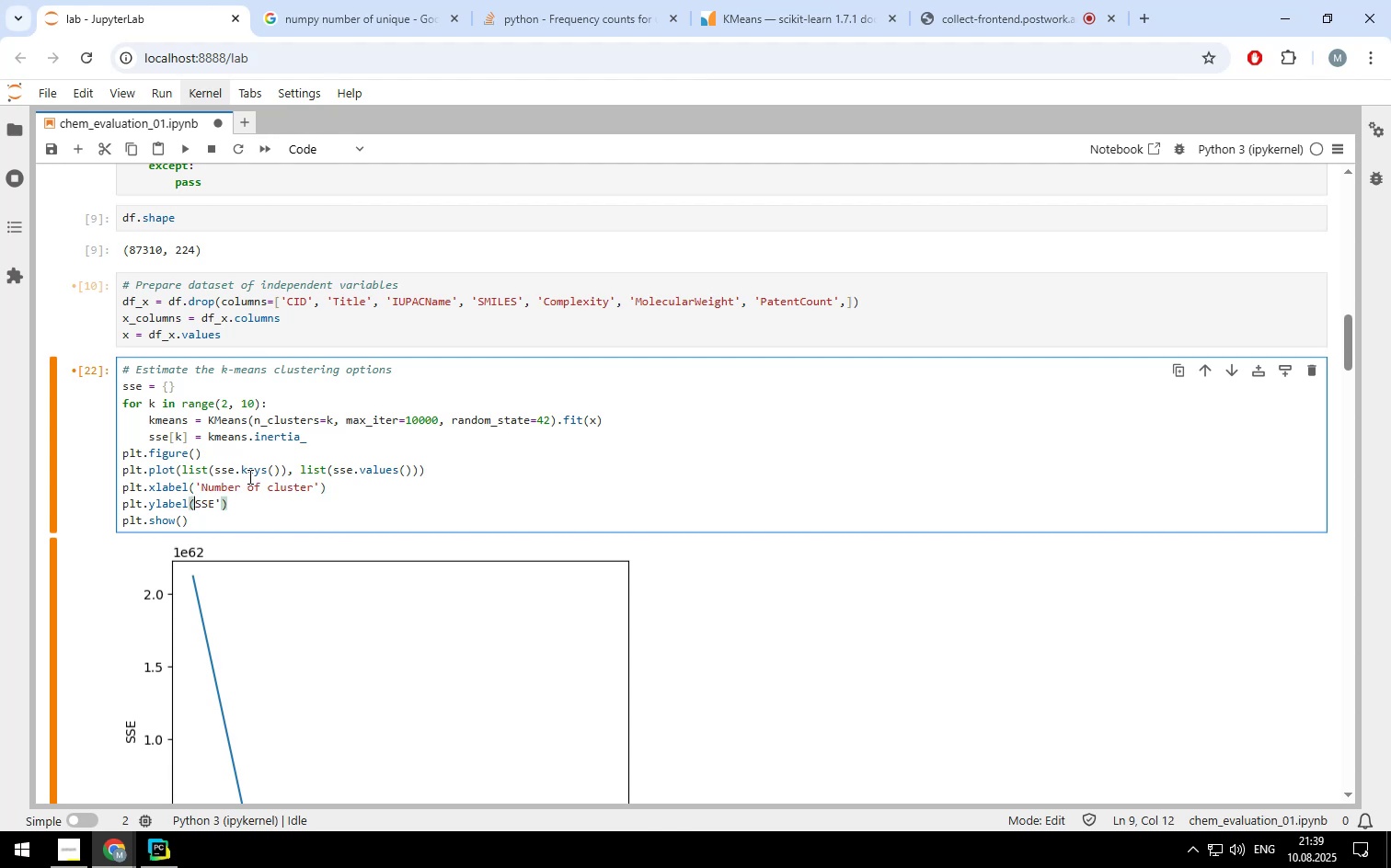 
key(Quote)
 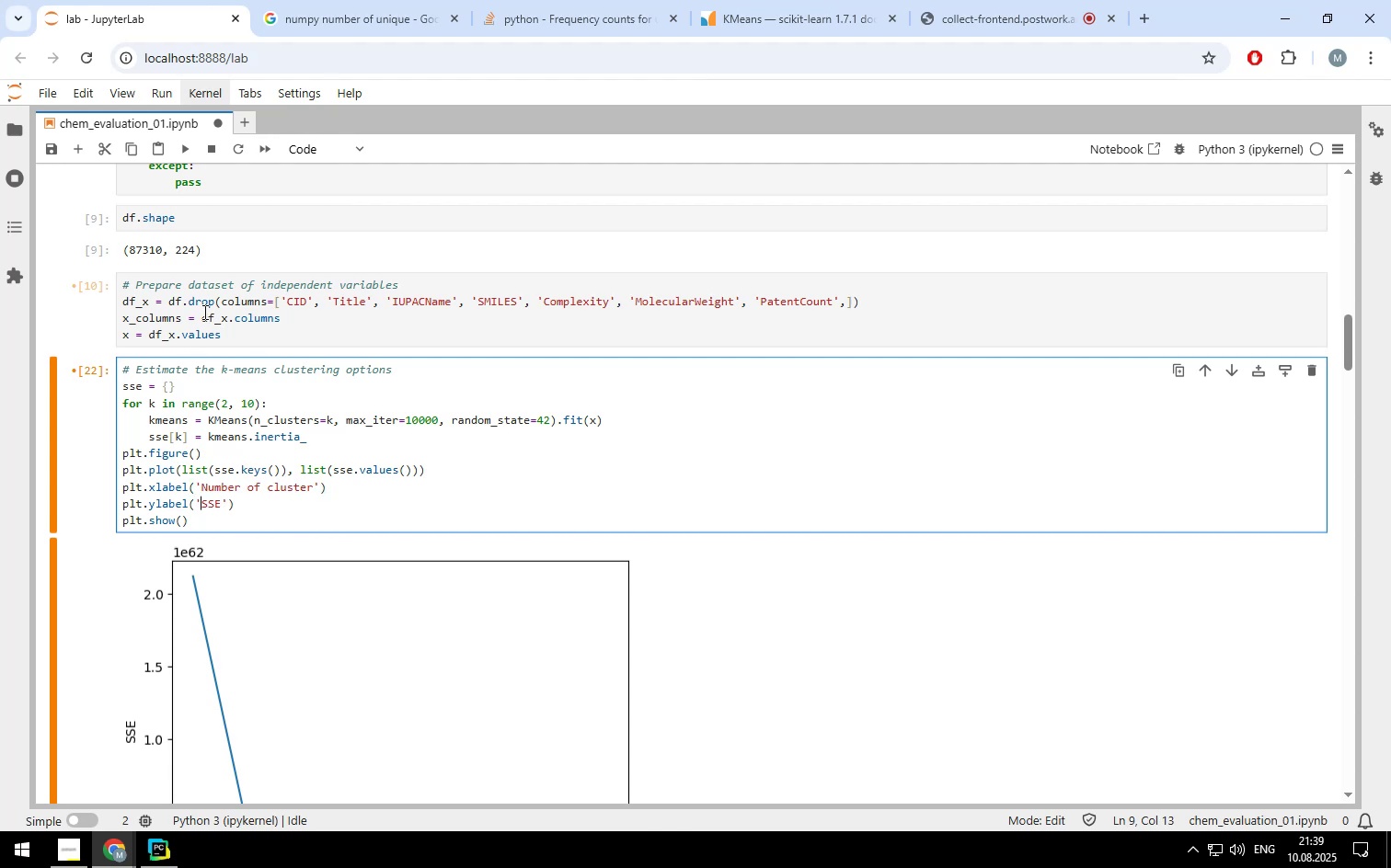 
left_click([203, 312])
 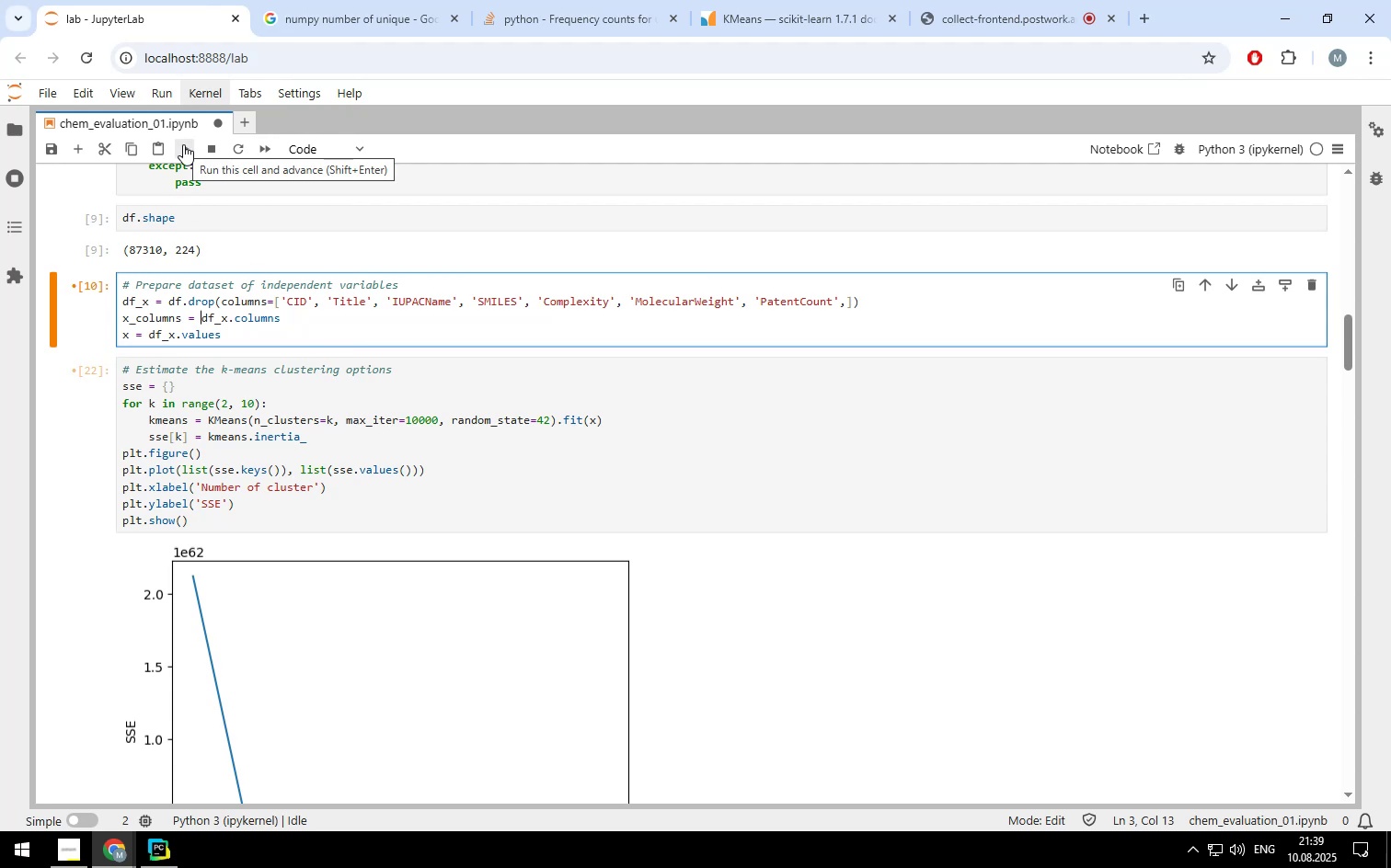 
scroll: coordinate [230, 280], scroll_direction: up, amount: 2.0
 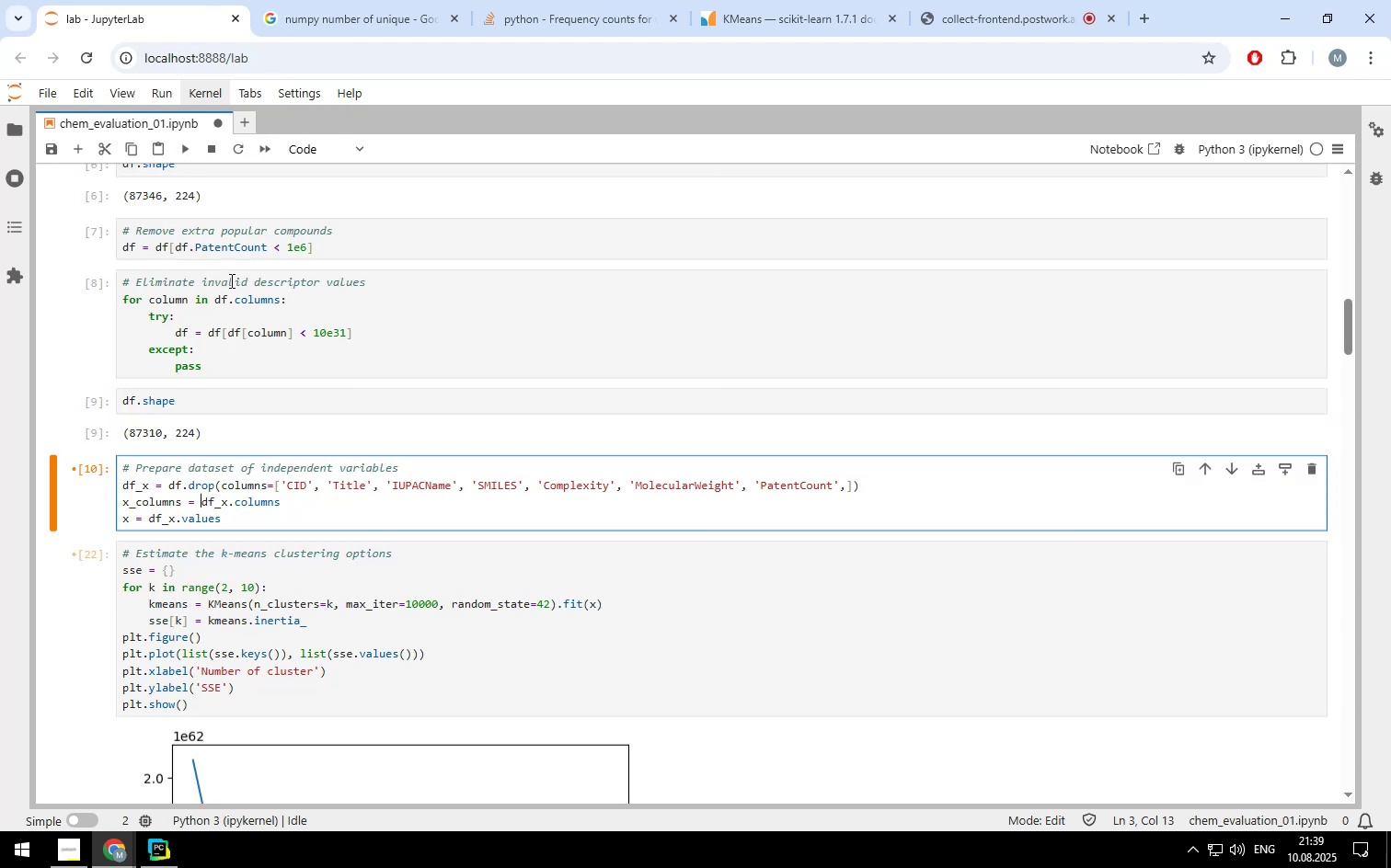 
scroll: coordinate [230, 280], scroll_direction: down, amount: 1.0
 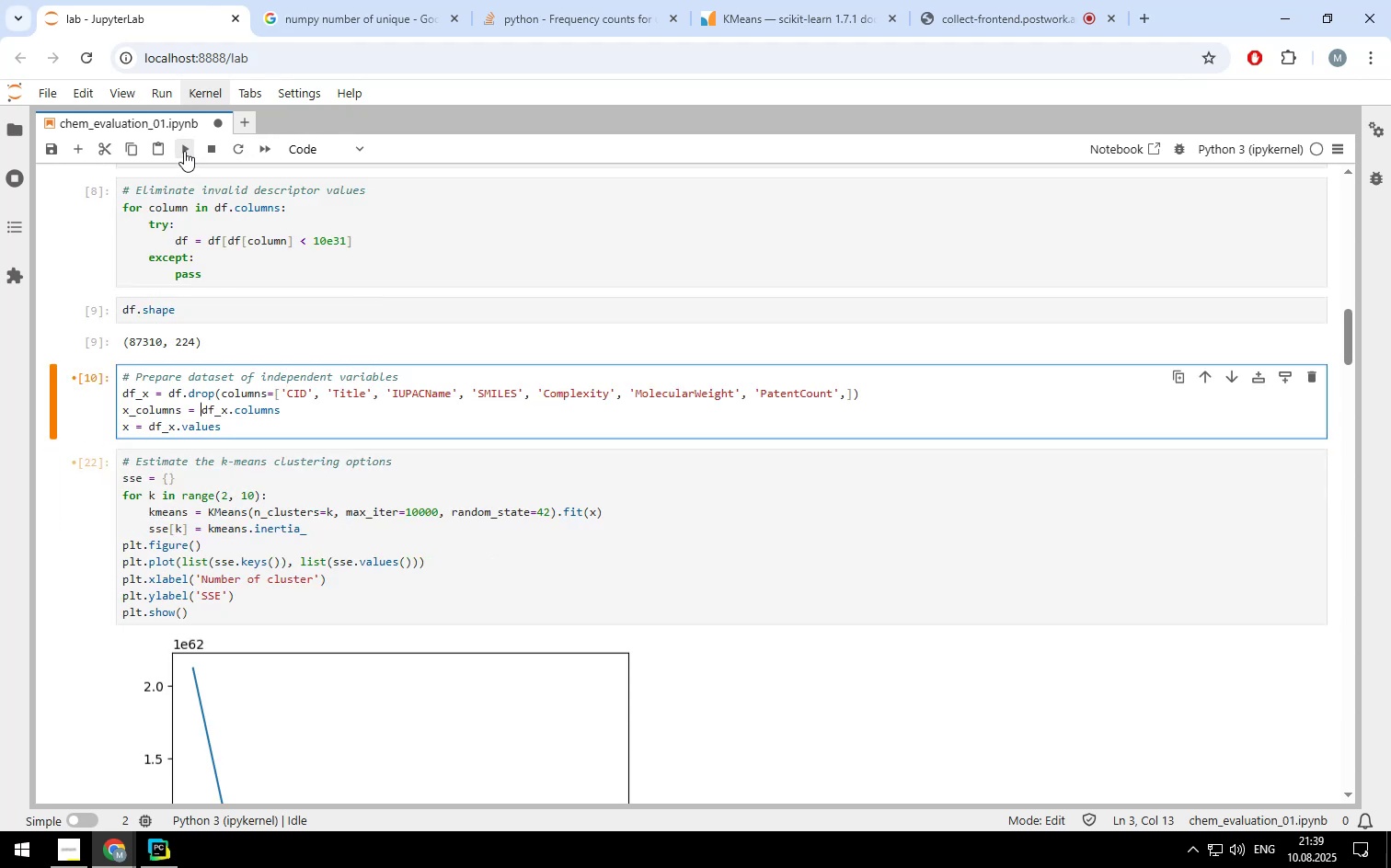 
left_click([184, 151])
 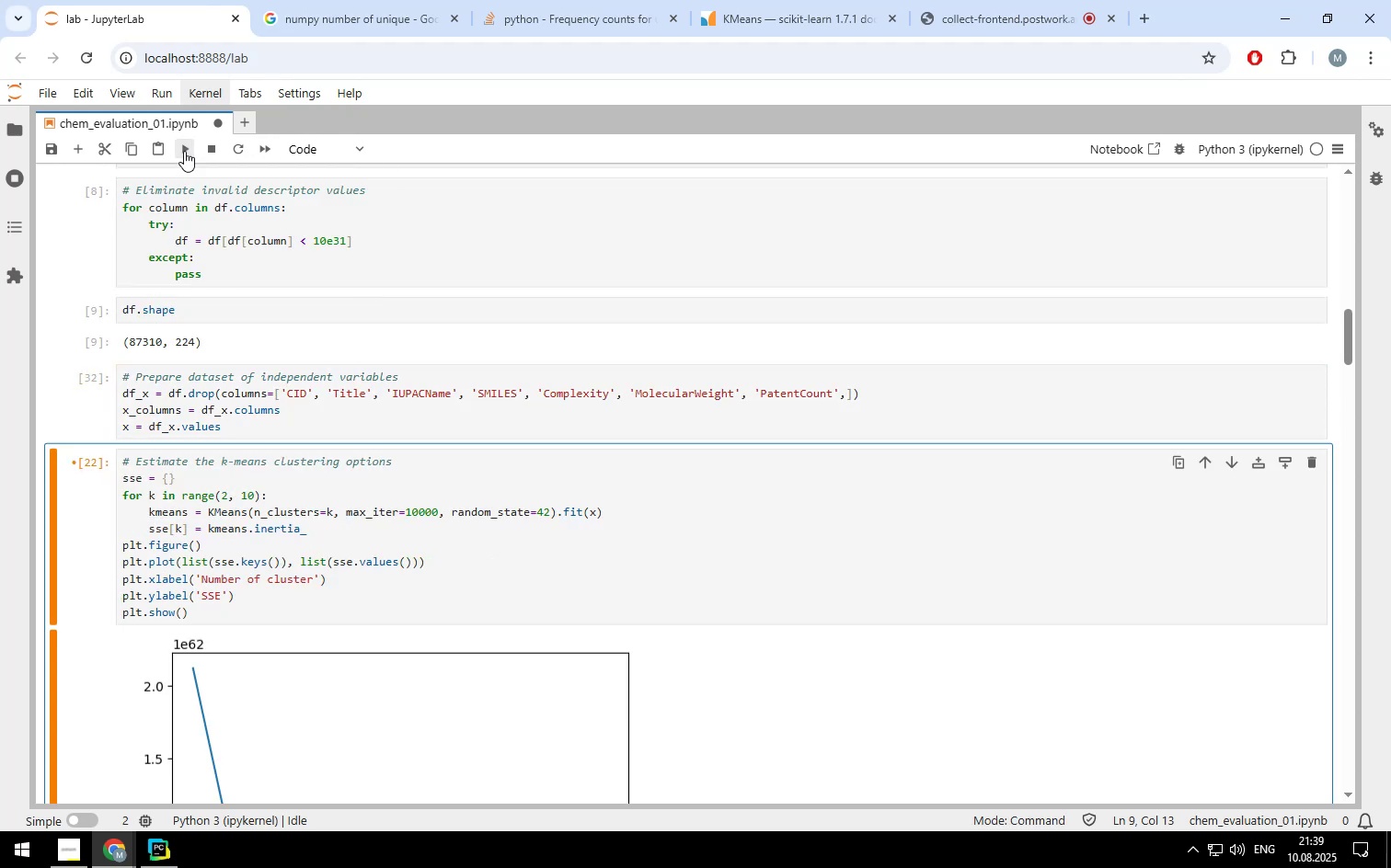 
left_click([184, 151])
 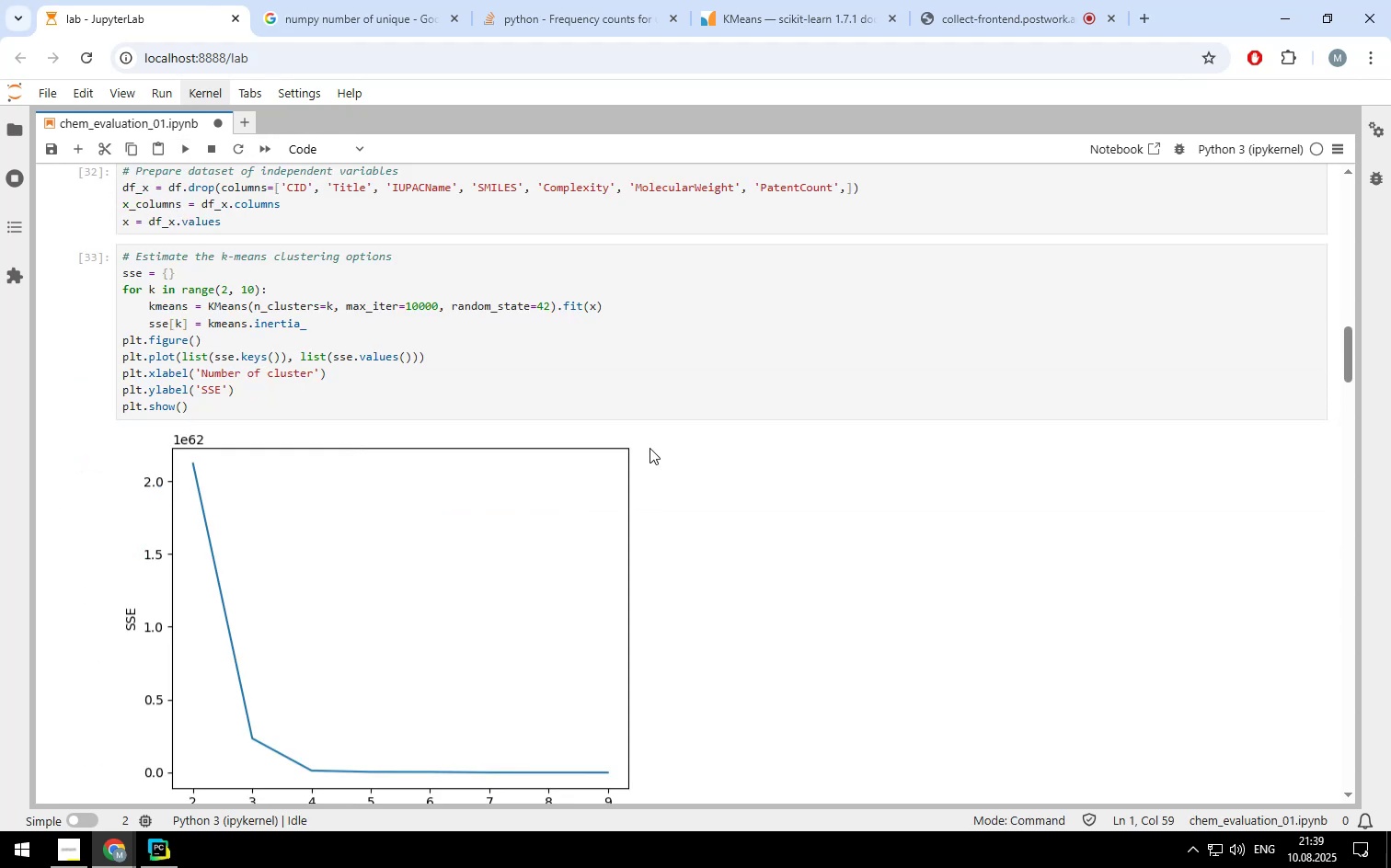 
scroll: coordinate [665, 450], scroll_direction: down, amount: 3.0
 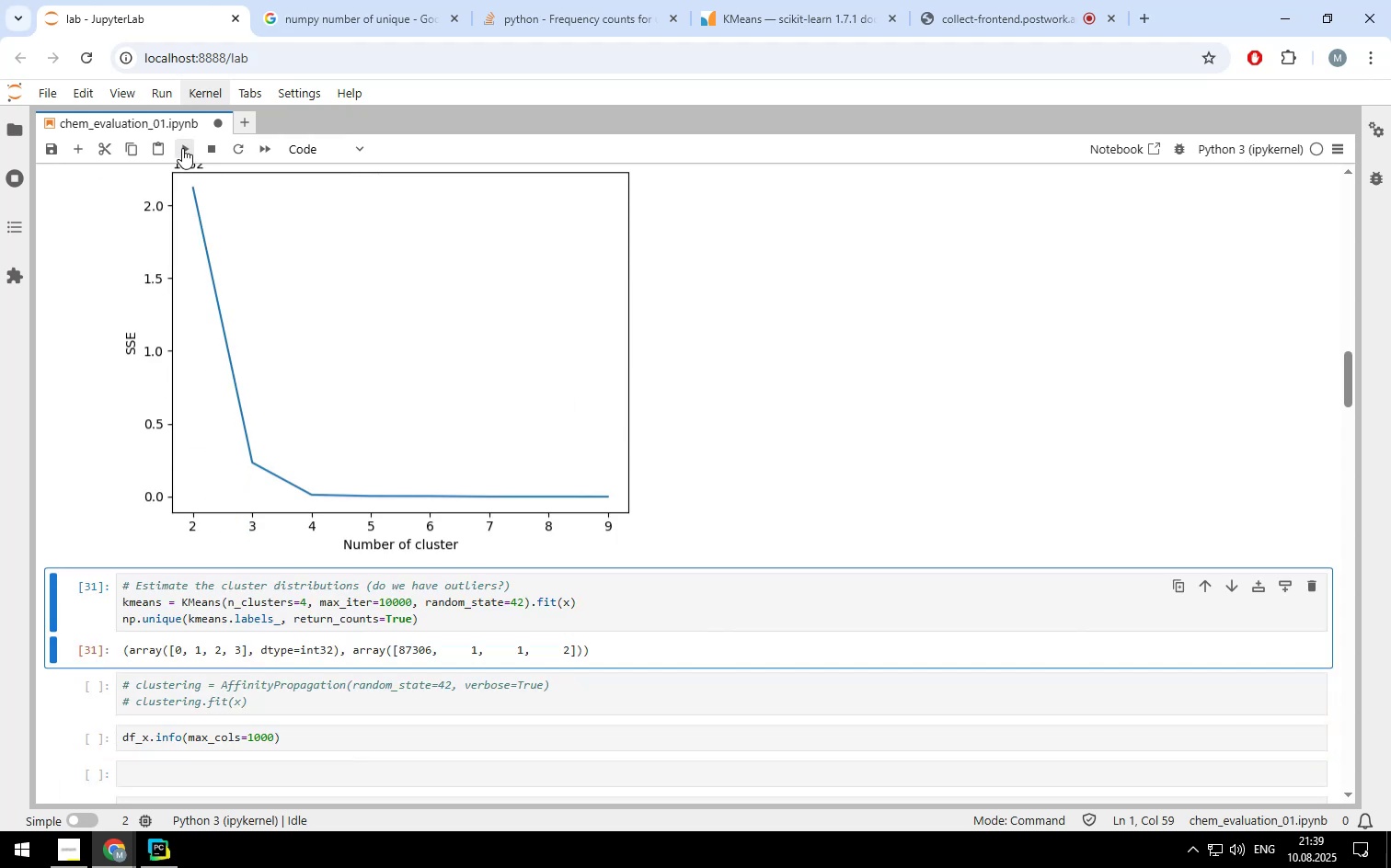 
left_click([182, 148])
 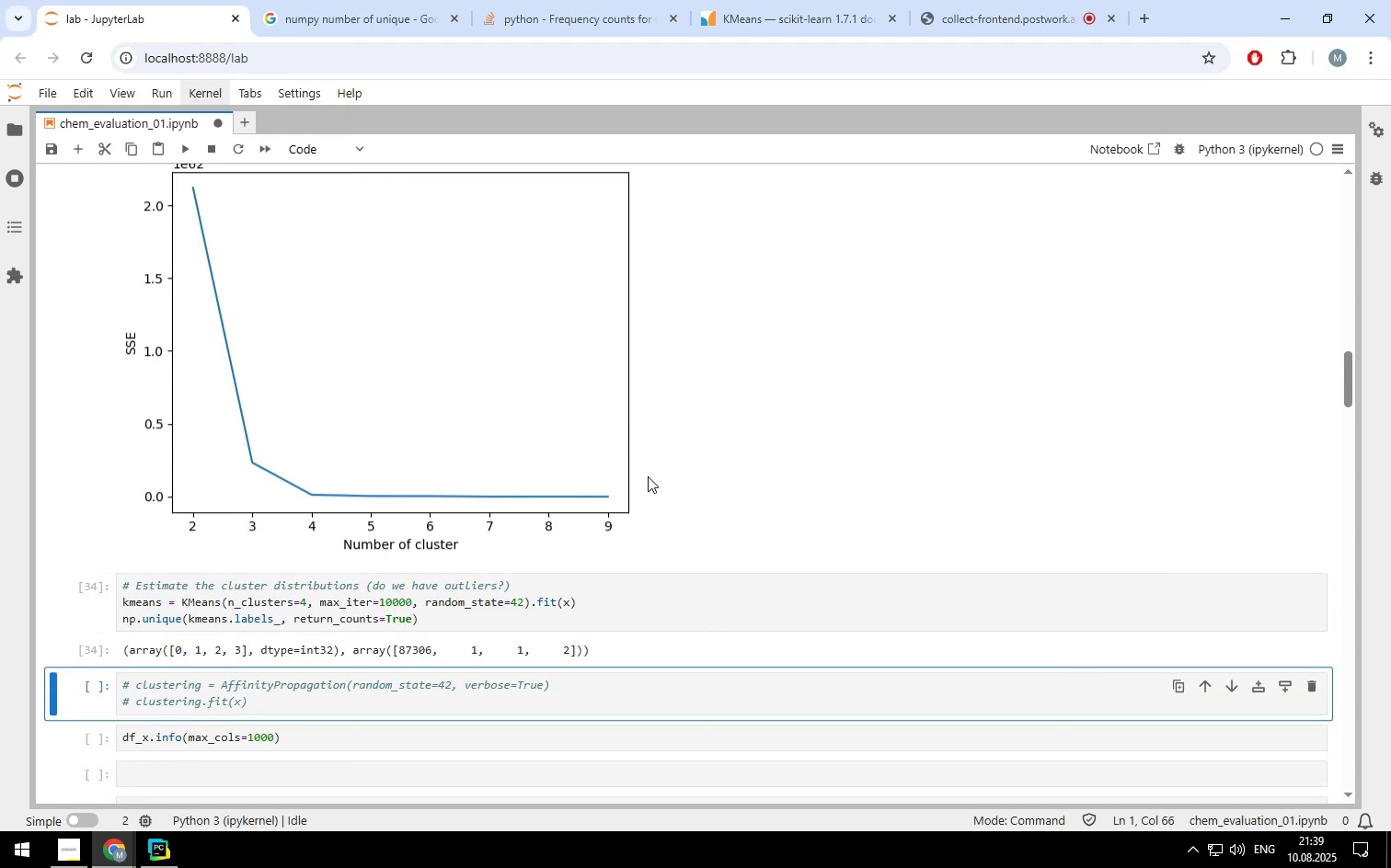 
scroll: coordinate [649, 477], scroll_direction: down, amount: 2.0
 